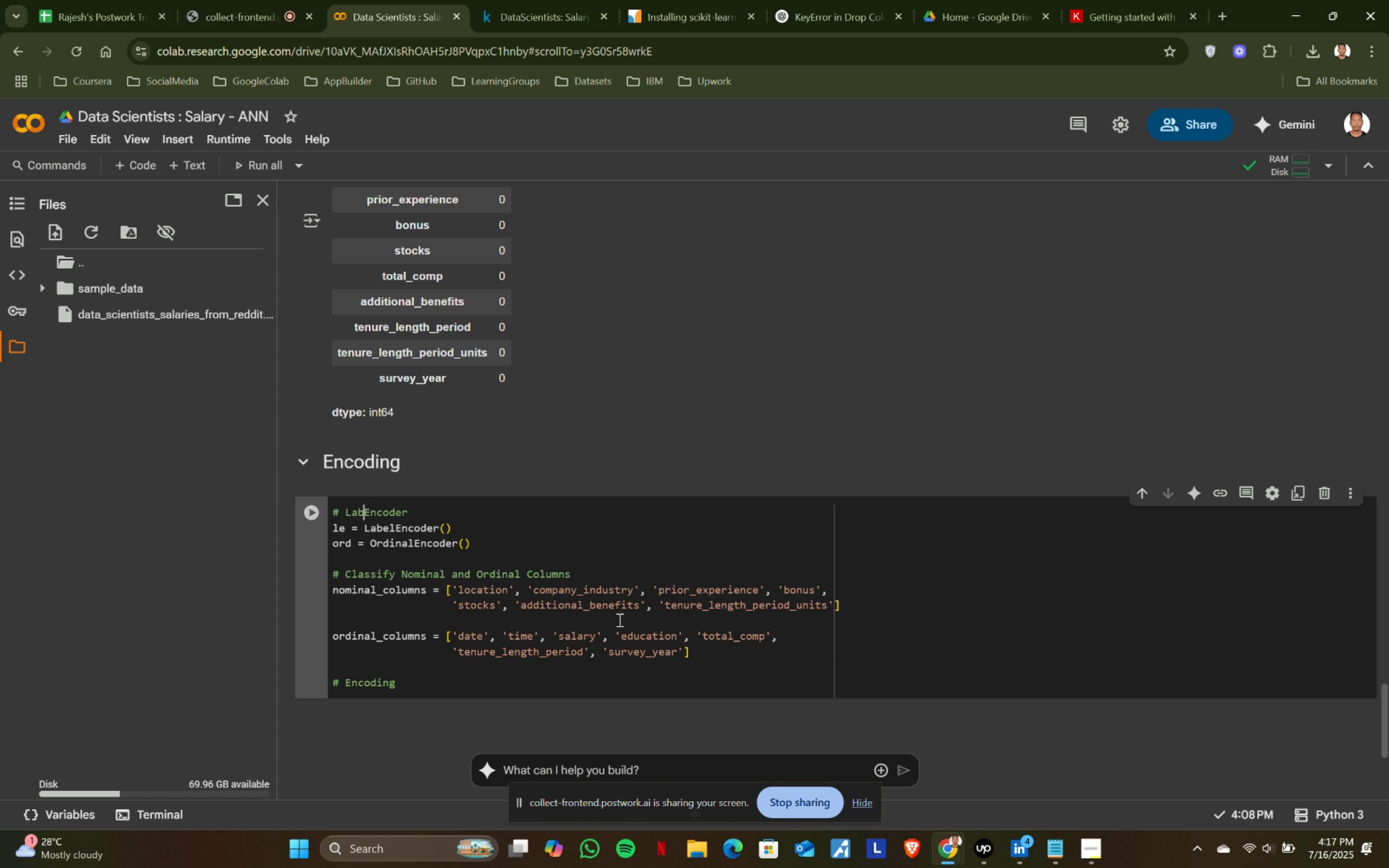 
key(Backspace)
 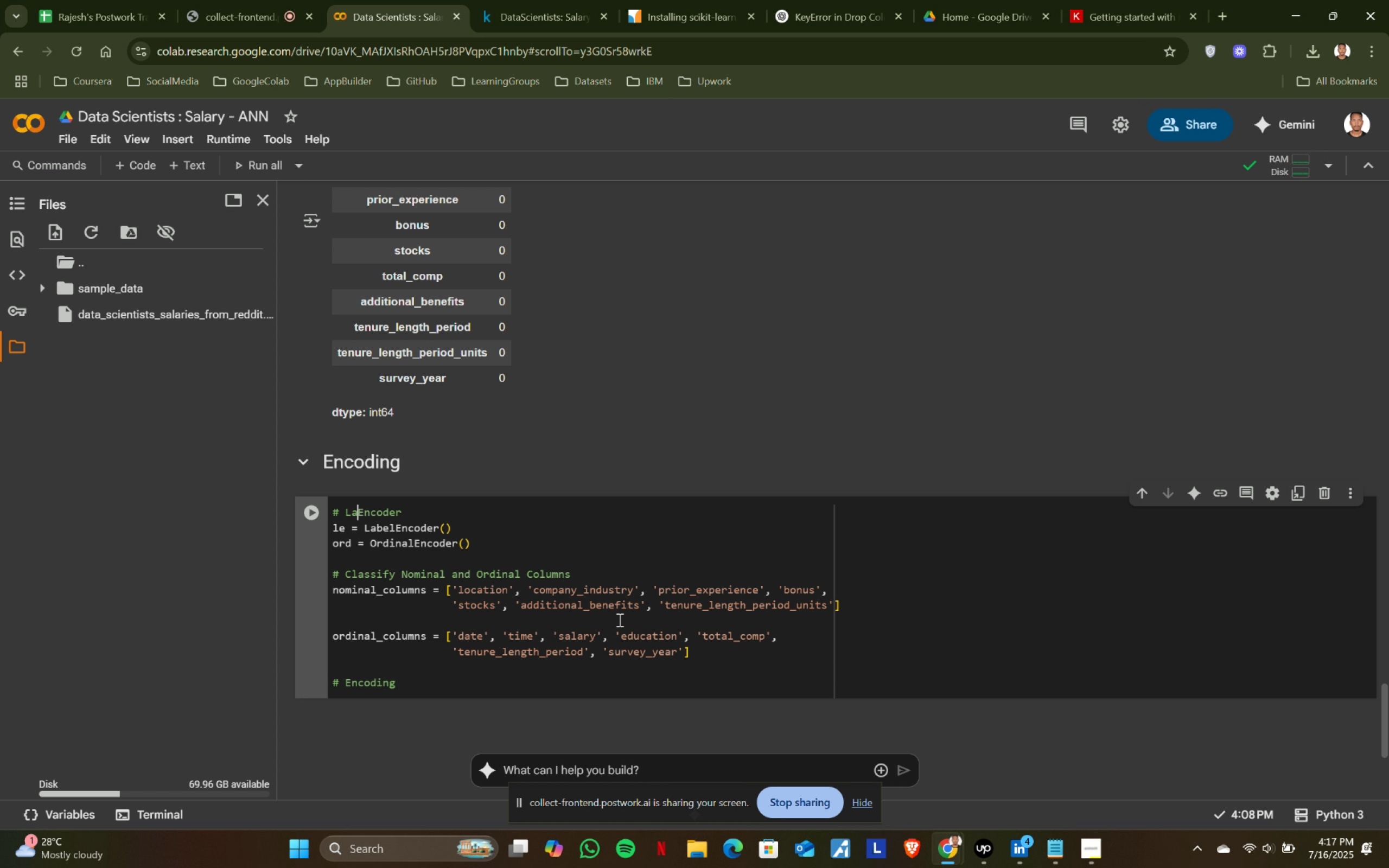 
key(Backspace)
 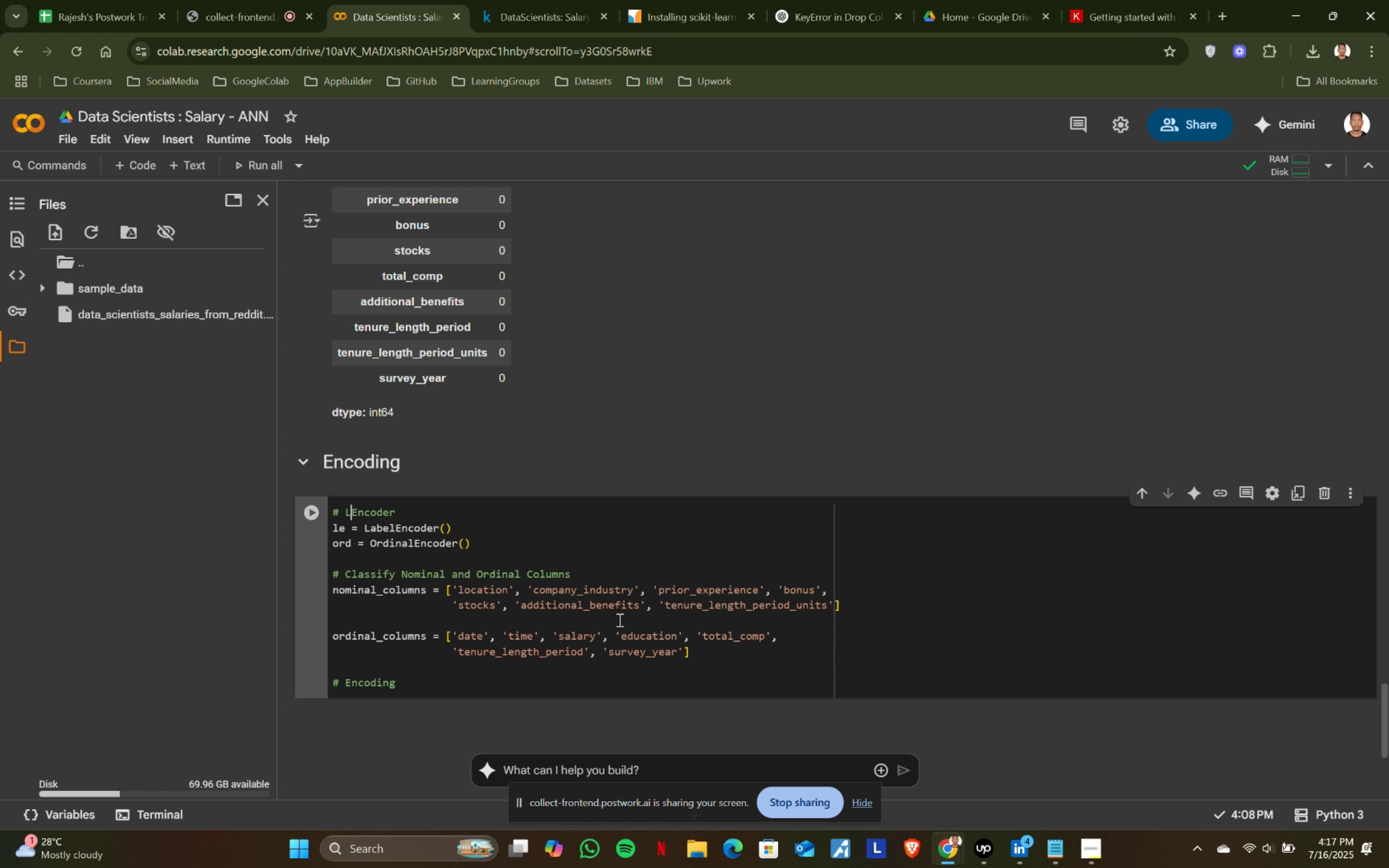 
key(Backspace)
 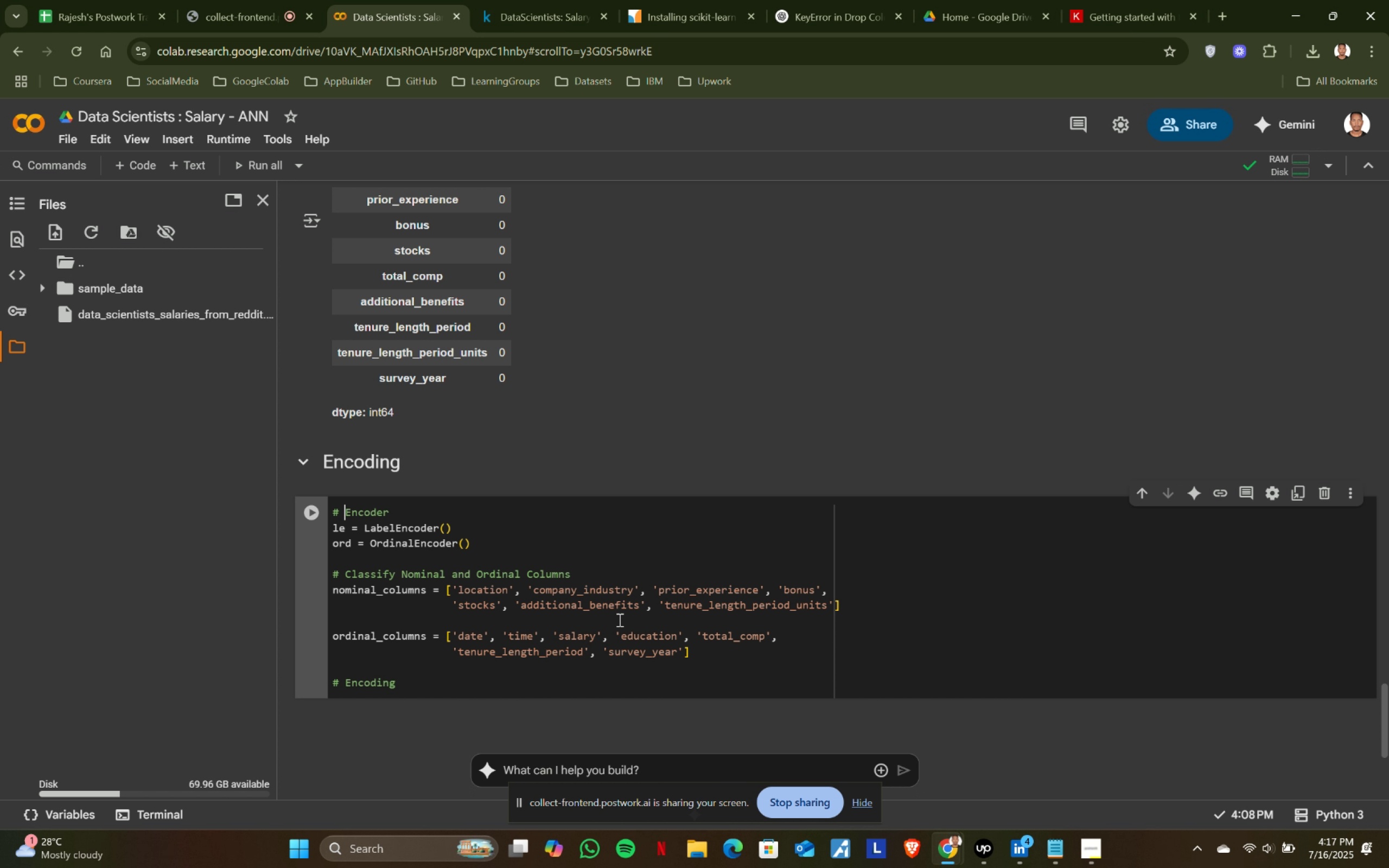 
key(Backspace)
 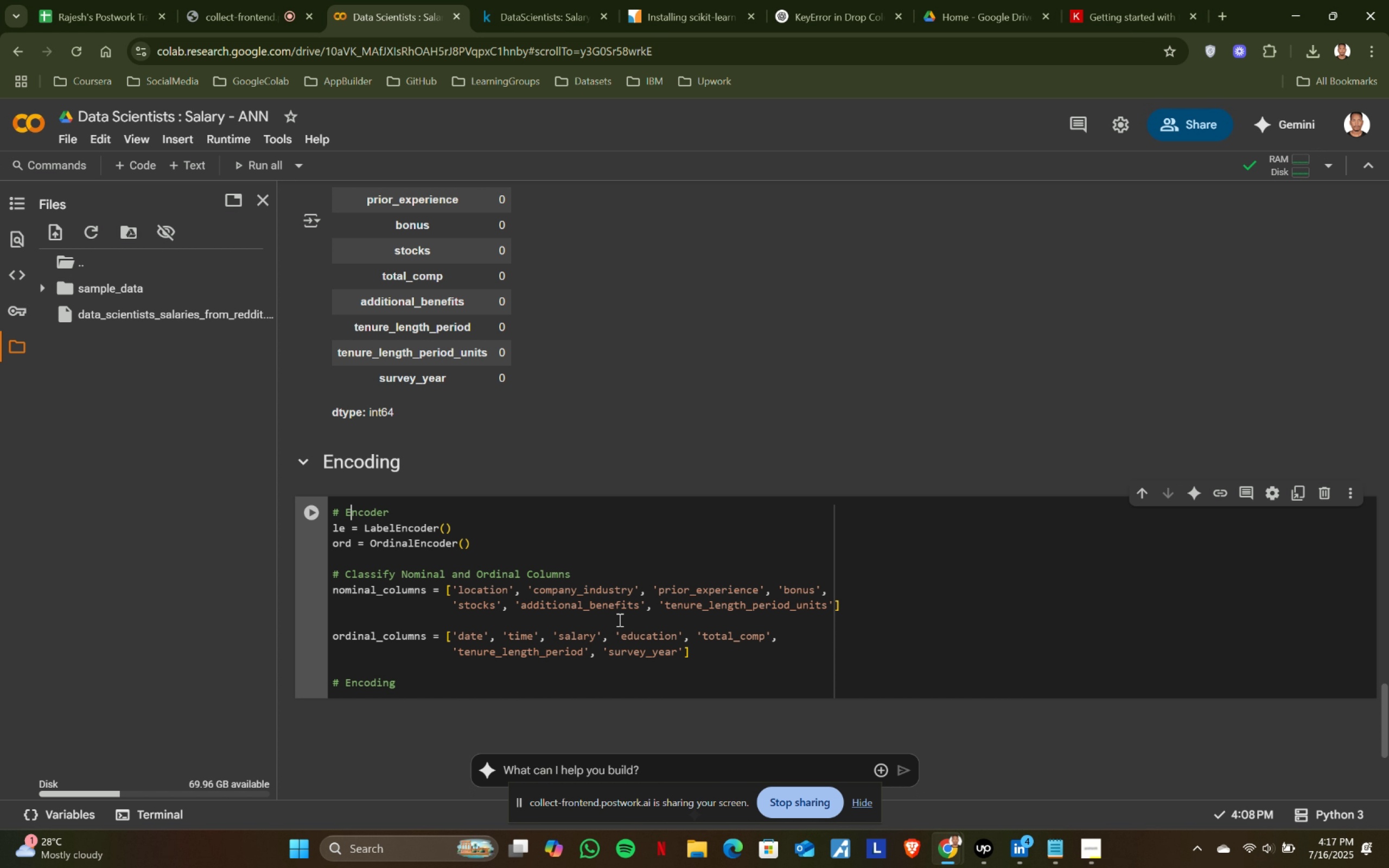 
hold_key(key=ArrowRight, duration=0.56)
 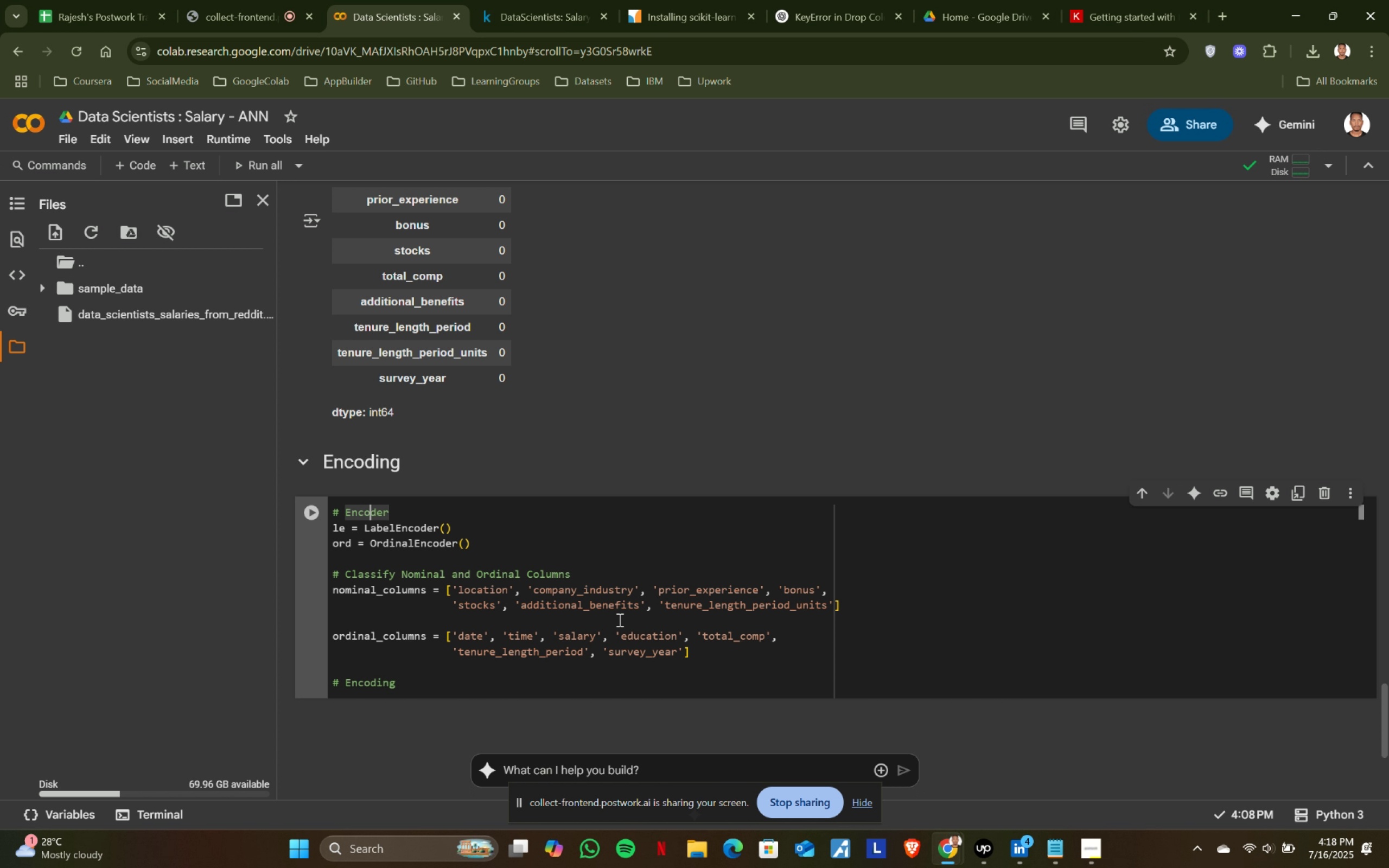 
key(ArrowRight)
 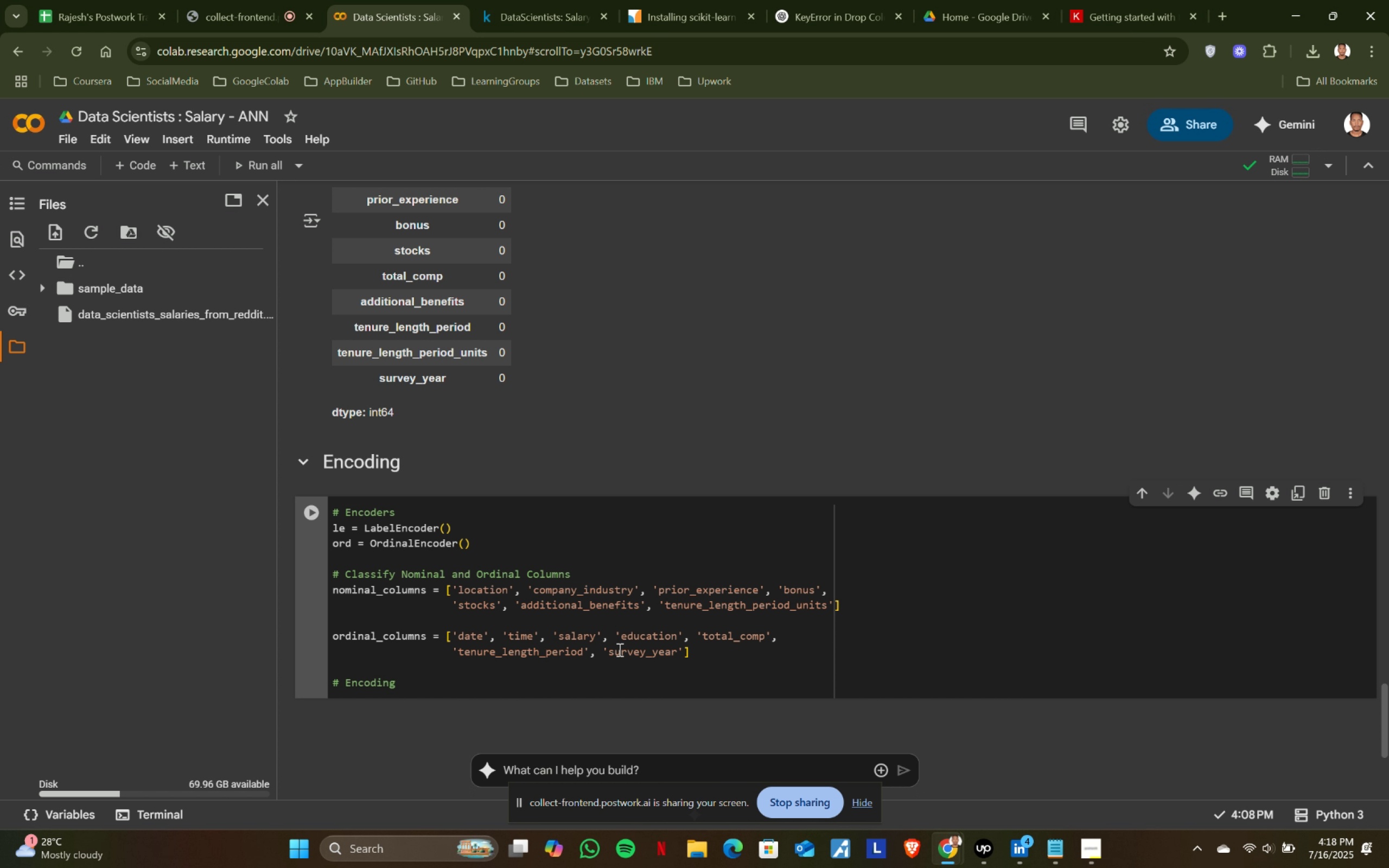 
key(ArrowRight)
 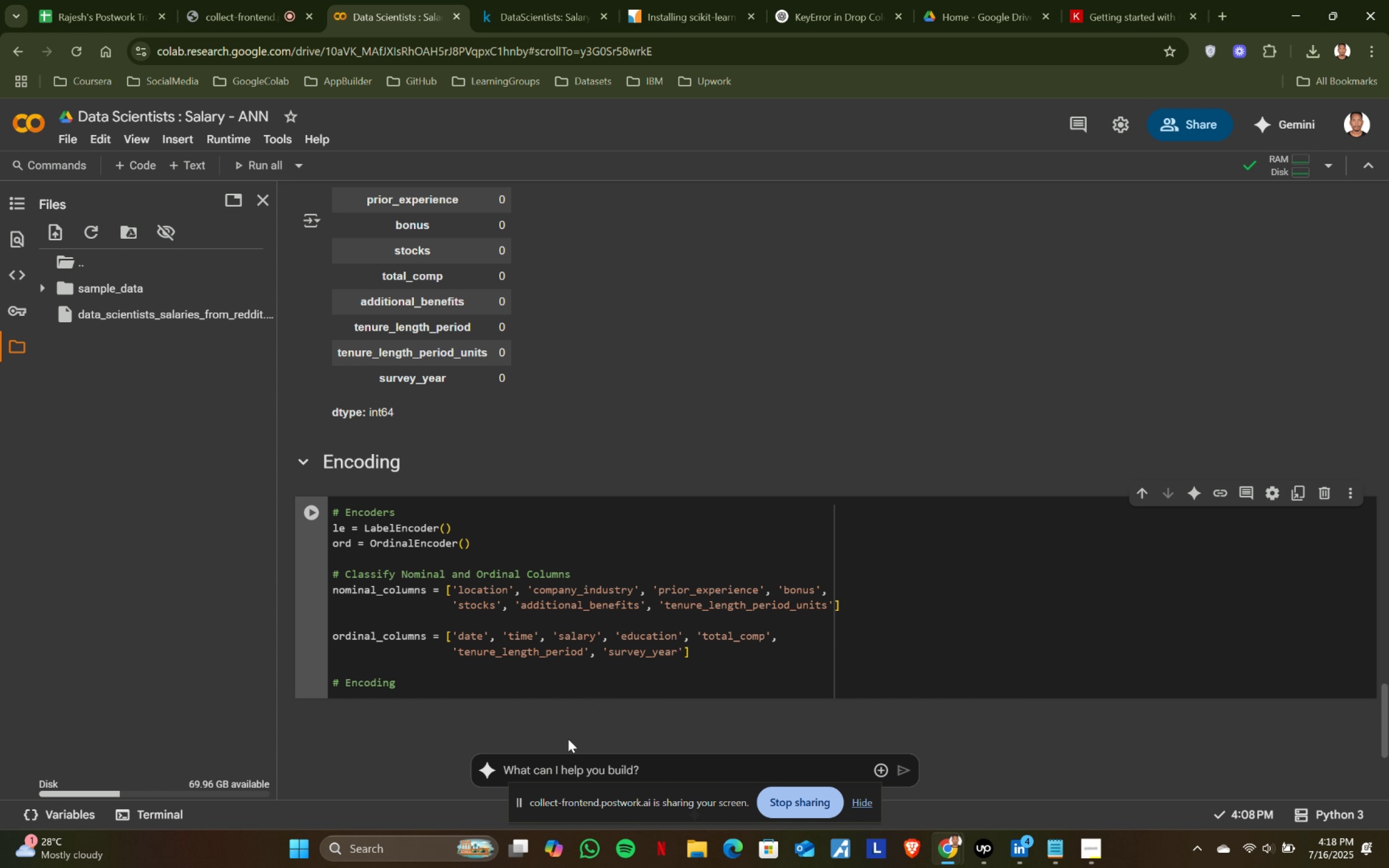 
key(ArrowRight)
 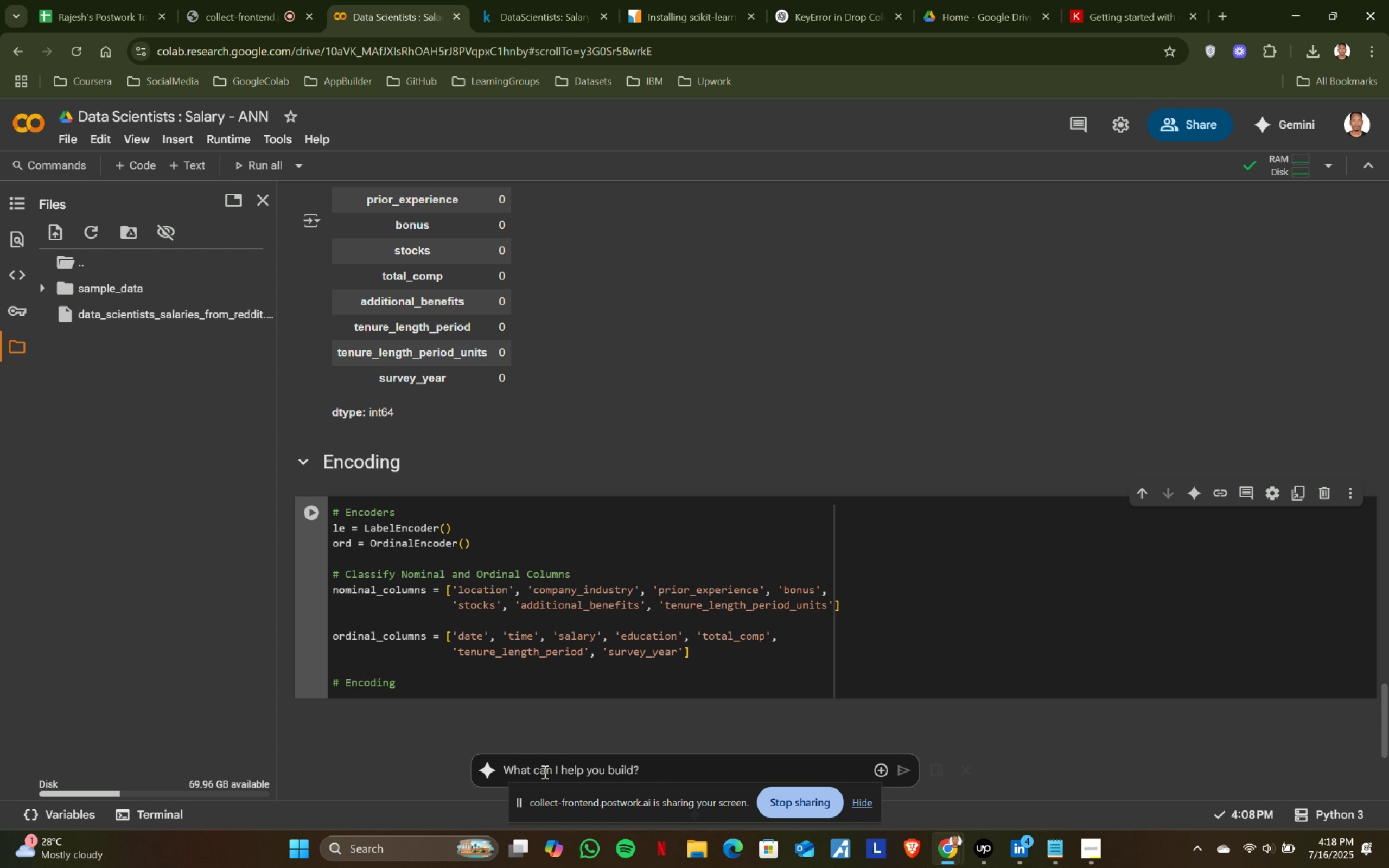 
key(ArrowRight)
 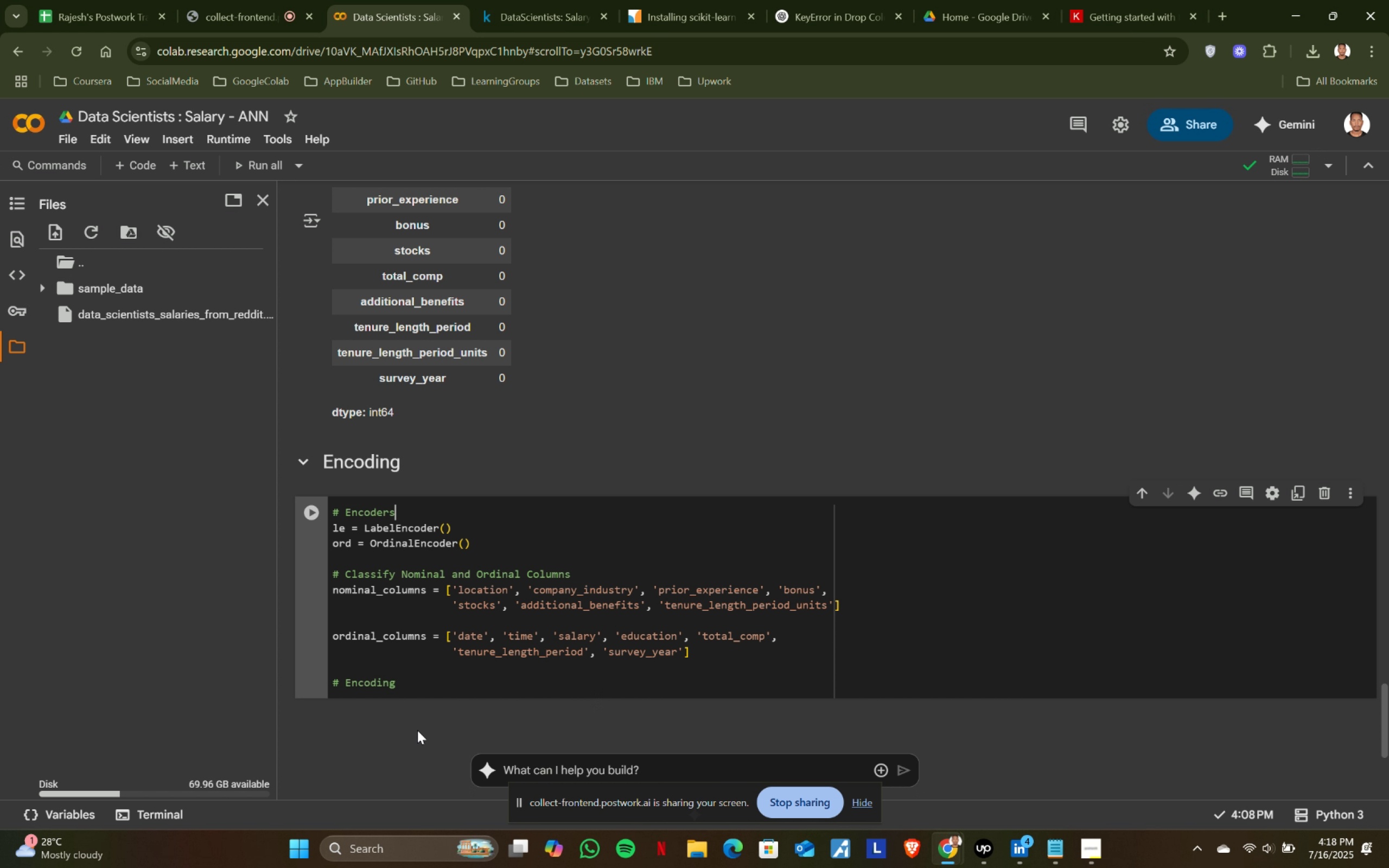 
key(S)
 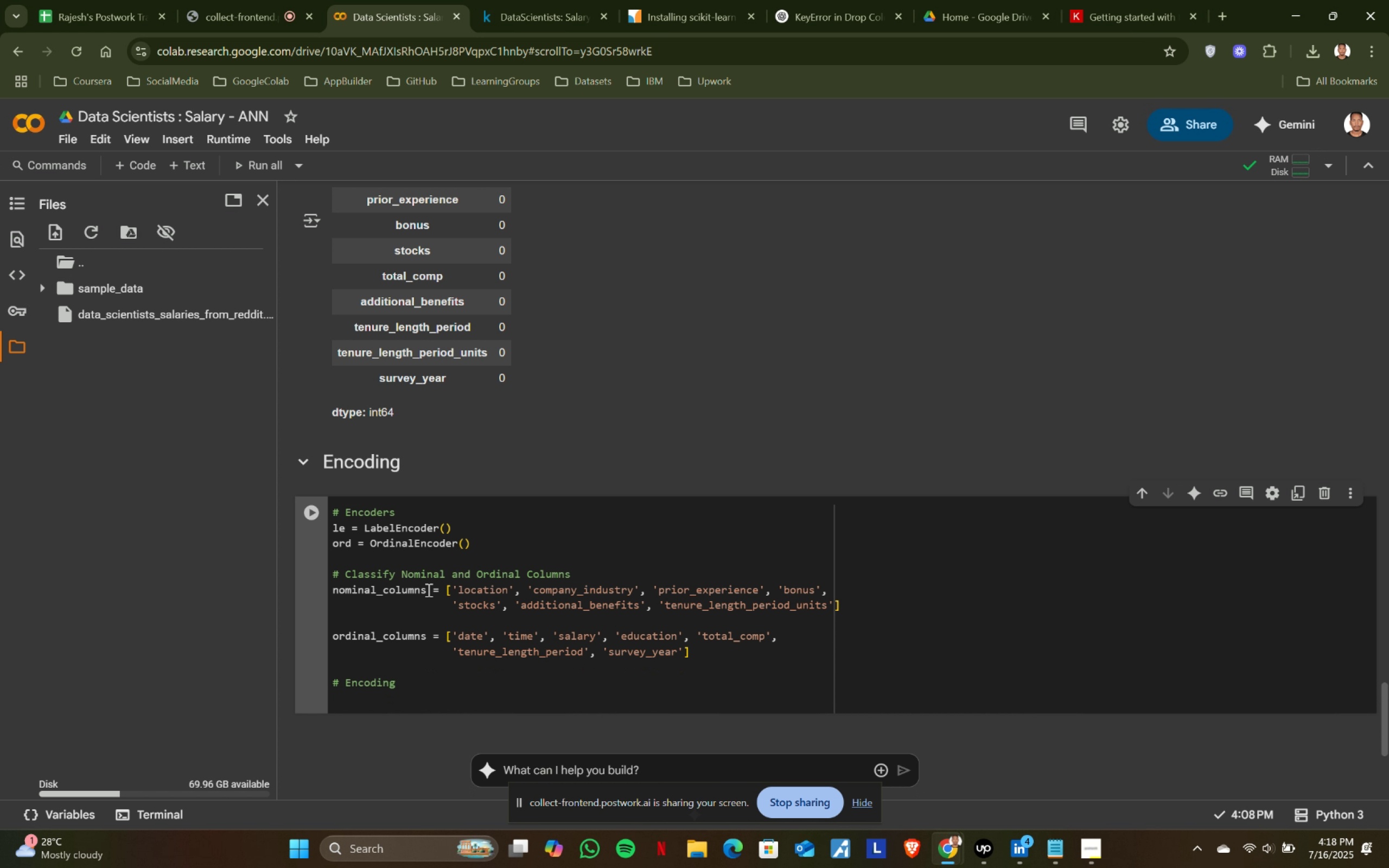 
left_click([429, 676])
 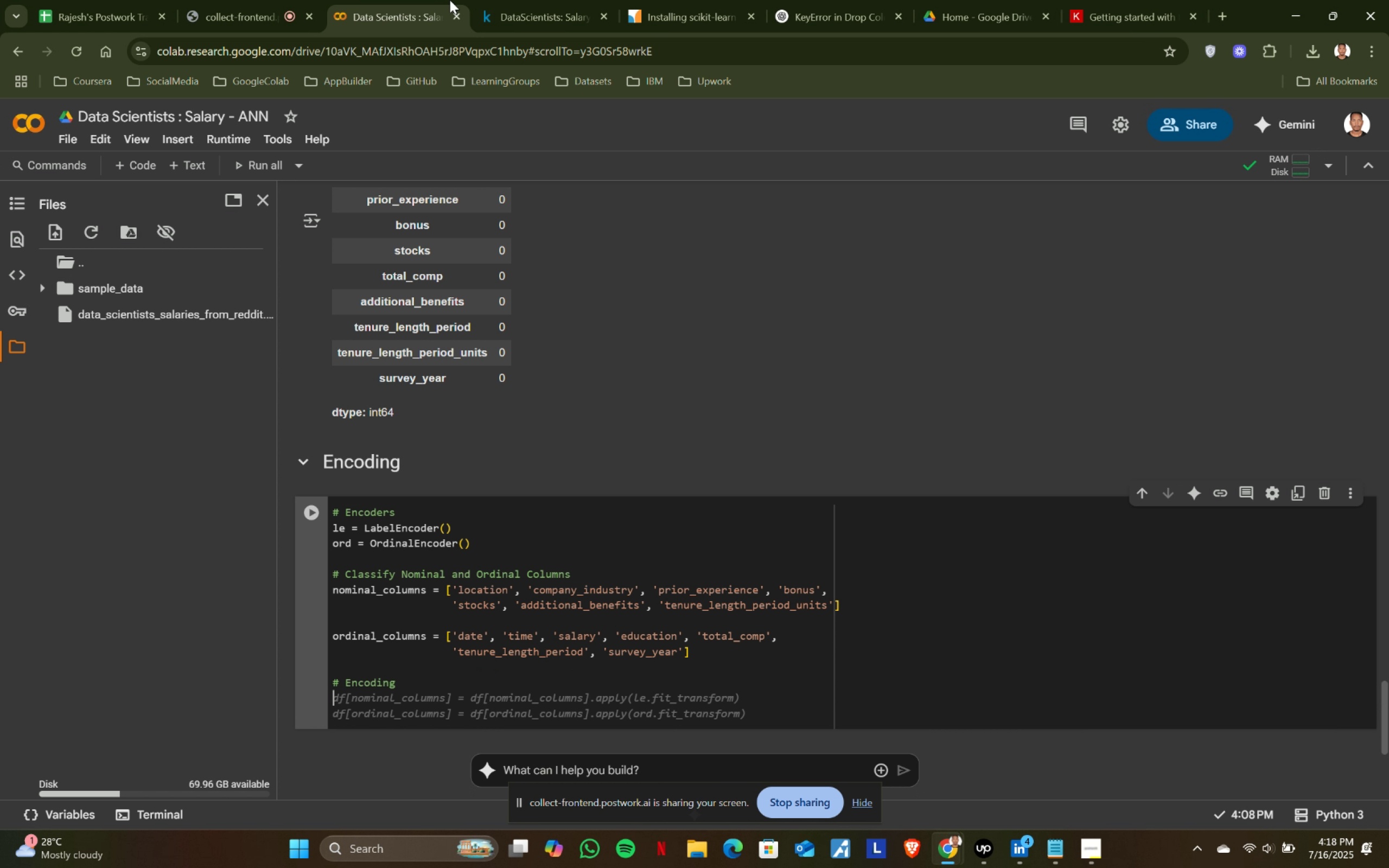 
key(Enter)
 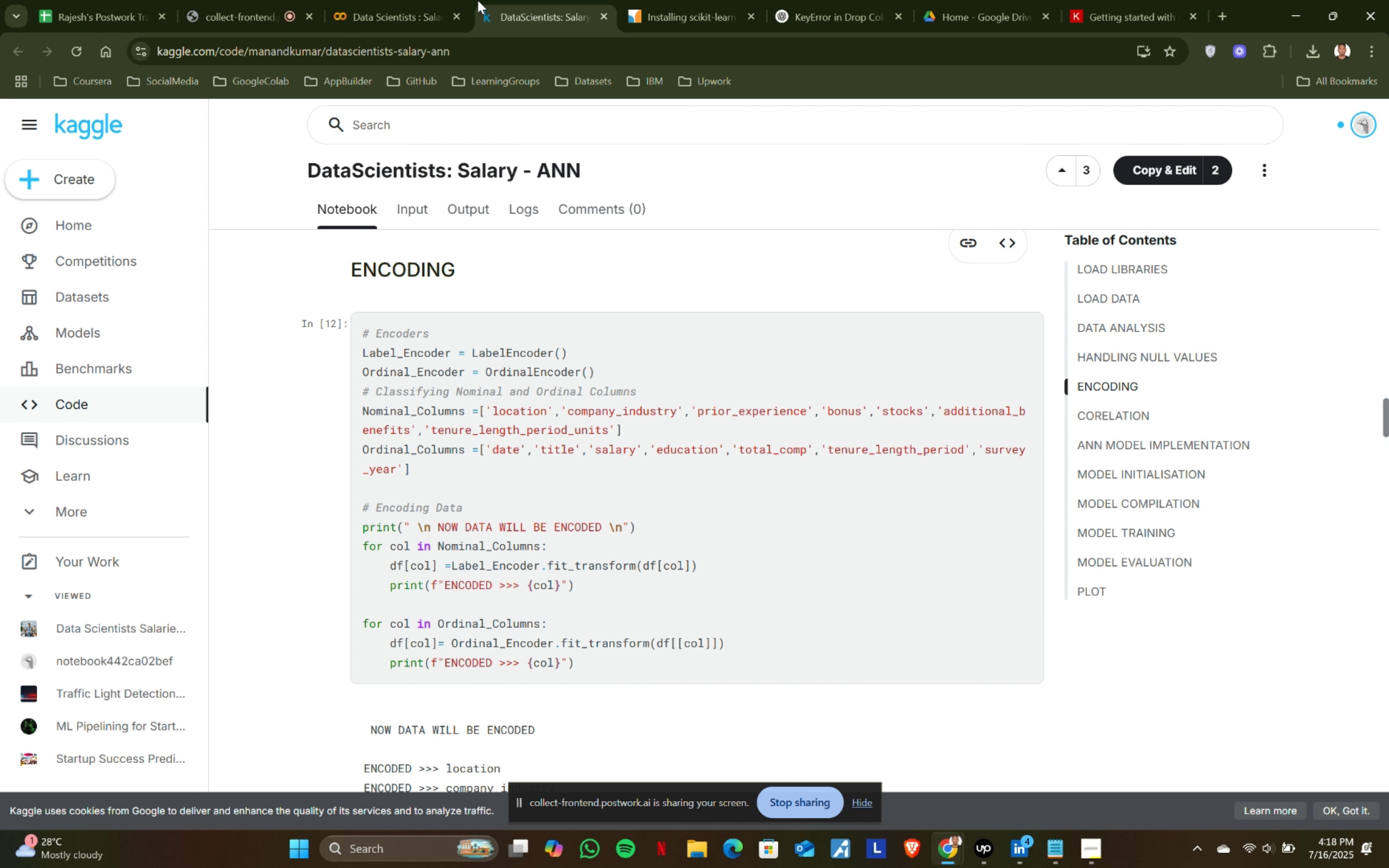 
left_click([475, 0])
 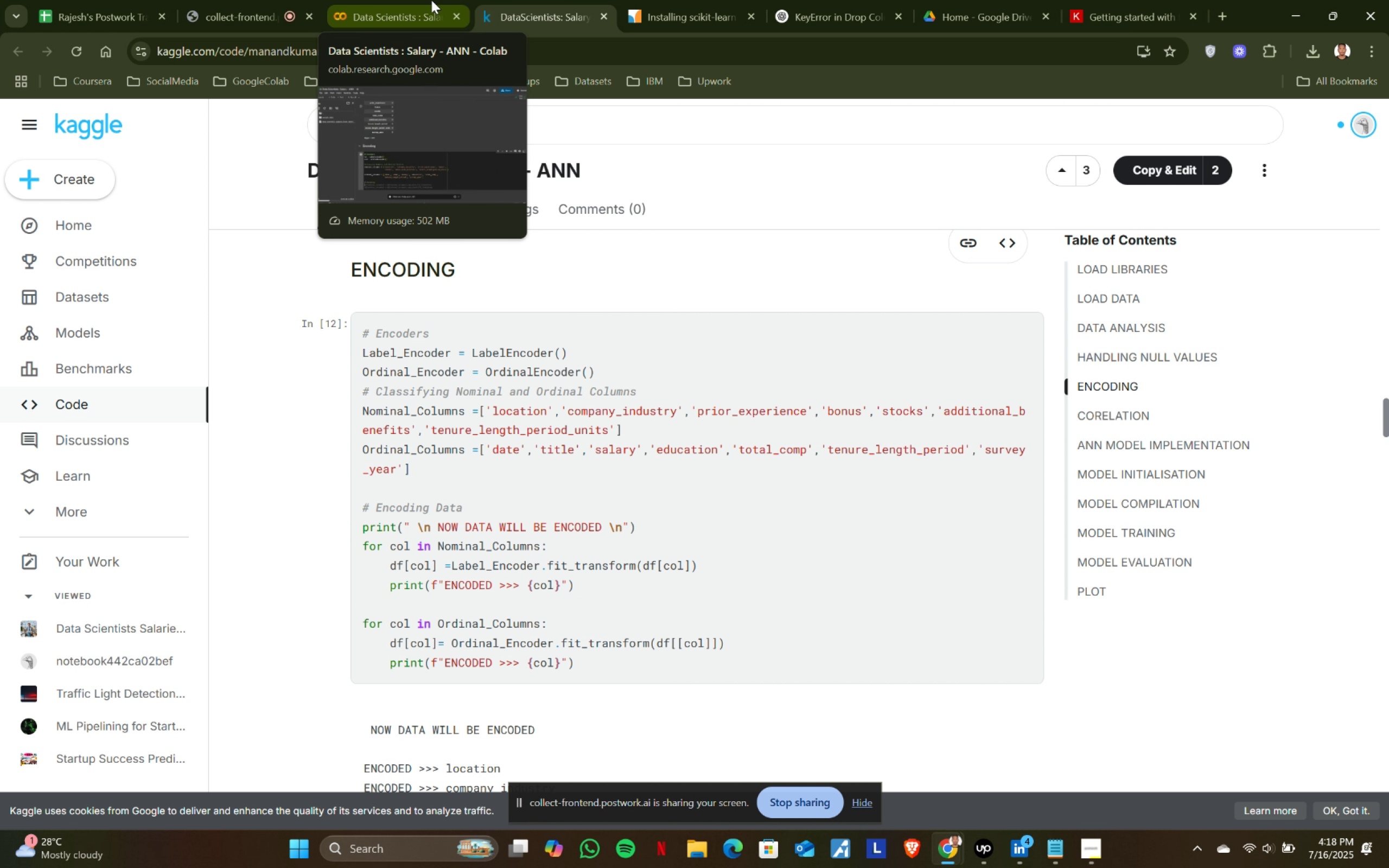 
wait(7.71)
 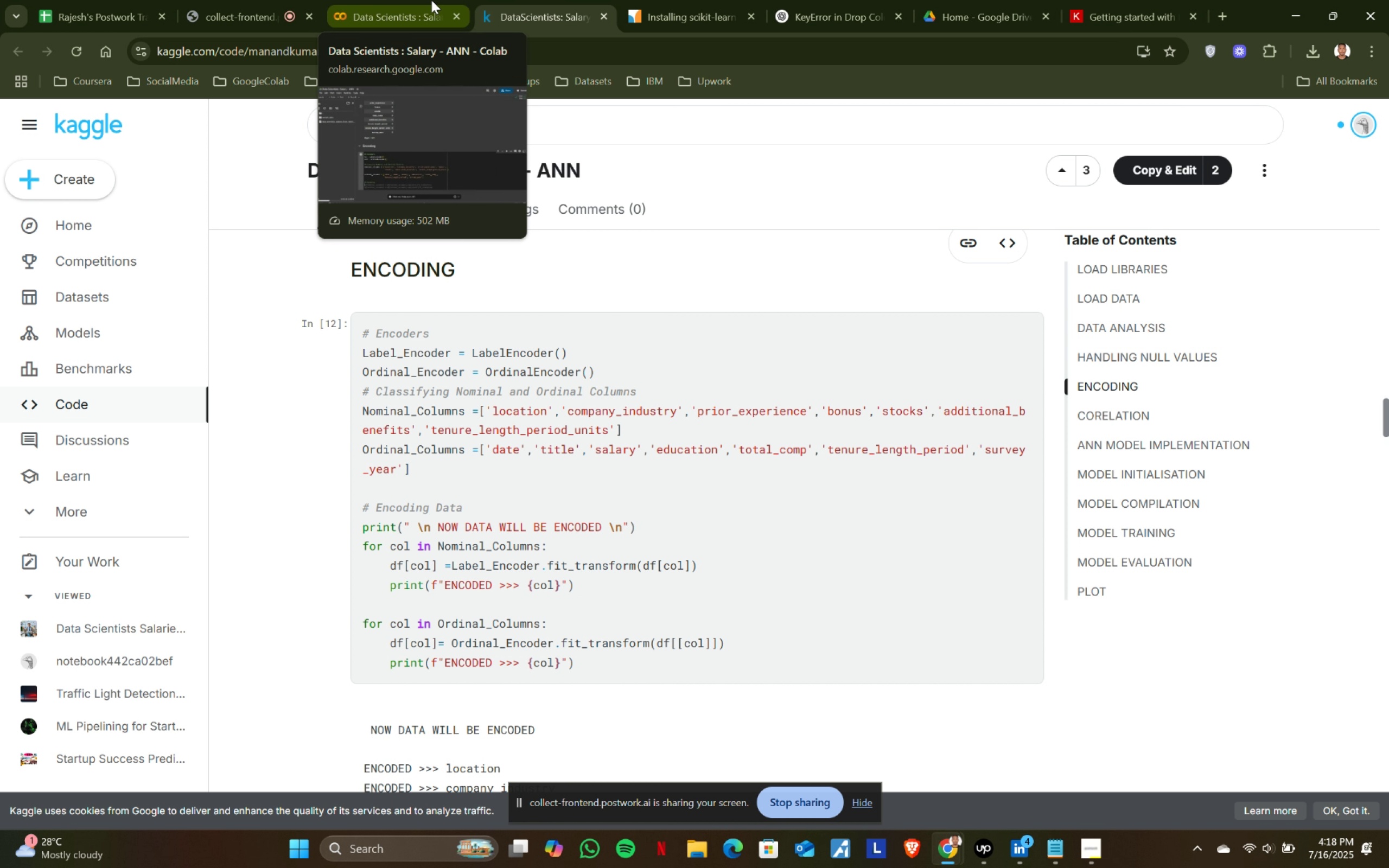 
left_click([431, 0])
 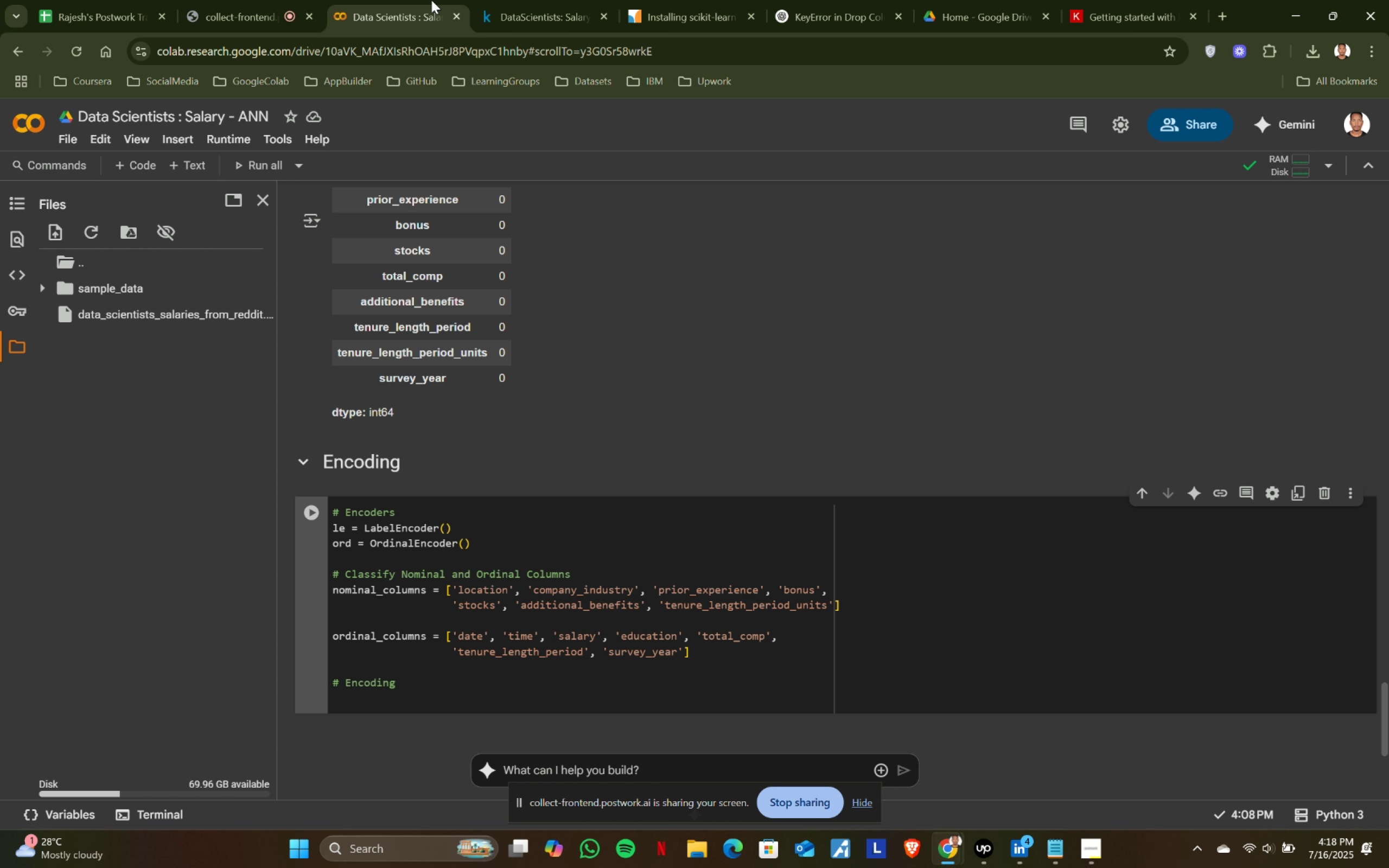 
type(for coli)
key(Backspace)
type( in )
 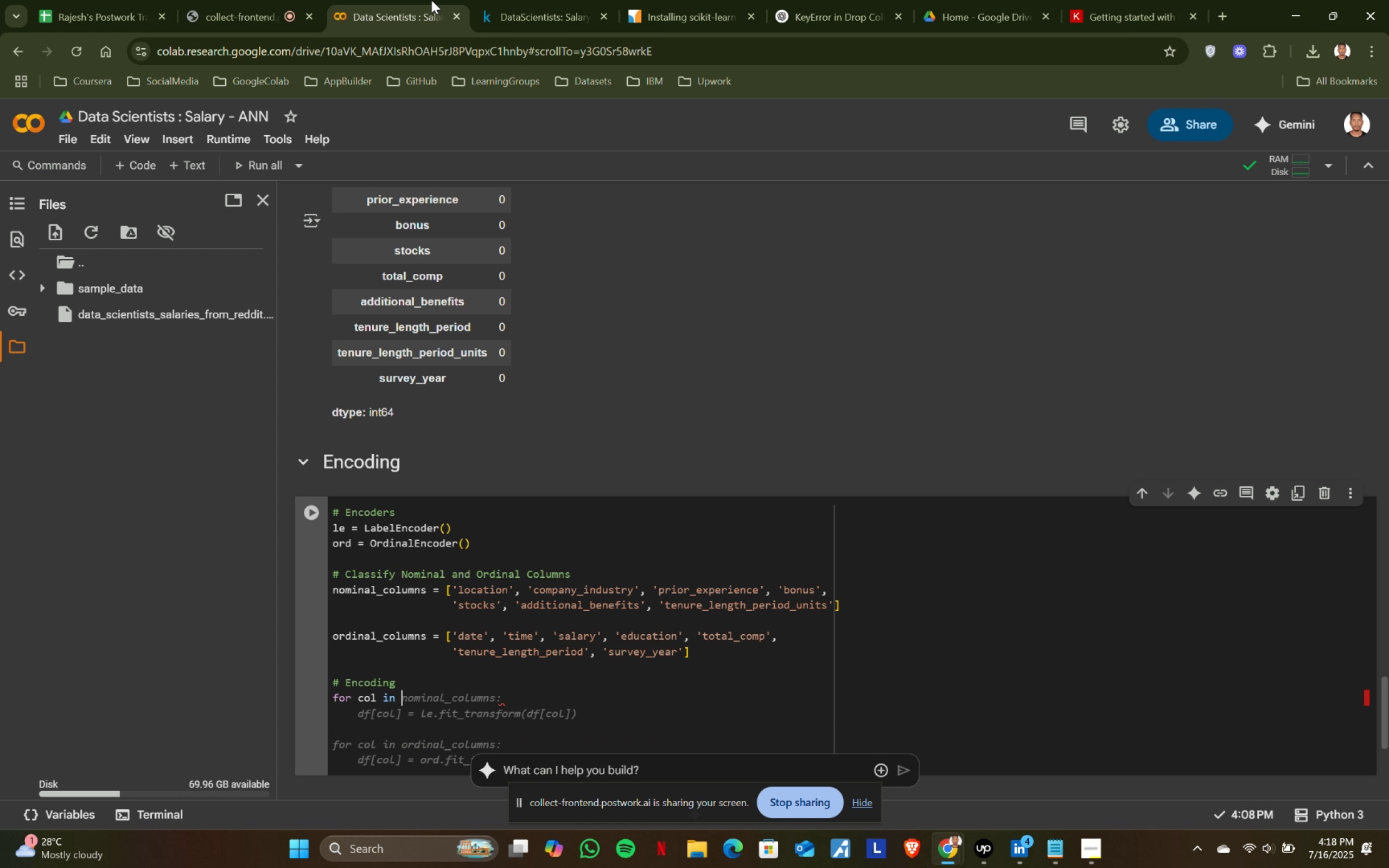 
key(Tab)
 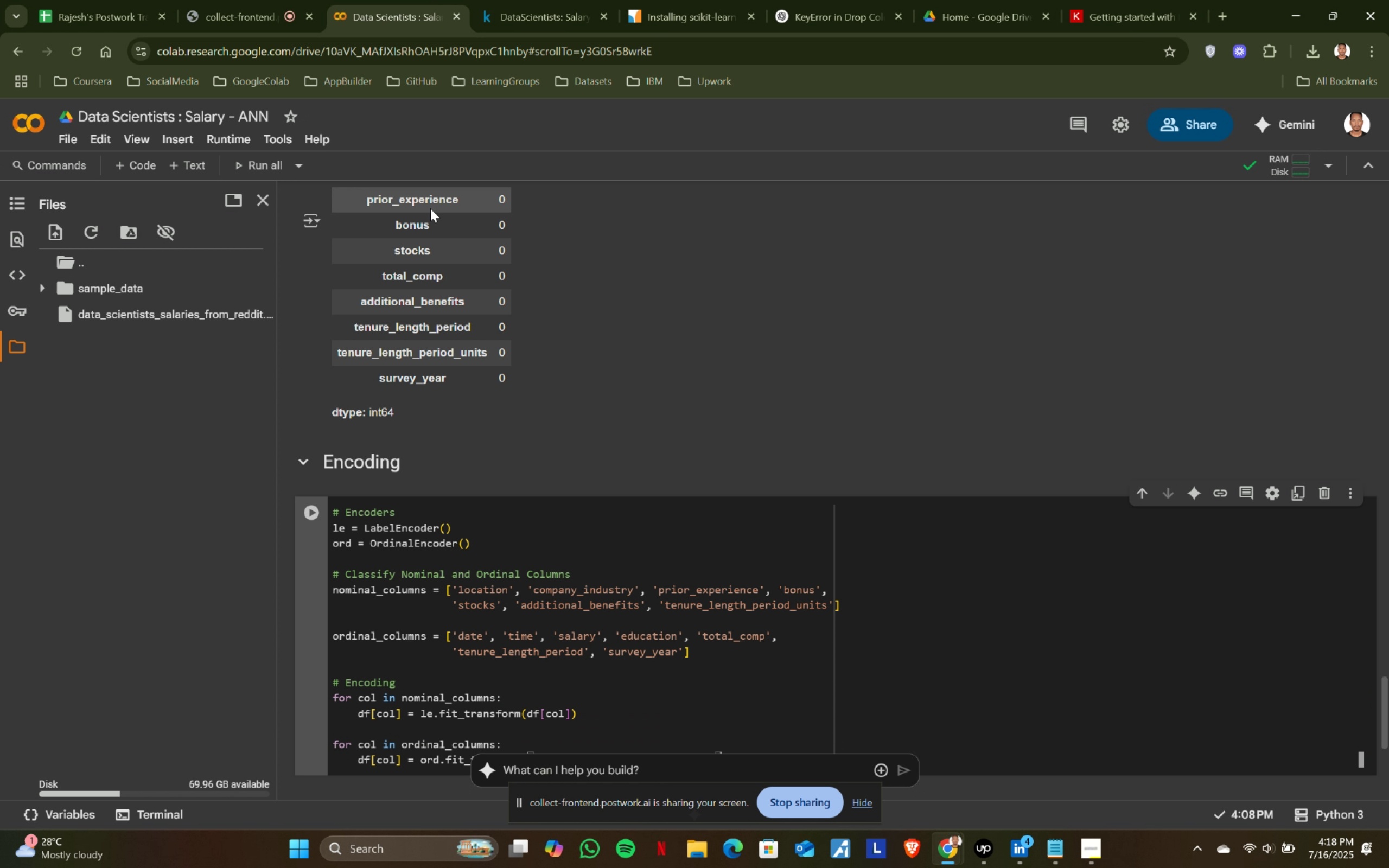 
scroll: coordinate [558, 682], scroll_direction: down, amount: 1.0
 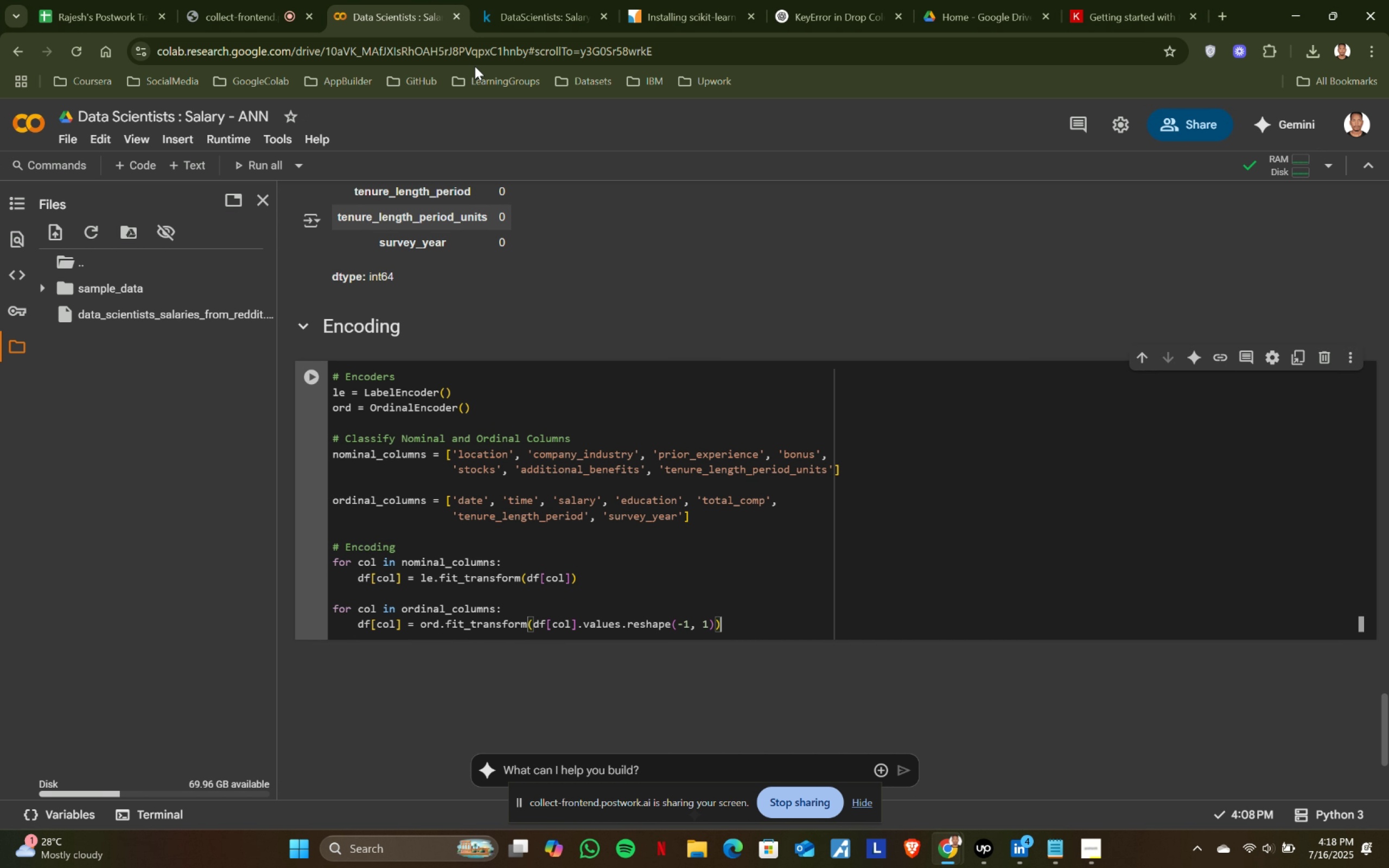 
left_click([585, 0])
 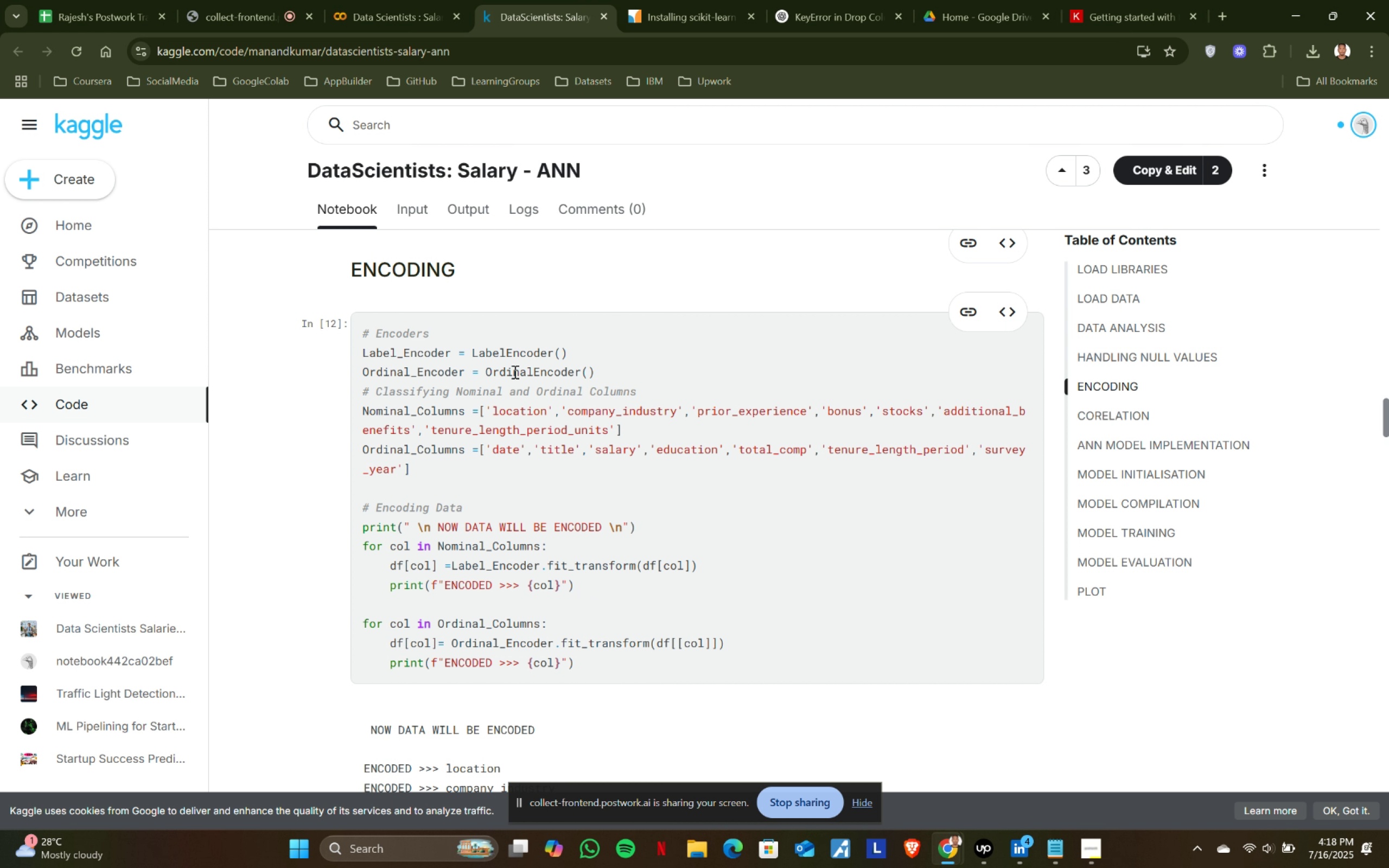 
left_click([385, 0])
 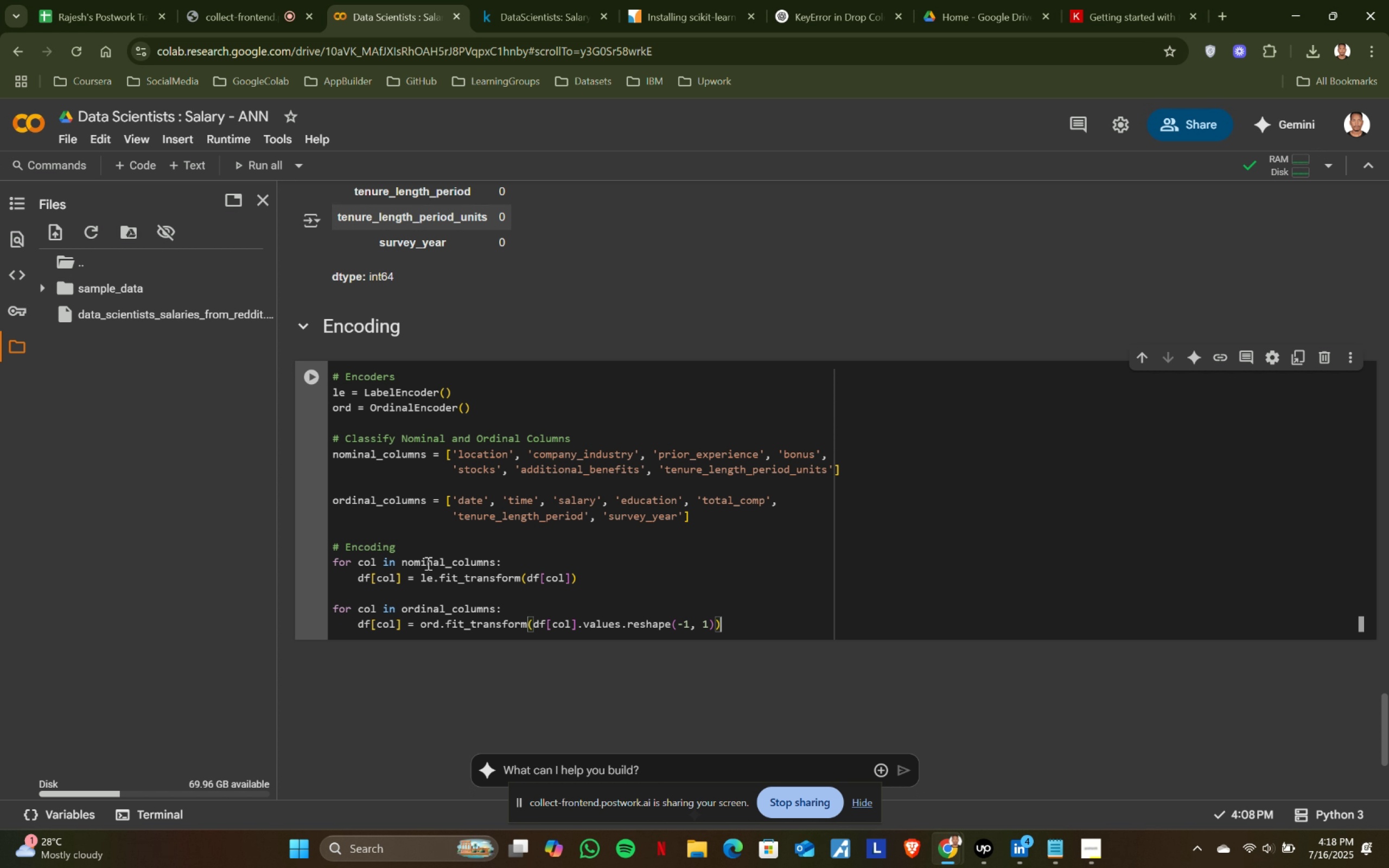 
left_click([533, 0])
 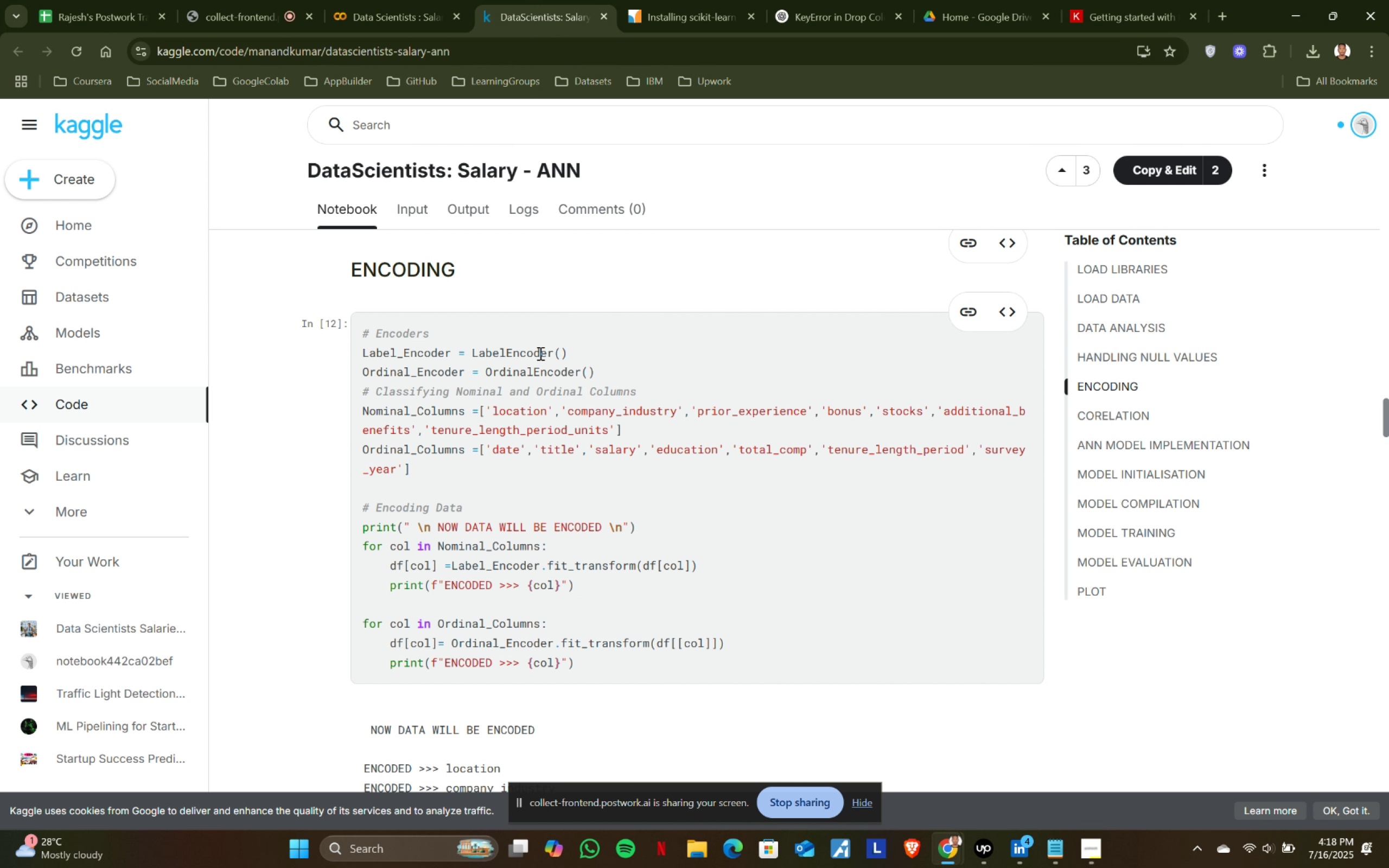 
left_click([395, 0])
 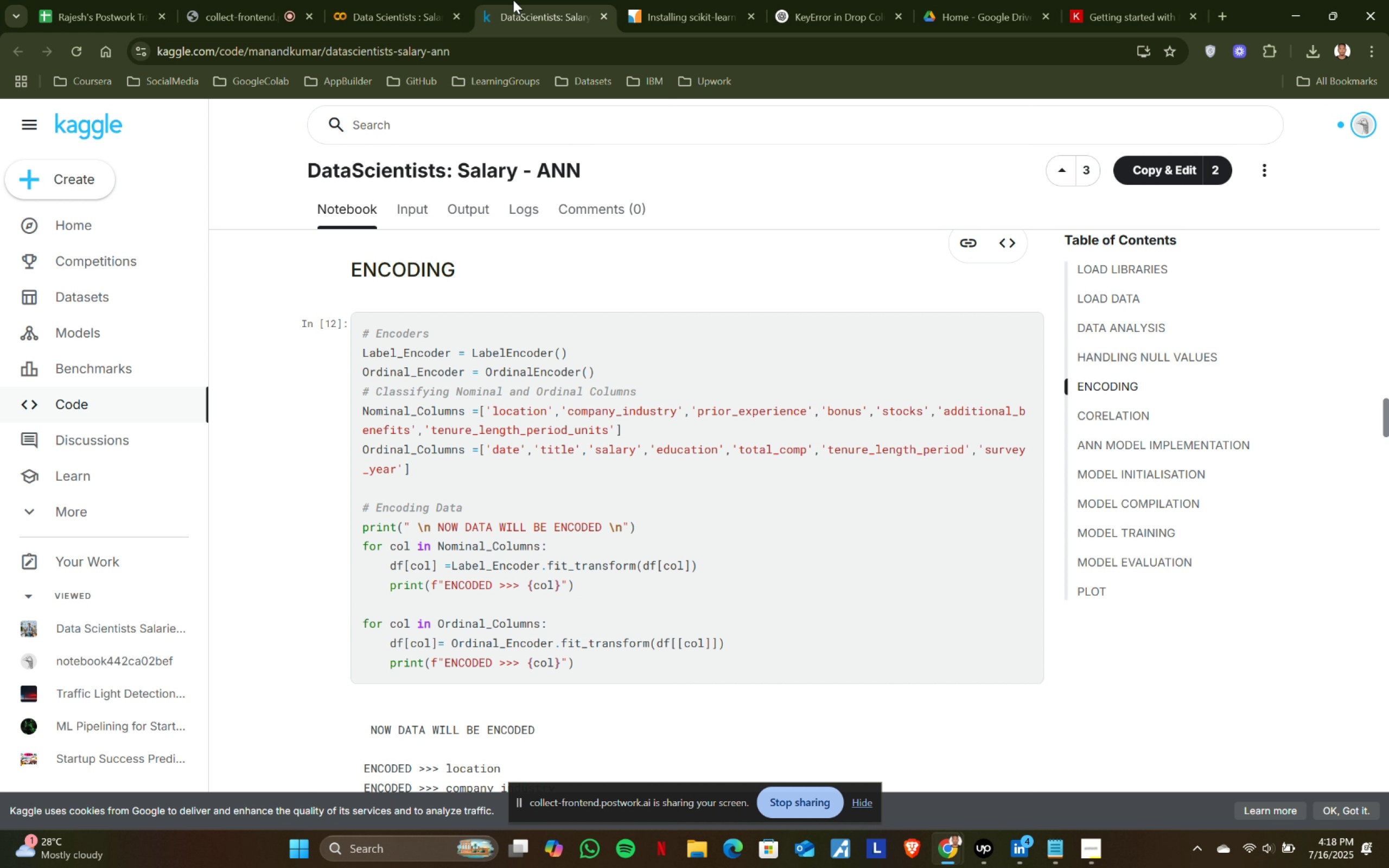 
left_click([513, 0])
 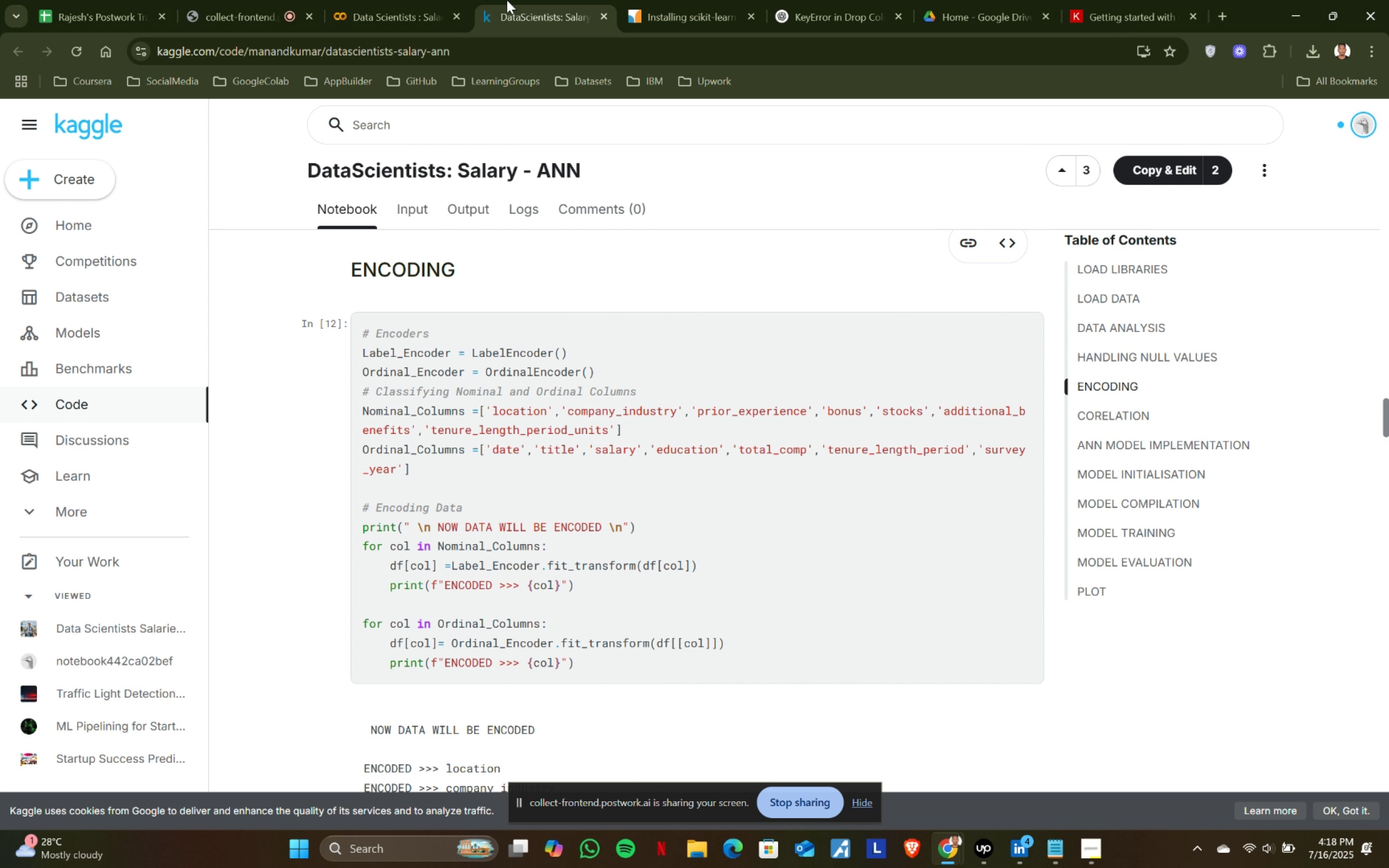 
left_click([467, 0])
 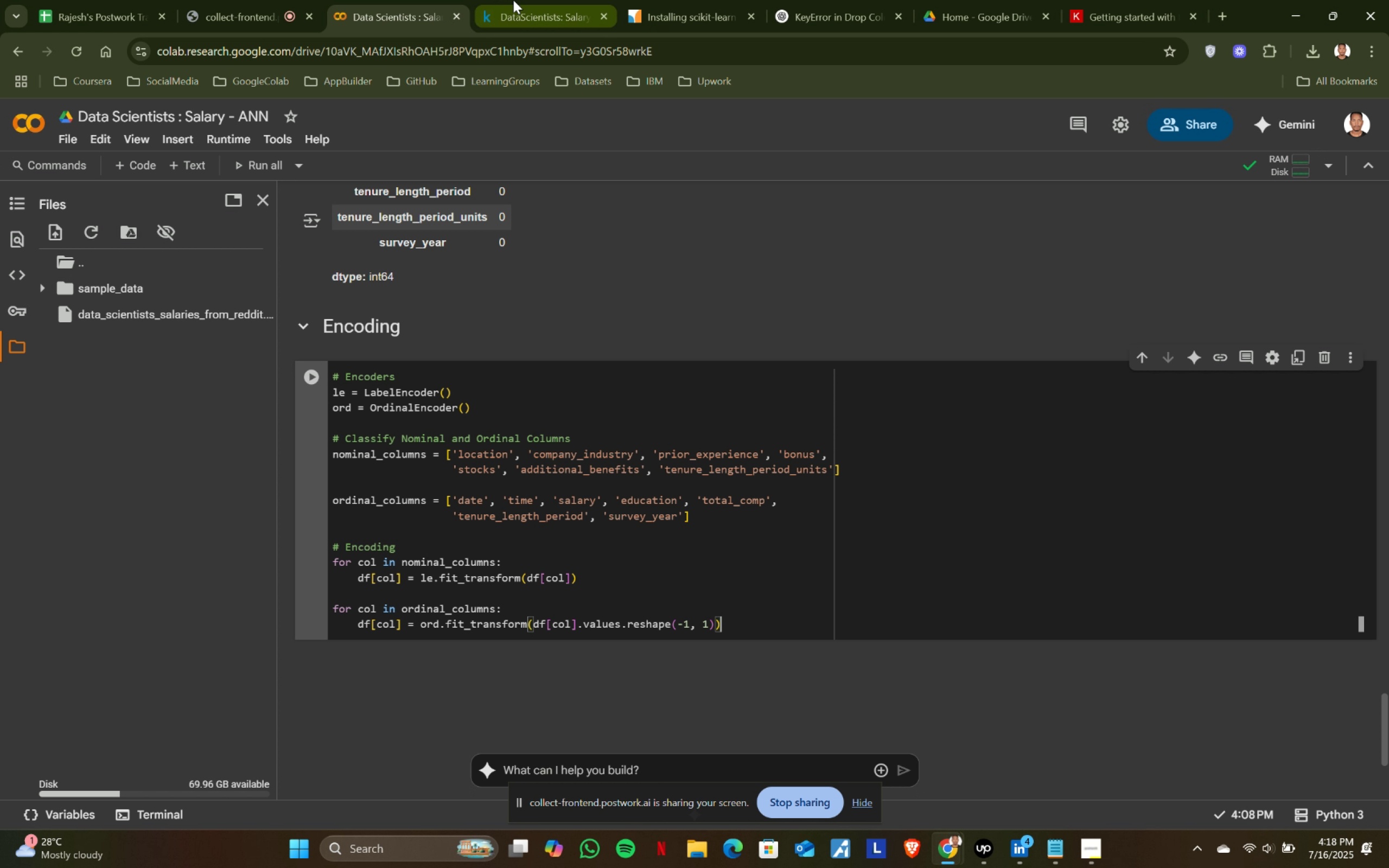 
left_click([513, 0])
 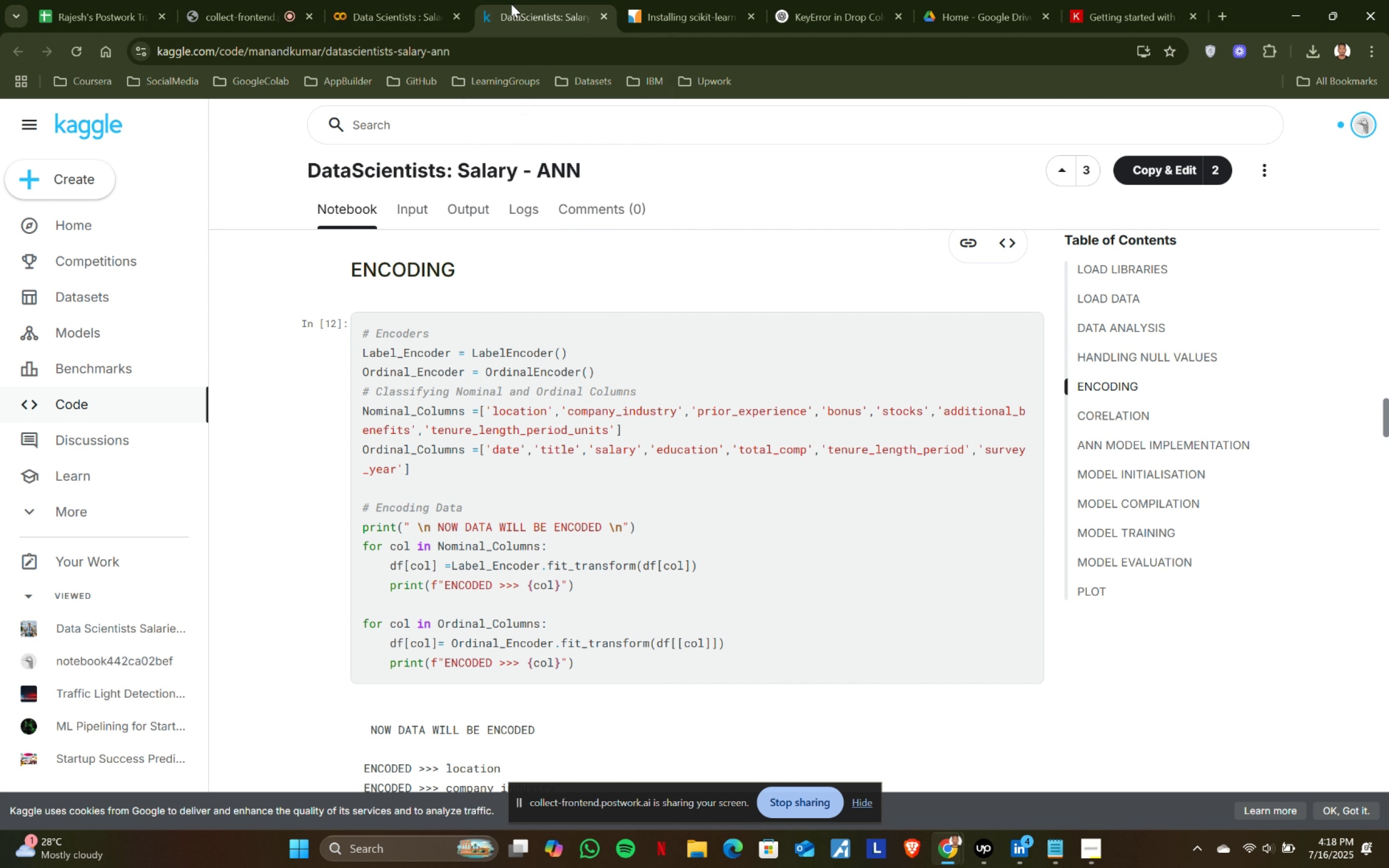 
left_click([390, 0])
 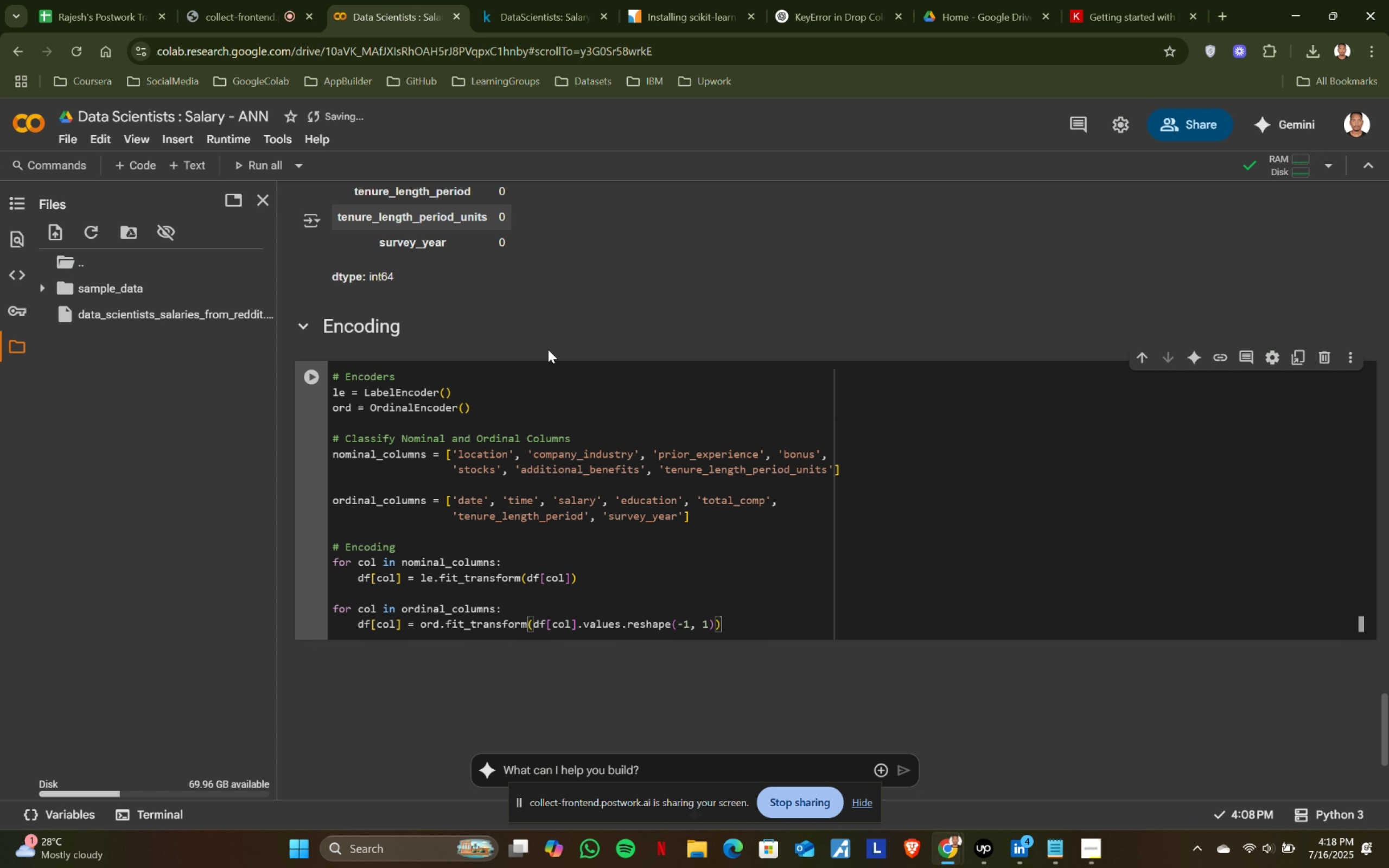 
left_click([515, 0])
 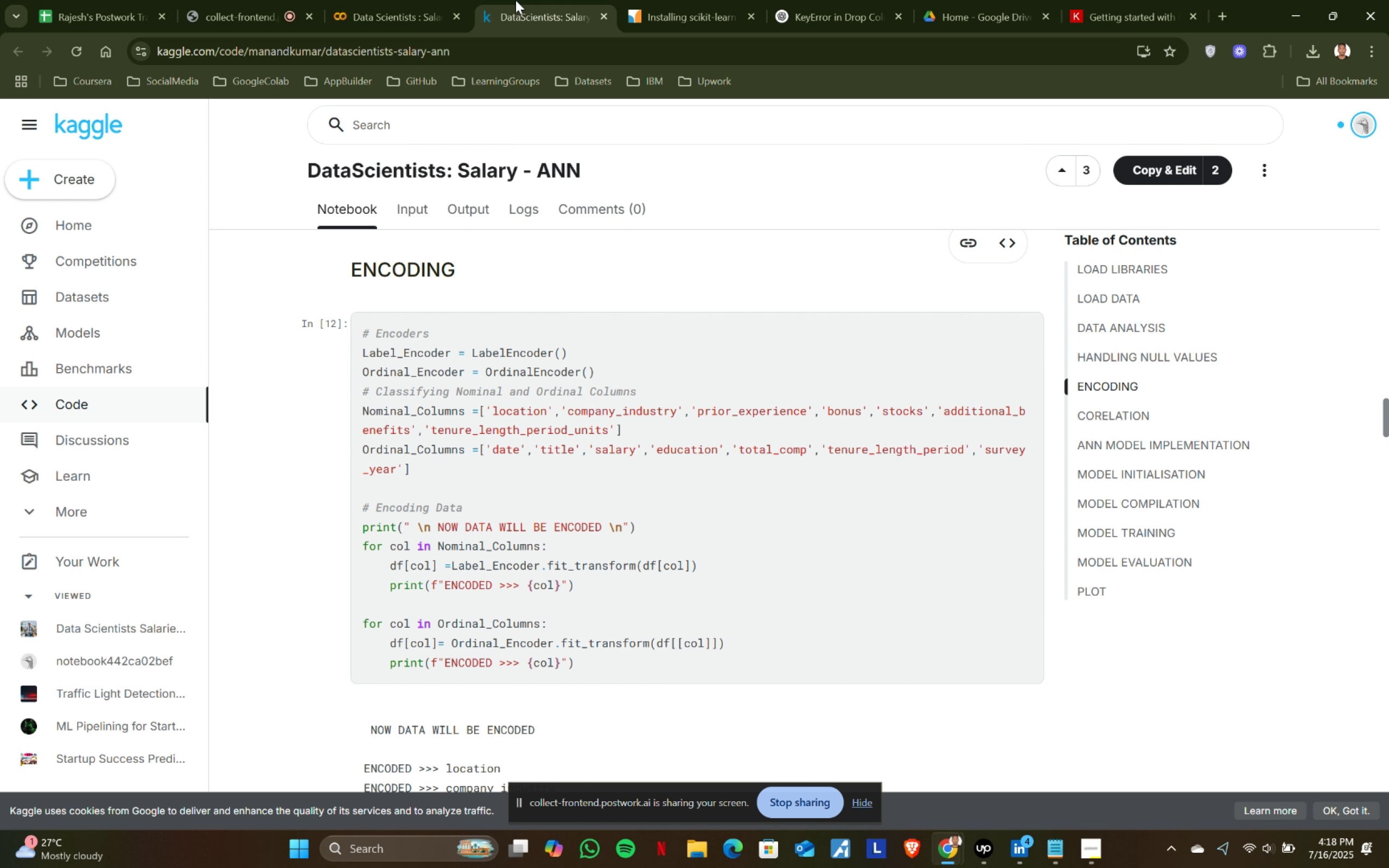 
left_click([446, 0])
 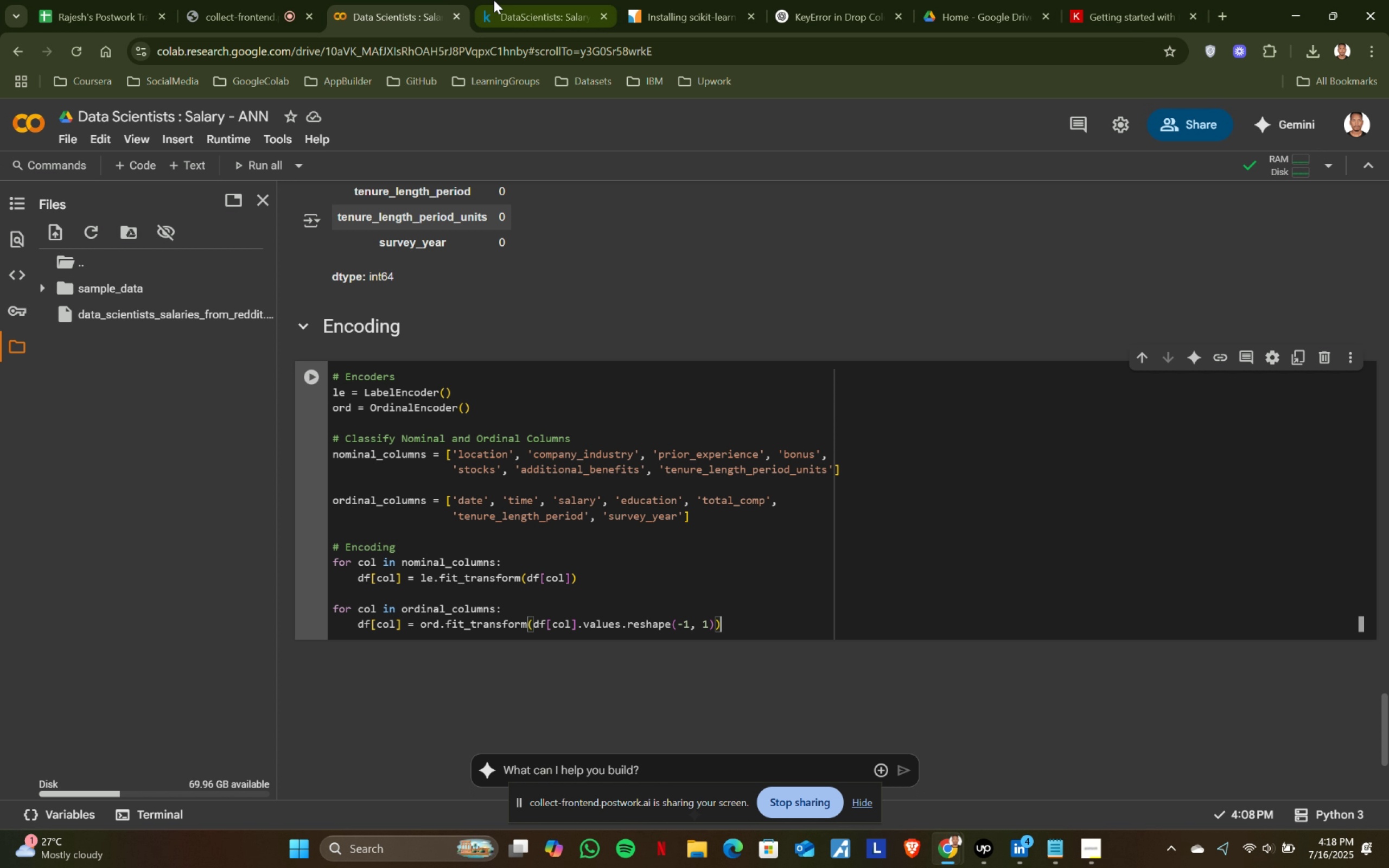 
left_click([524, 0])
 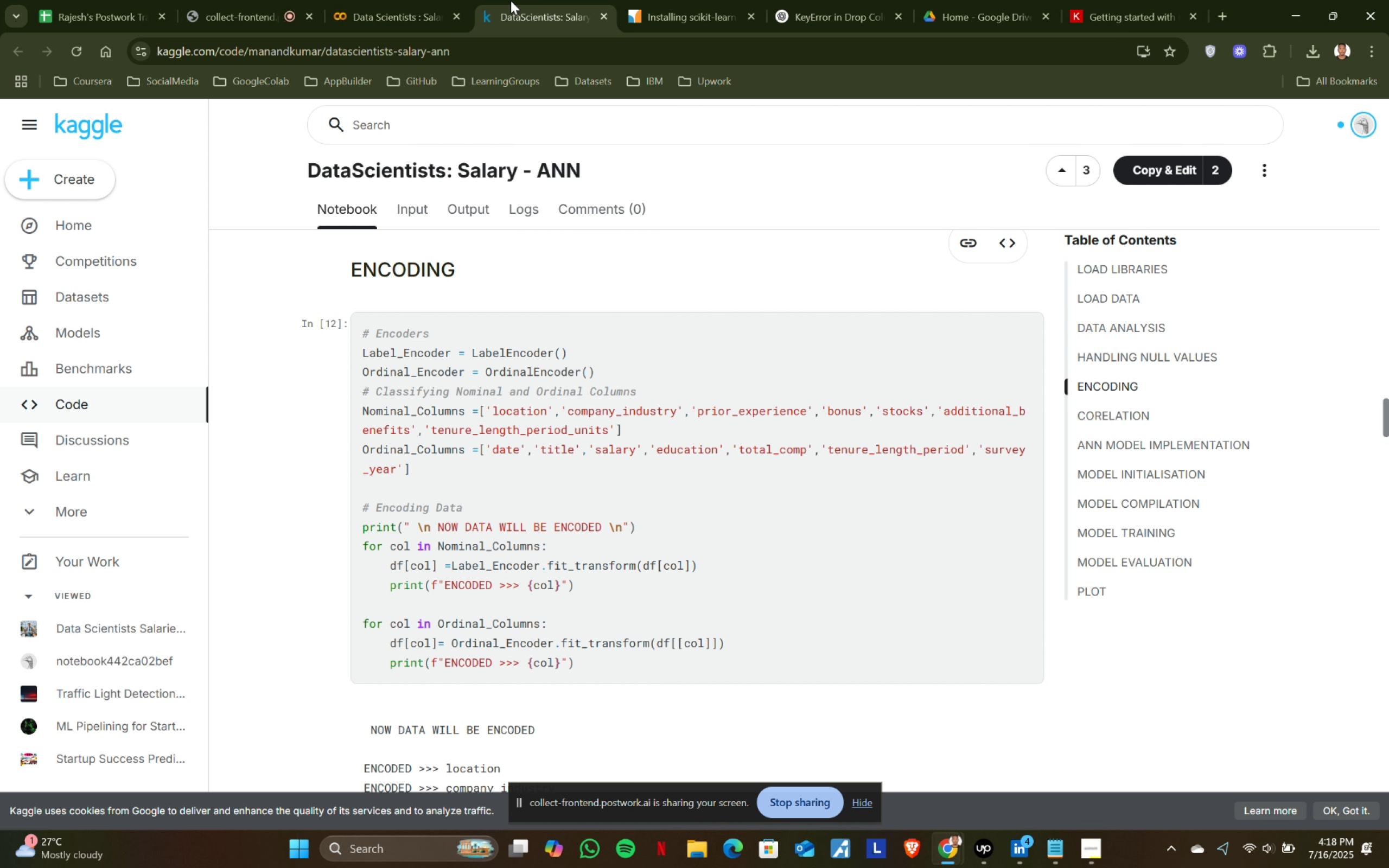 
left_click([407, 0])
 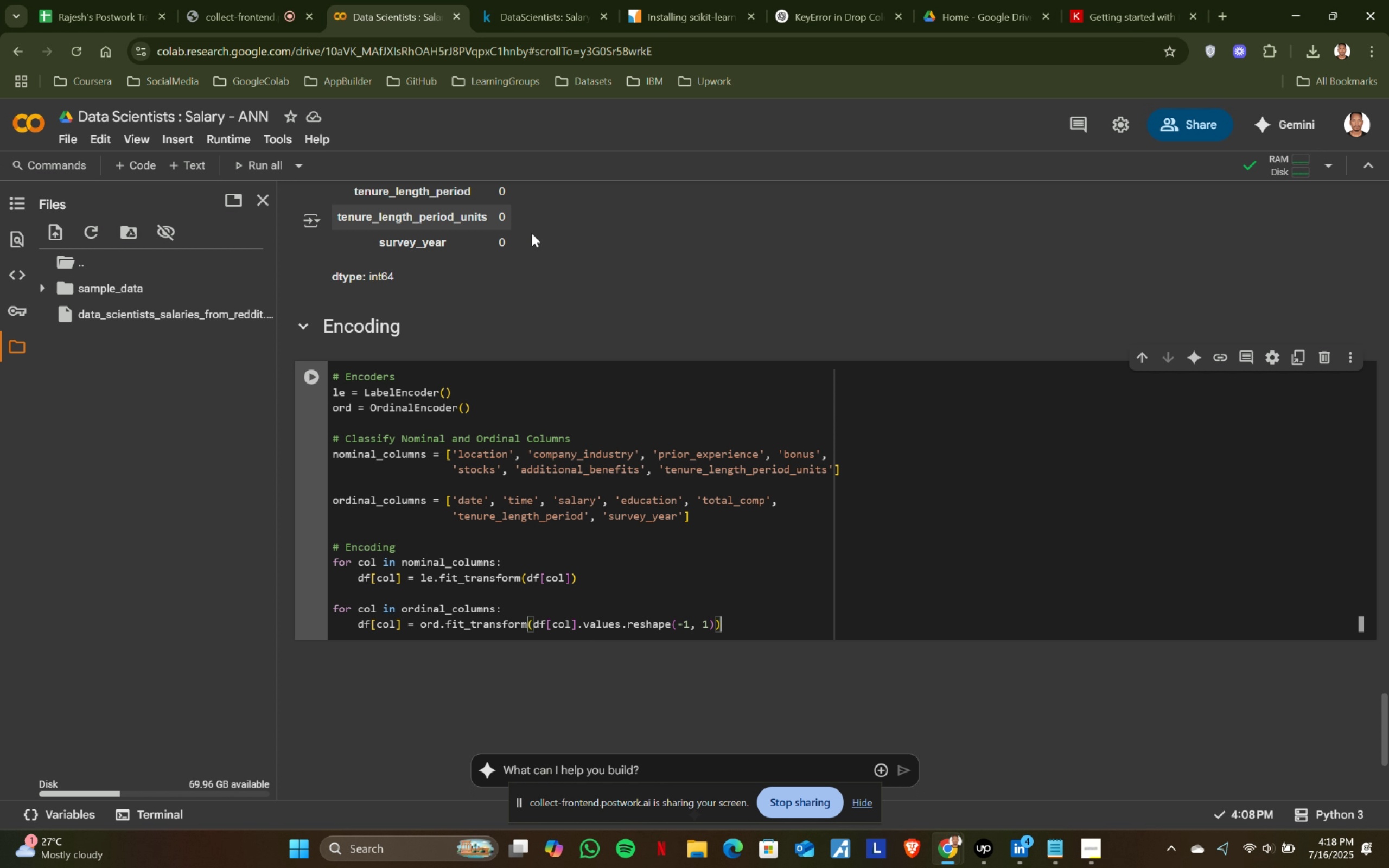 
left_click([537, 19])
 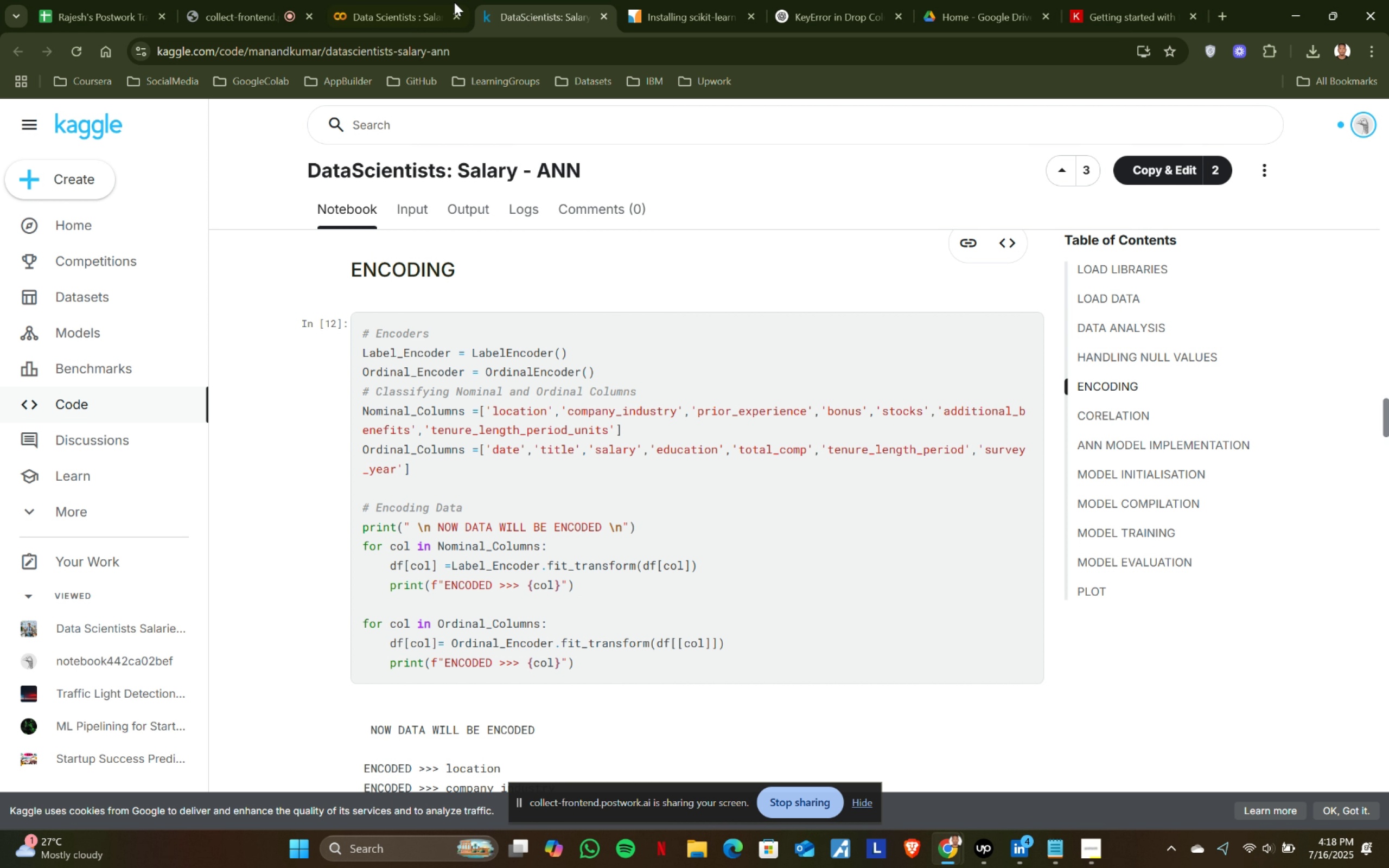 
left_click([421, 0])
 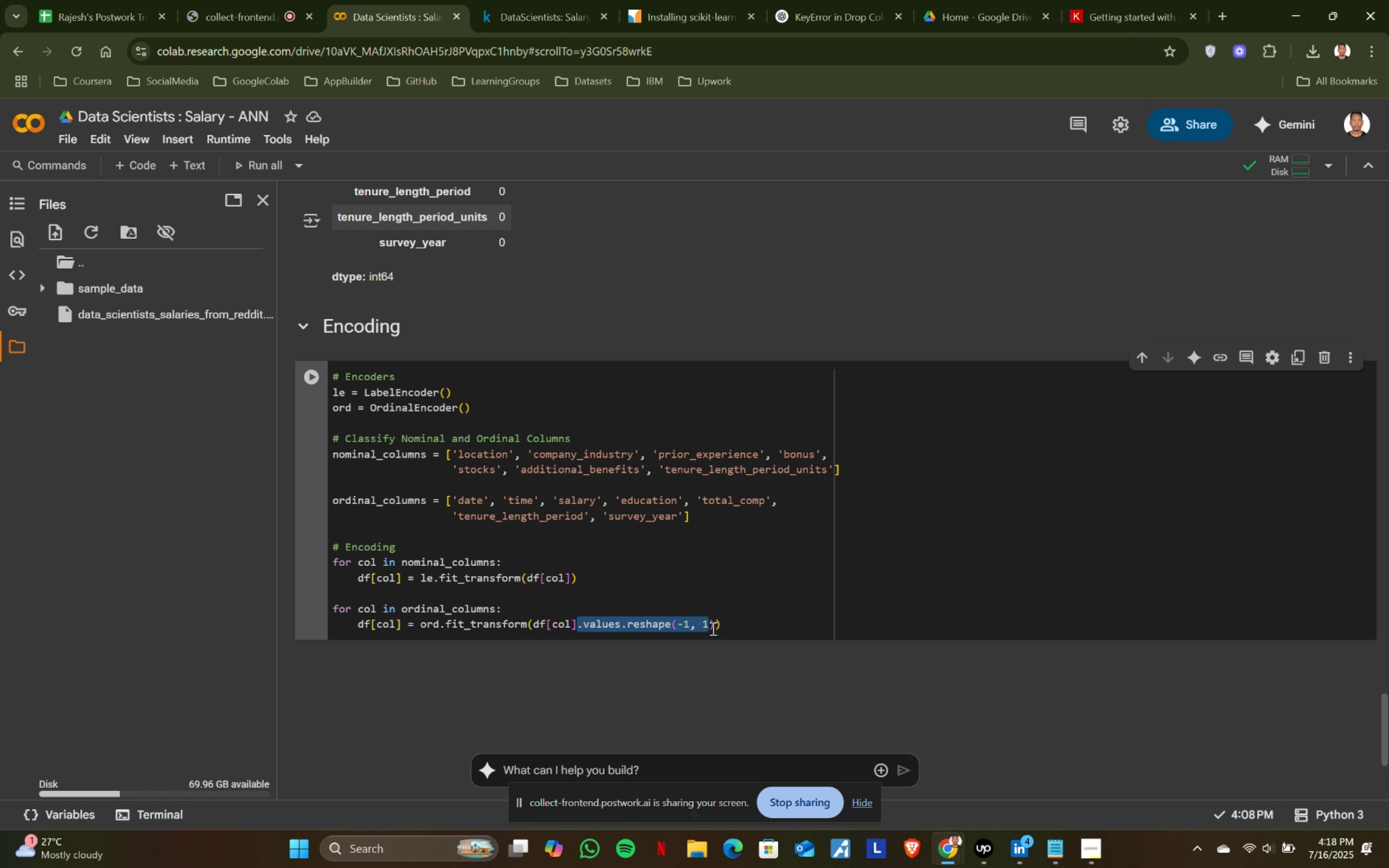 
key(Backspace)
 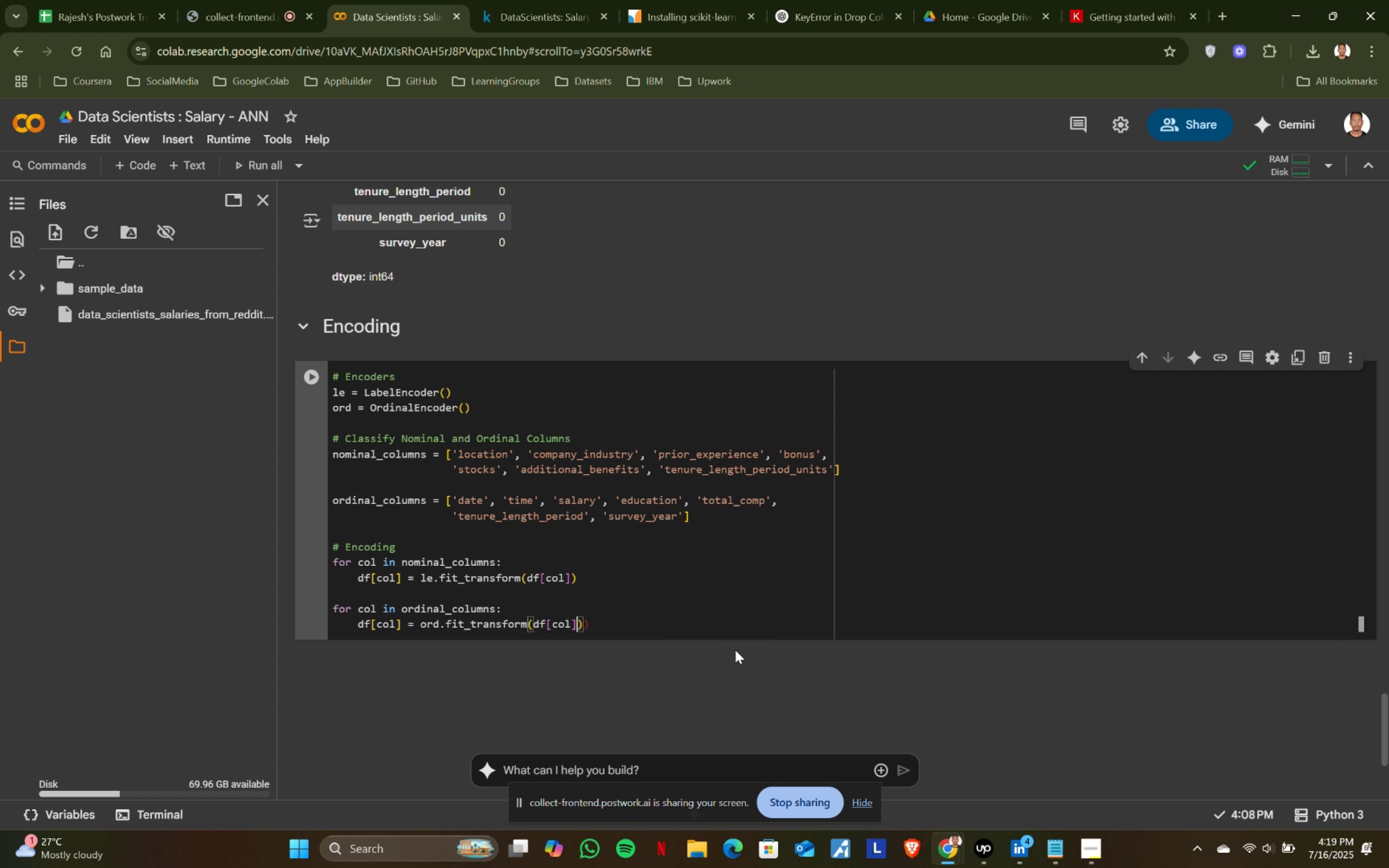 
key(Delete)
 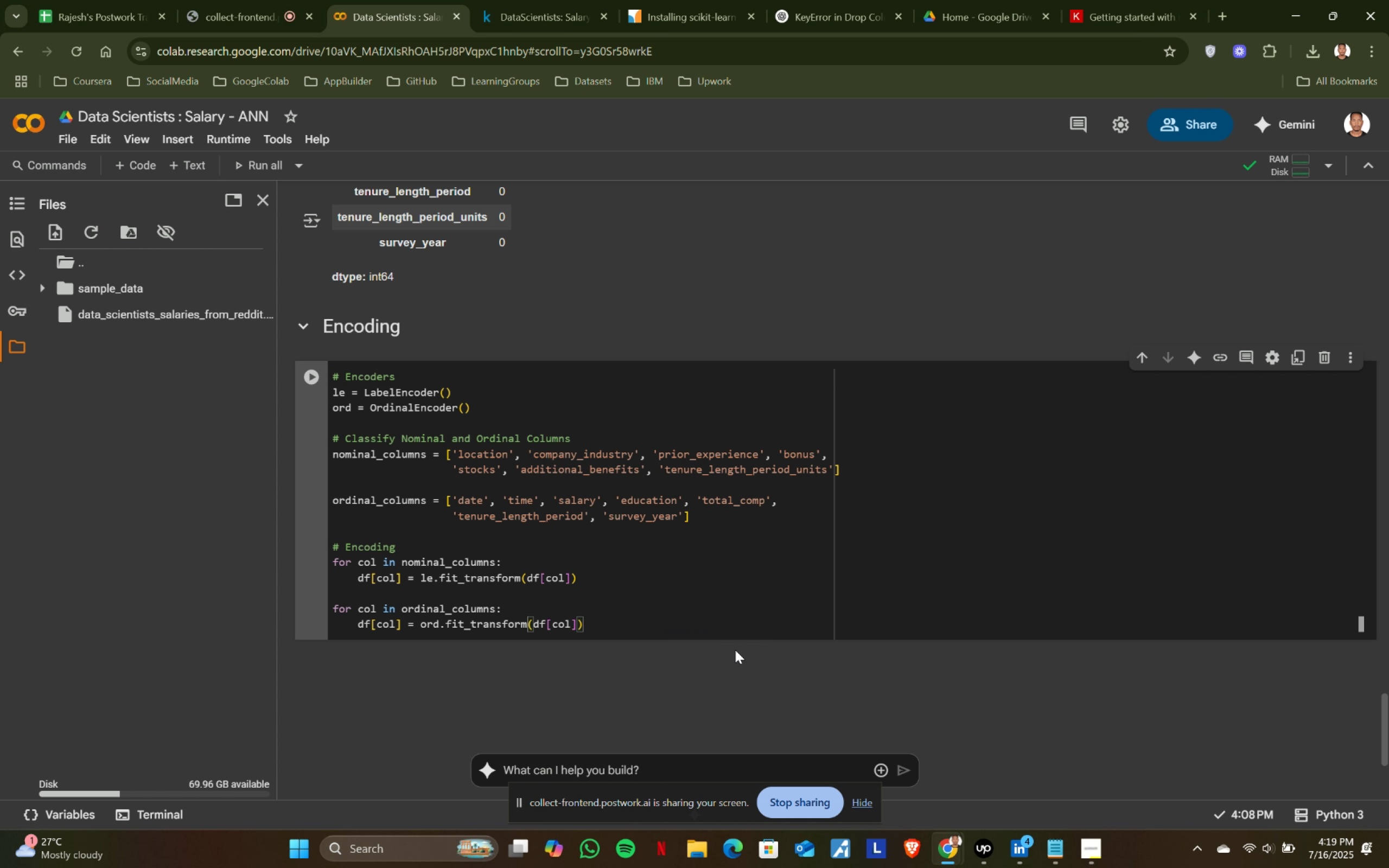 
key(BracketRight)
 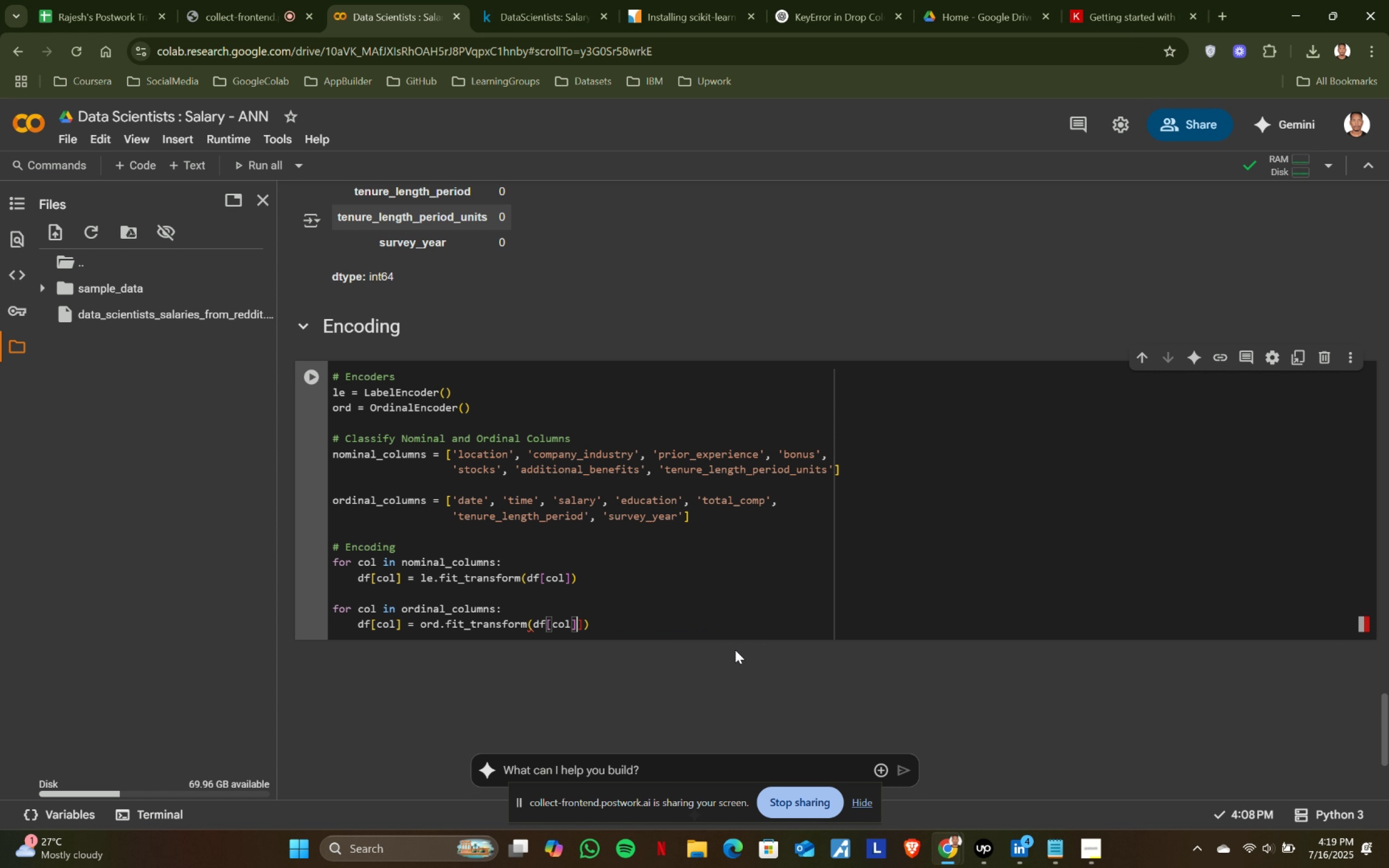 
hold_key(key=ArrowLeft, duration=0.42)
 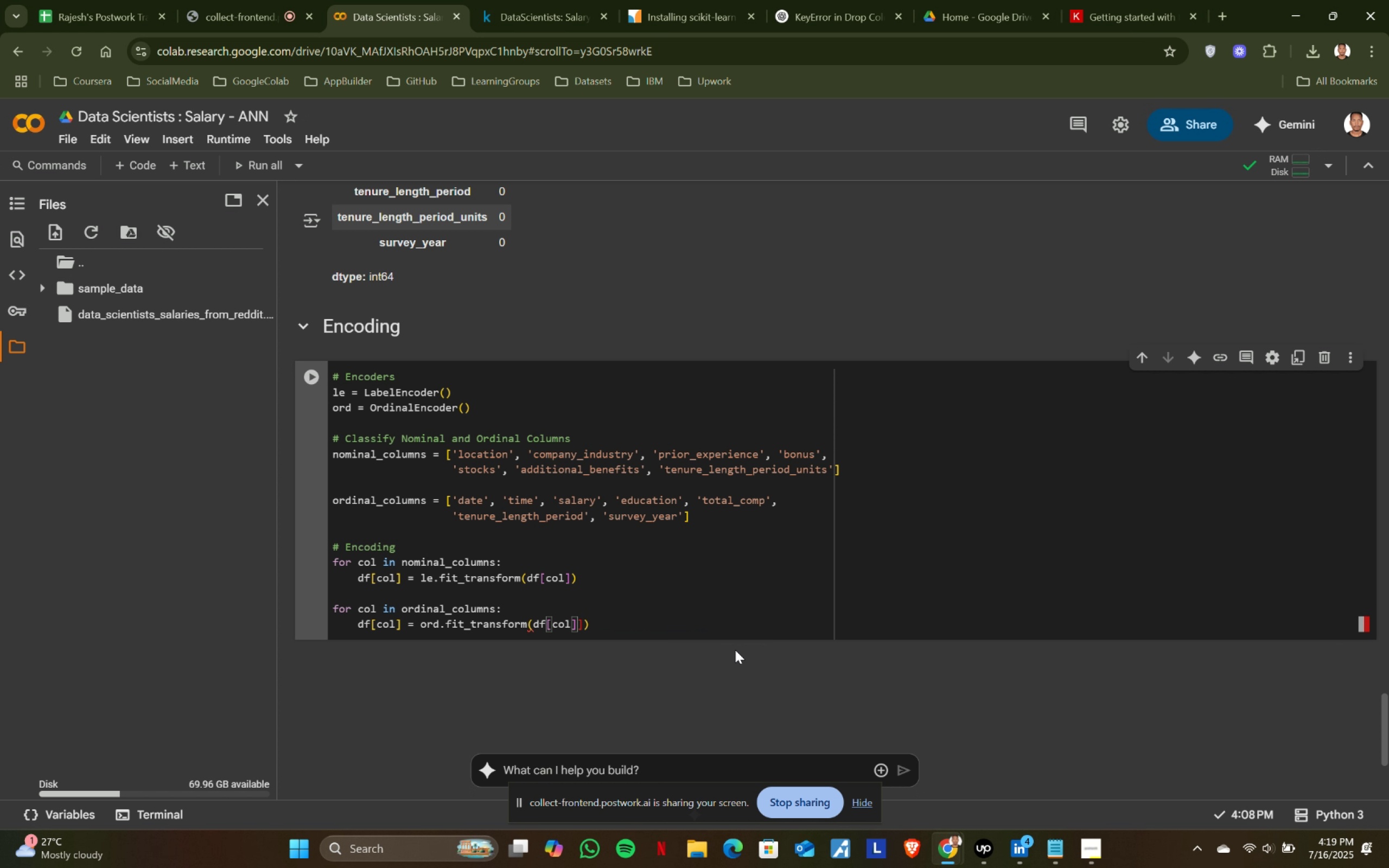 
key(ArrowLeft)
 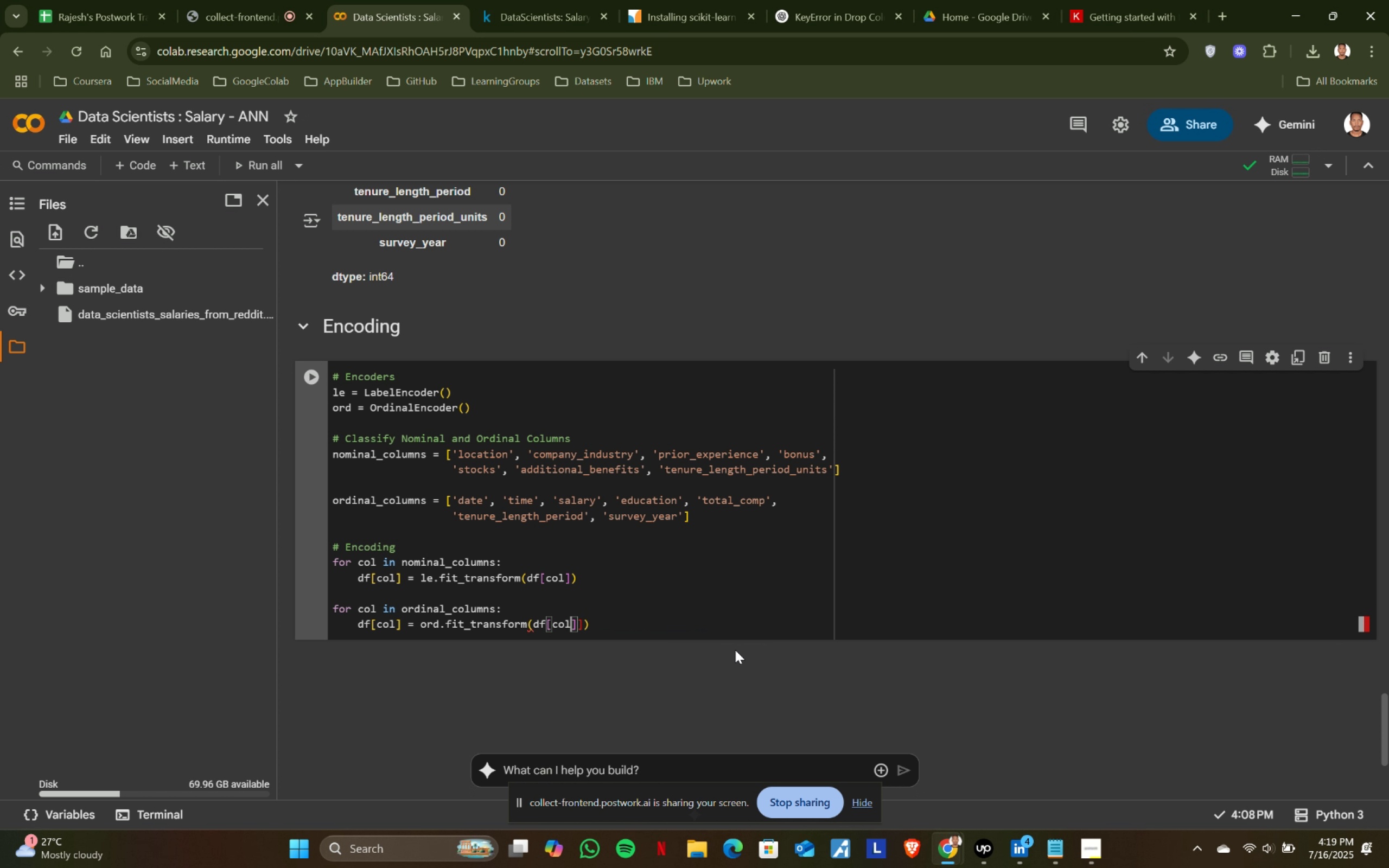 
key(ArrowLeft)
 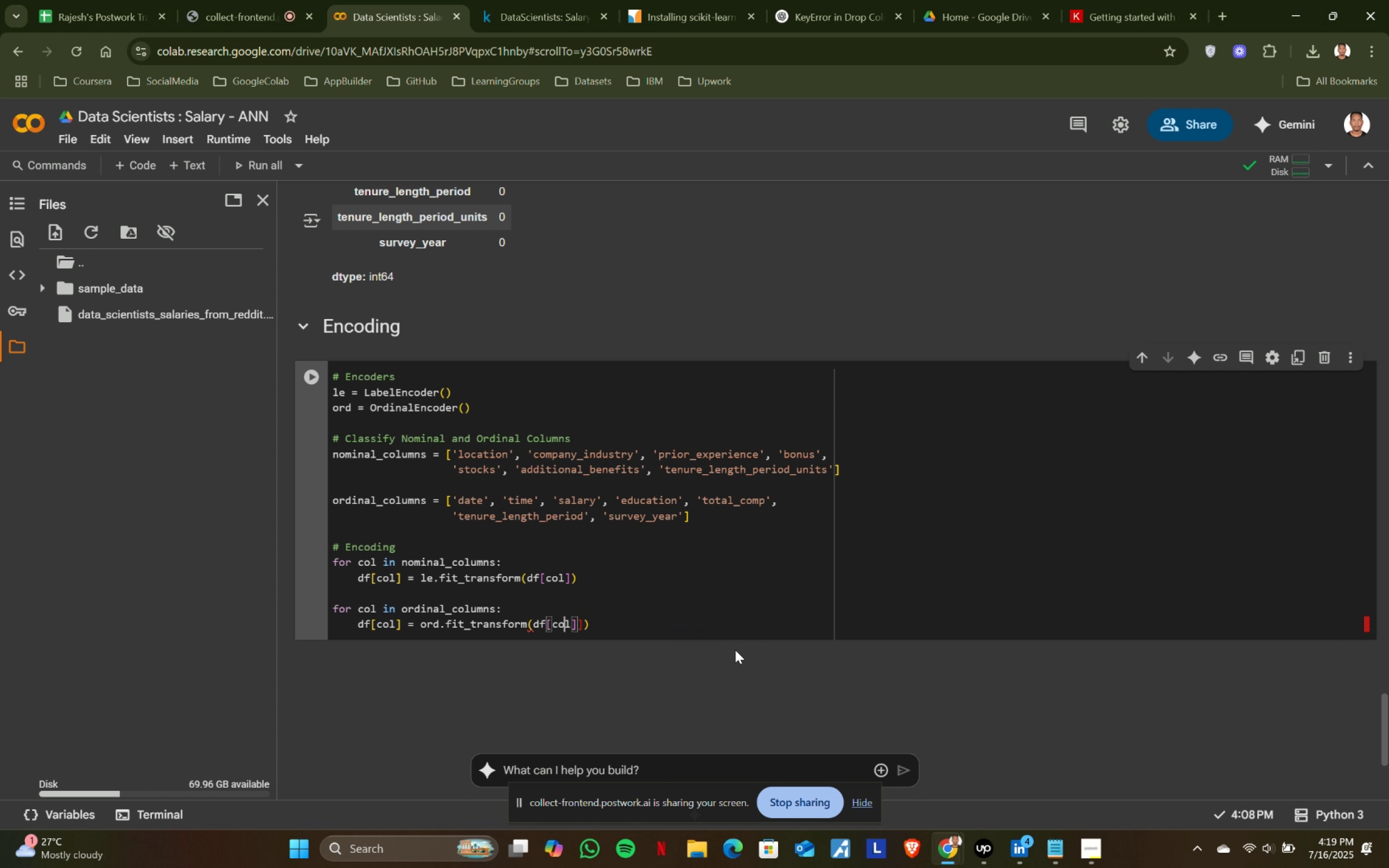 
key(ArrowLeft)
 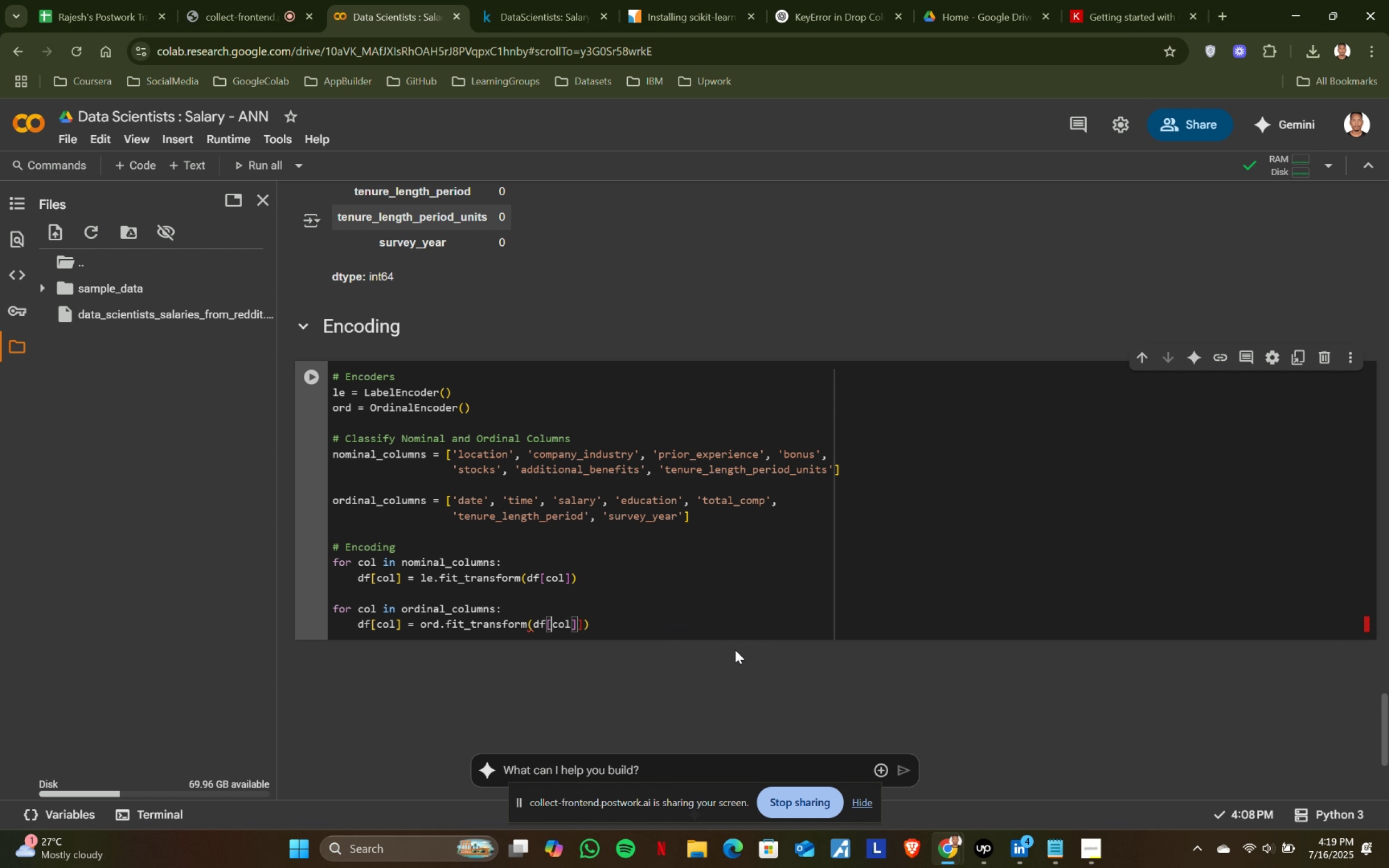 
key(ArrowLeft)
 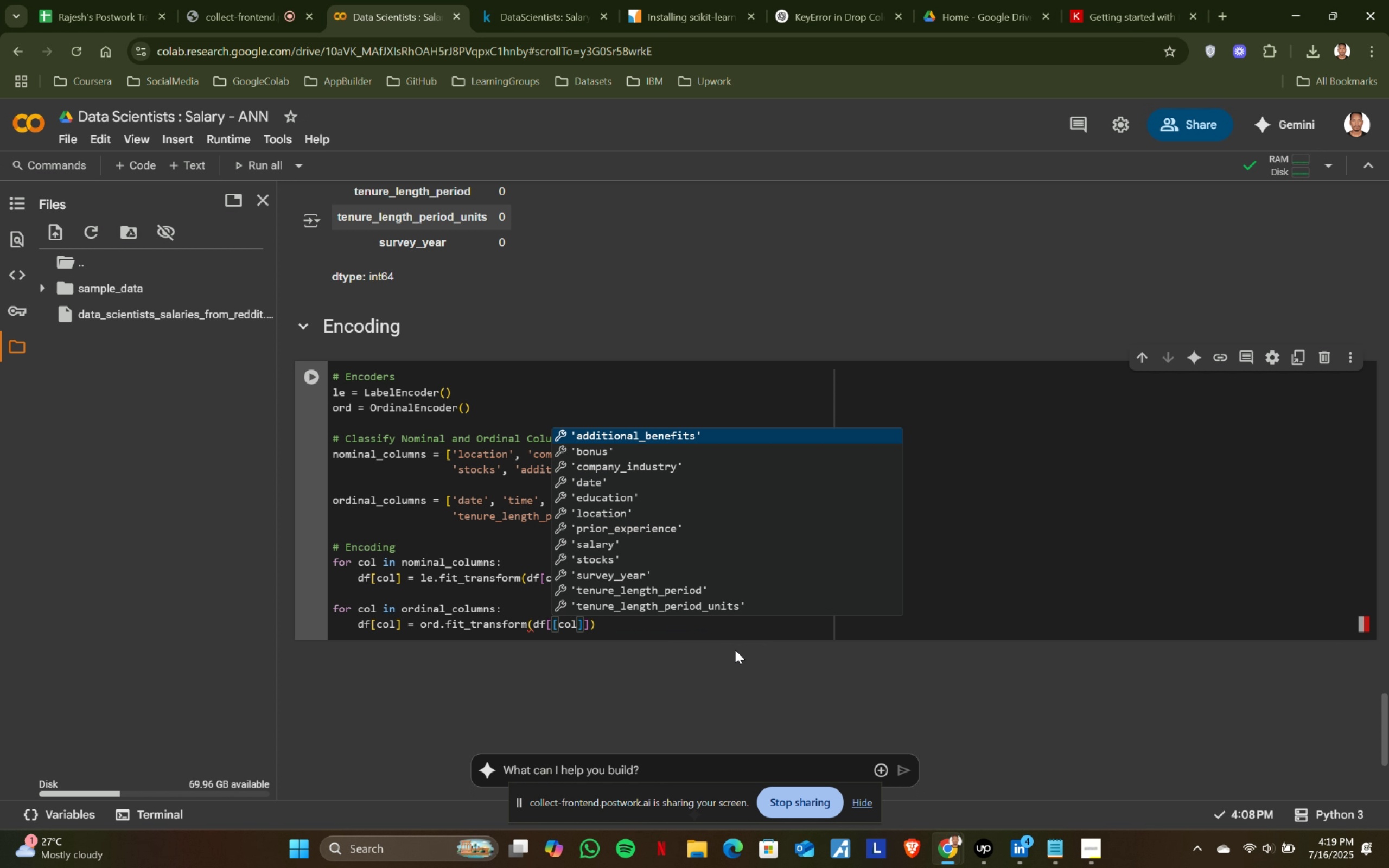 
key(ArrowLeft)
 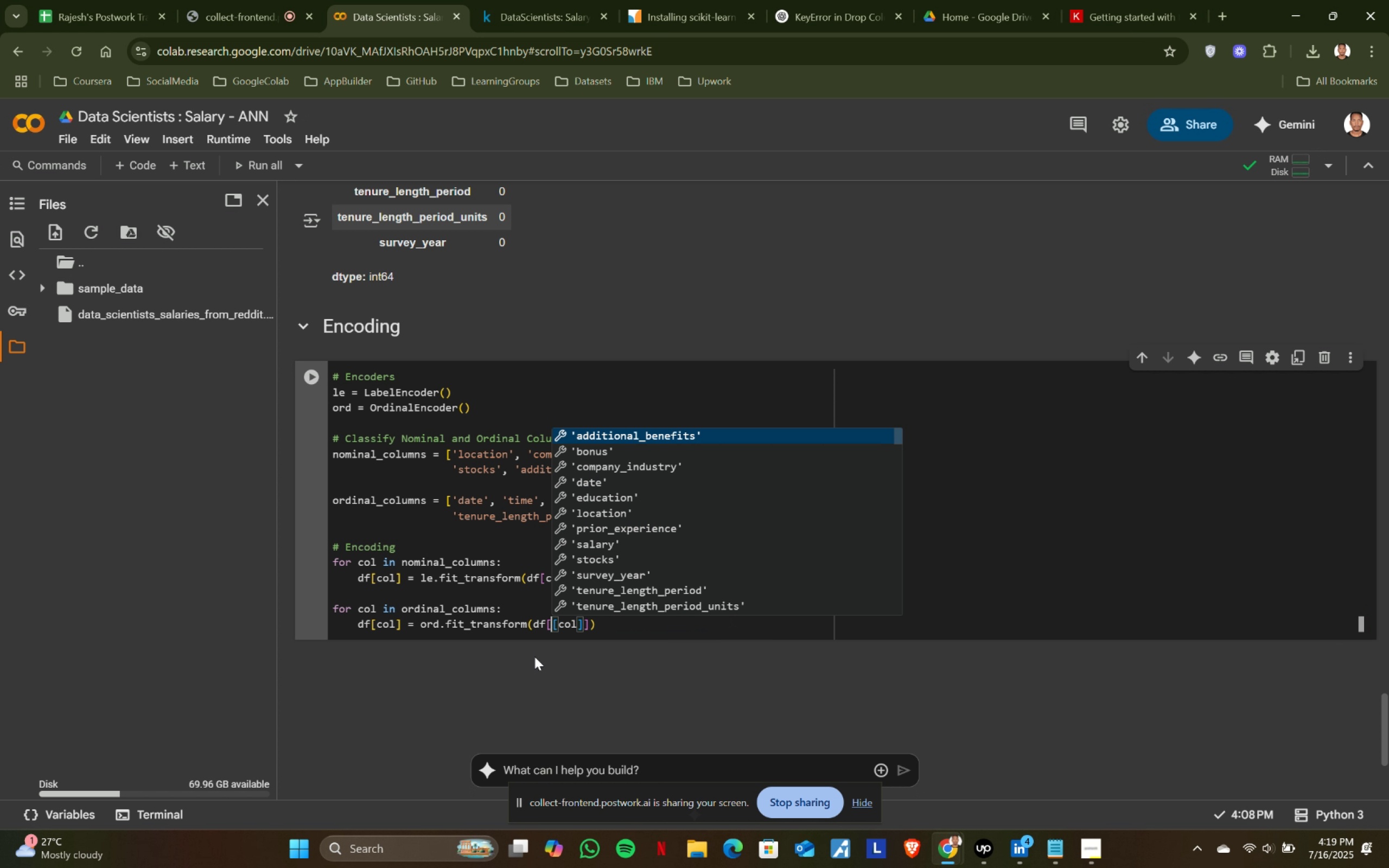 
key(BracketLeft)
 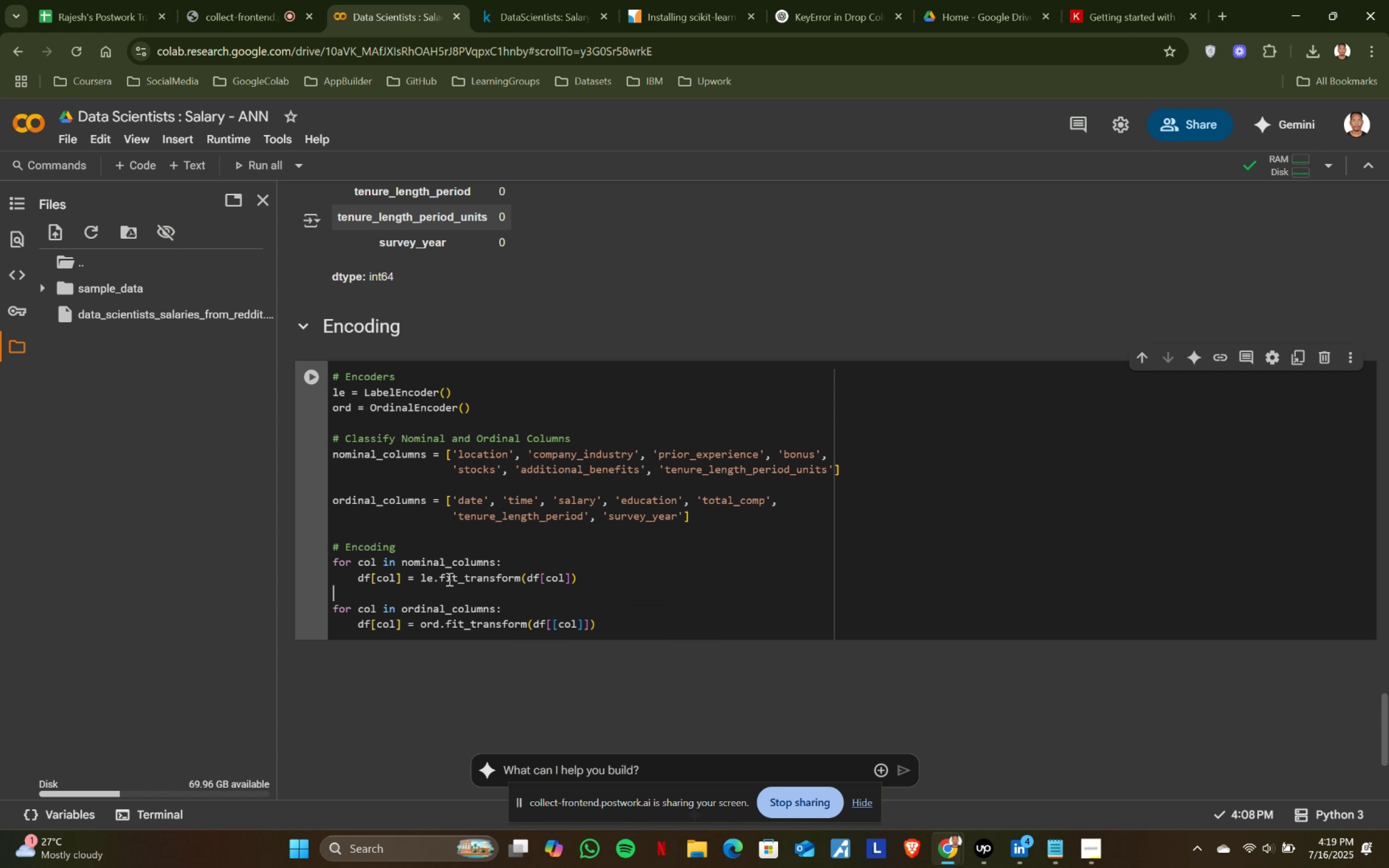 
left_click([439, 587])
 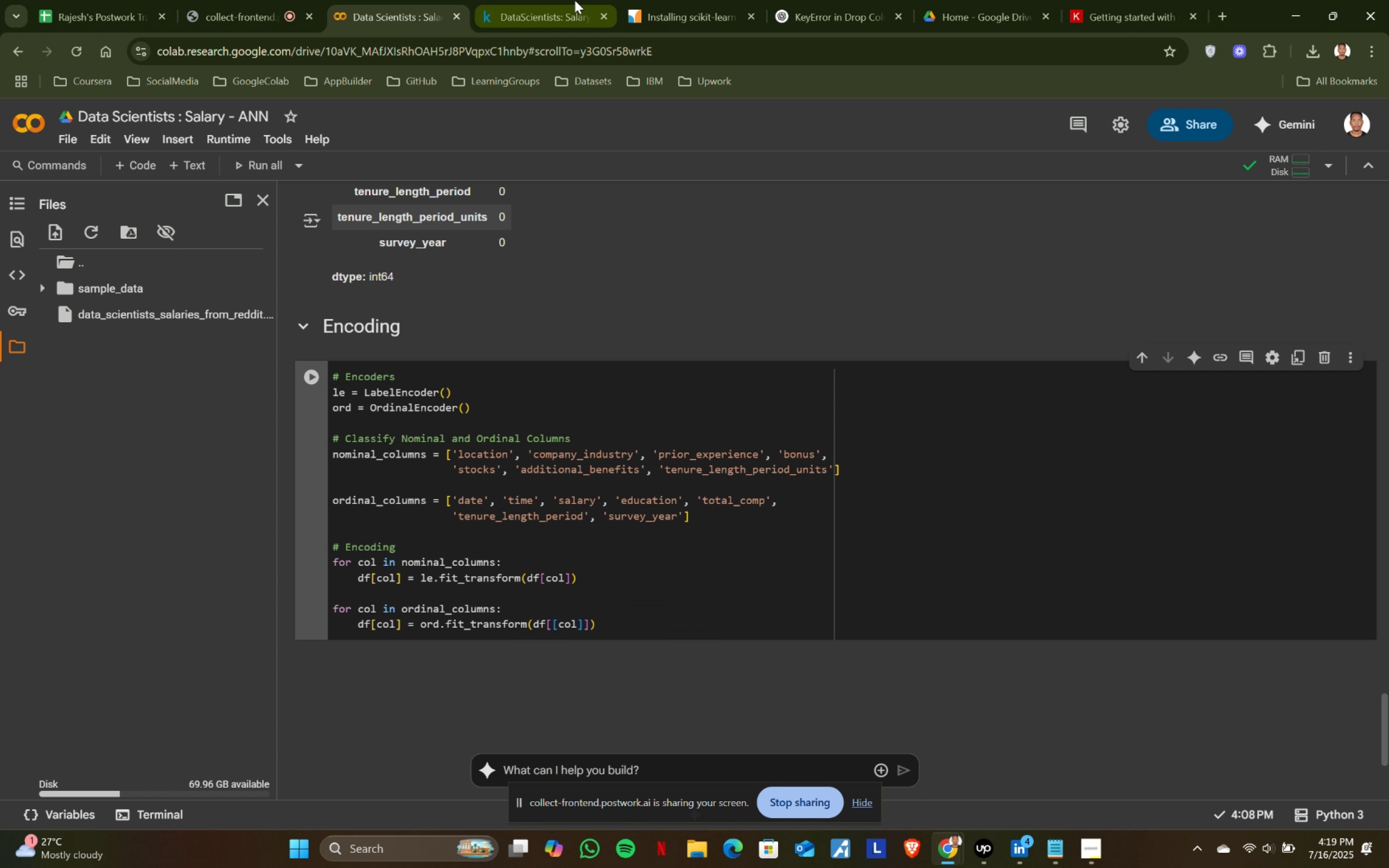 
left_click([523, 0])
 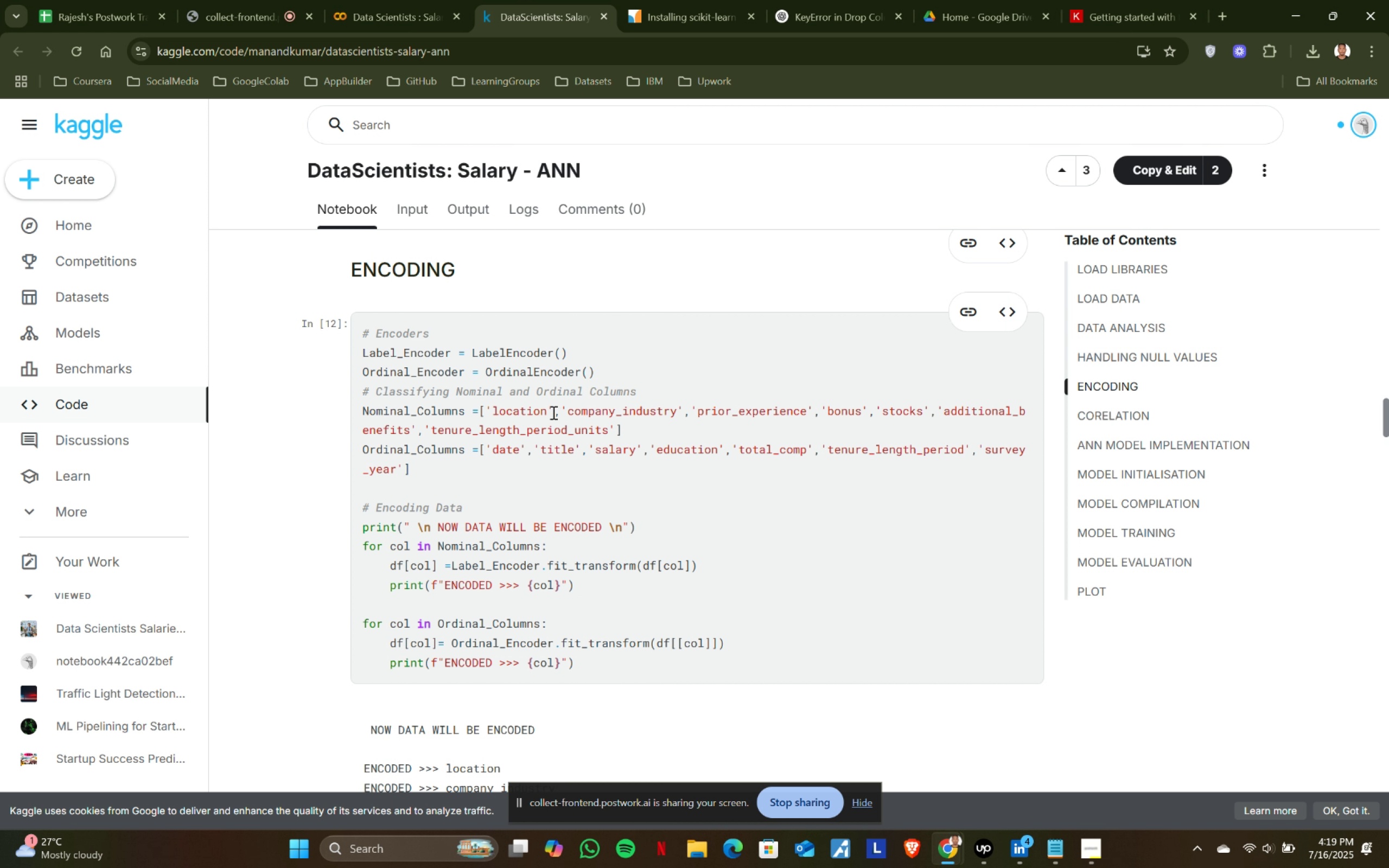 
scroll: coordinate [552, 412], scroll_direction: down, amount: 3.0
 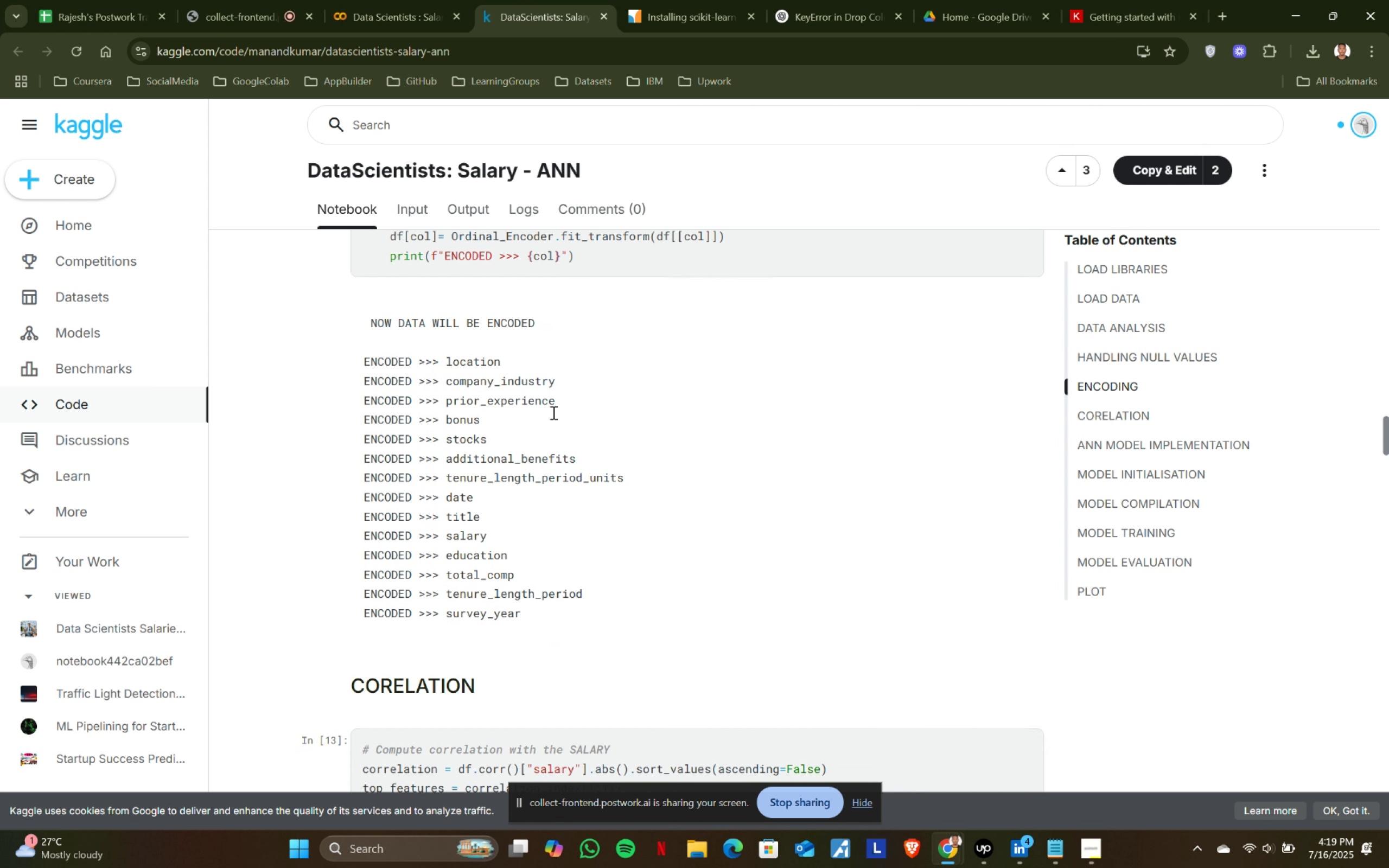 
scroll: coordinate [552, 412], scroll_direction: up, amount: 2.0
 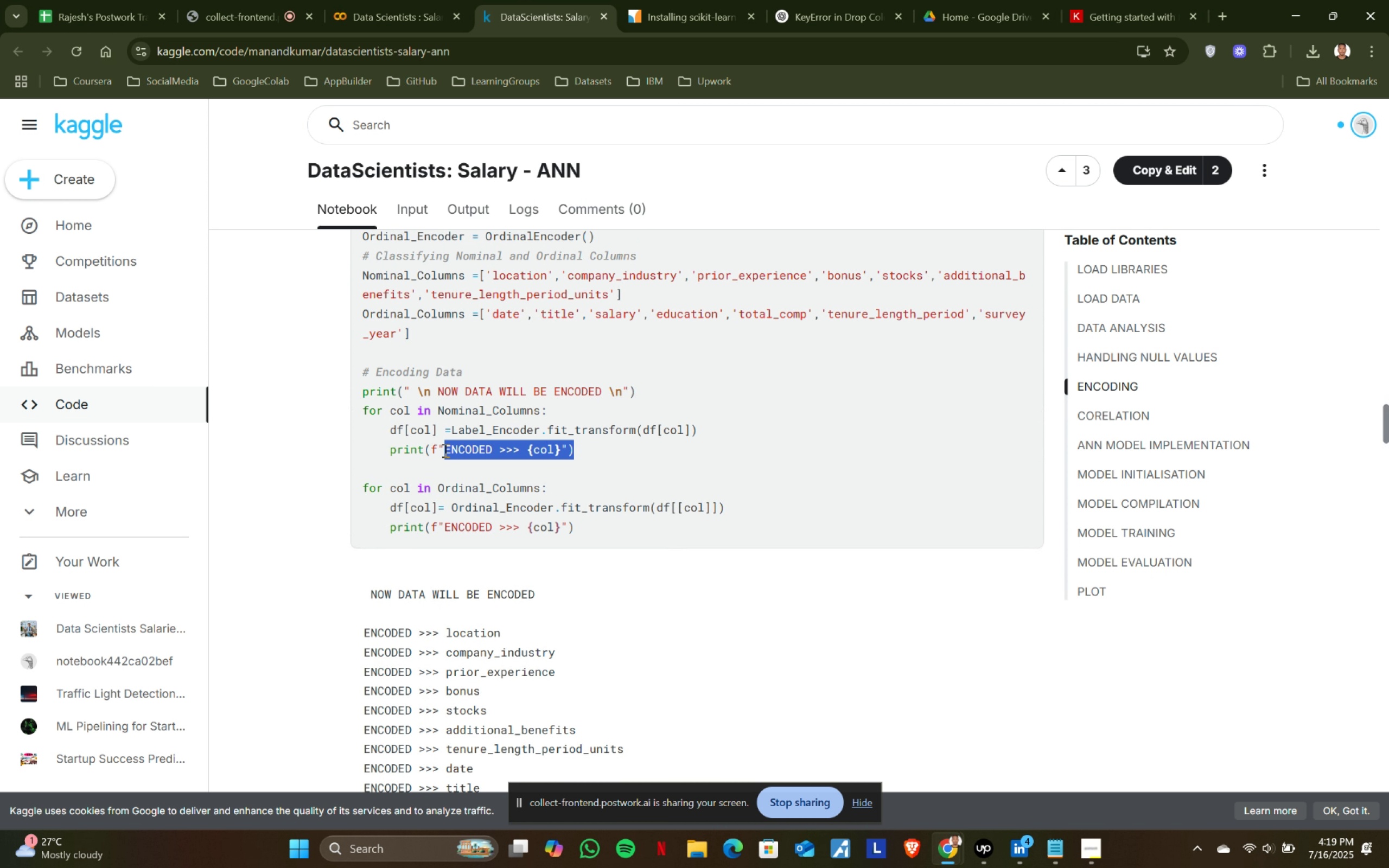 
key(Control+ControlLeft)
 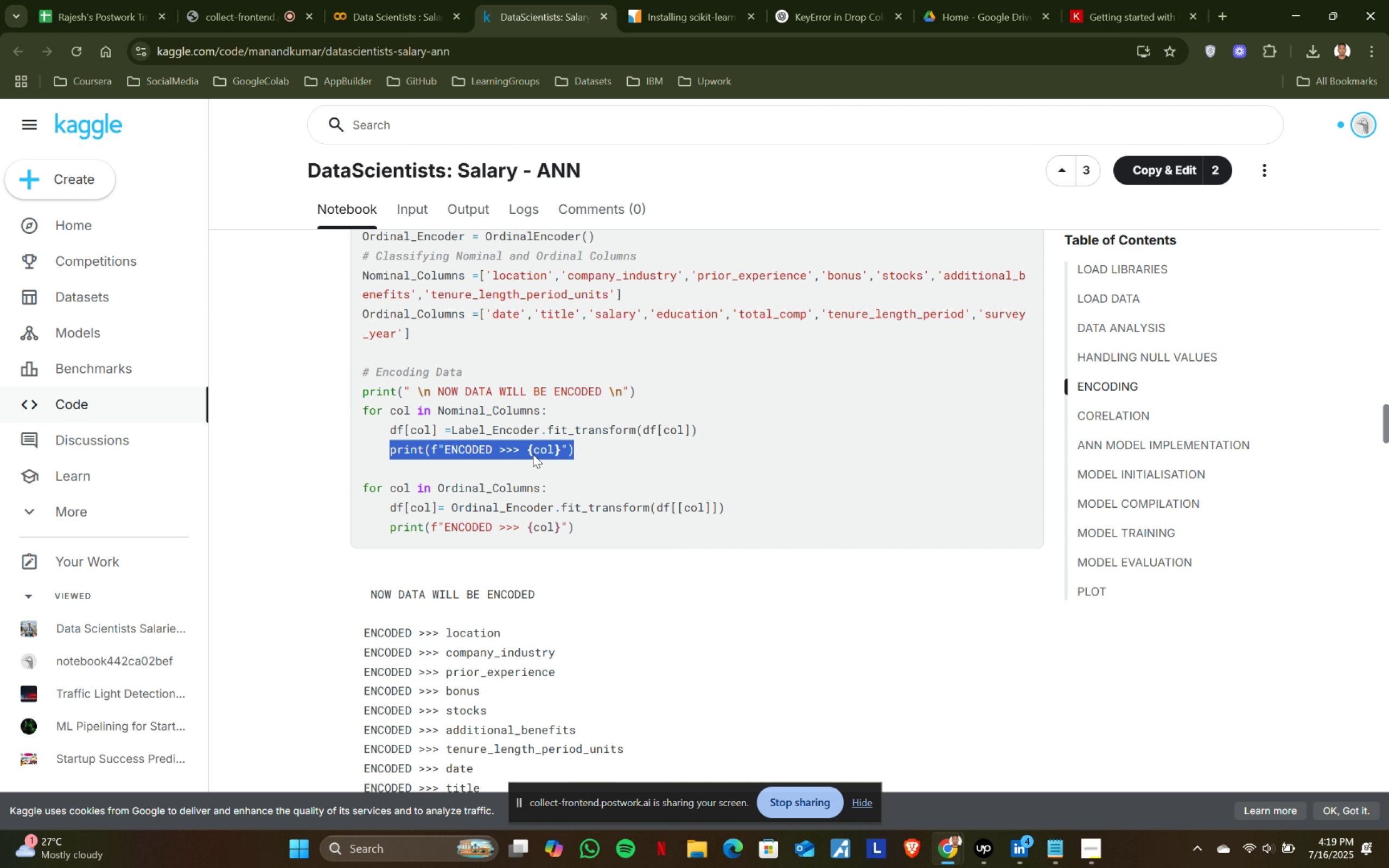 
key(Control+C)
 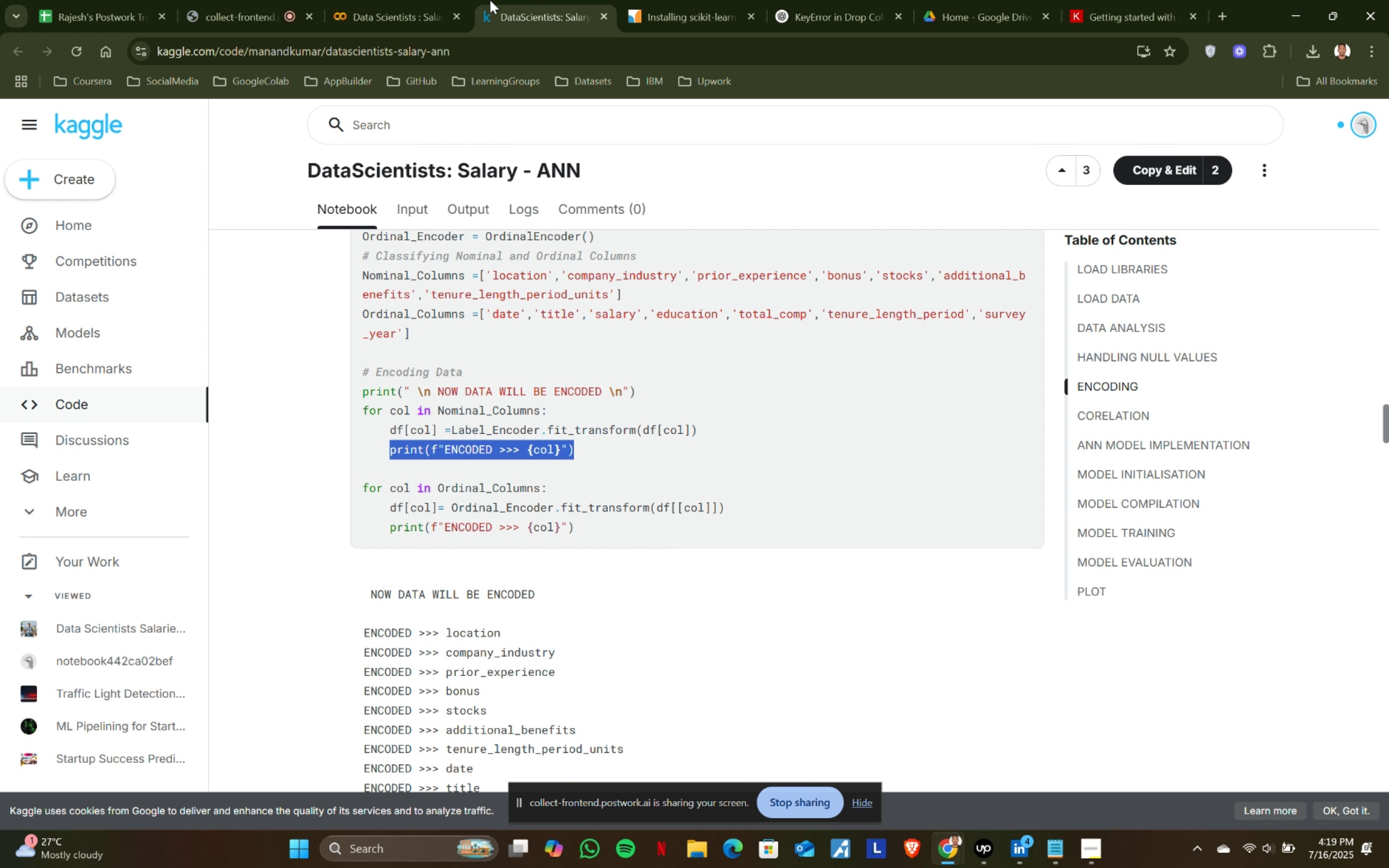 
left_click([409, 0])
 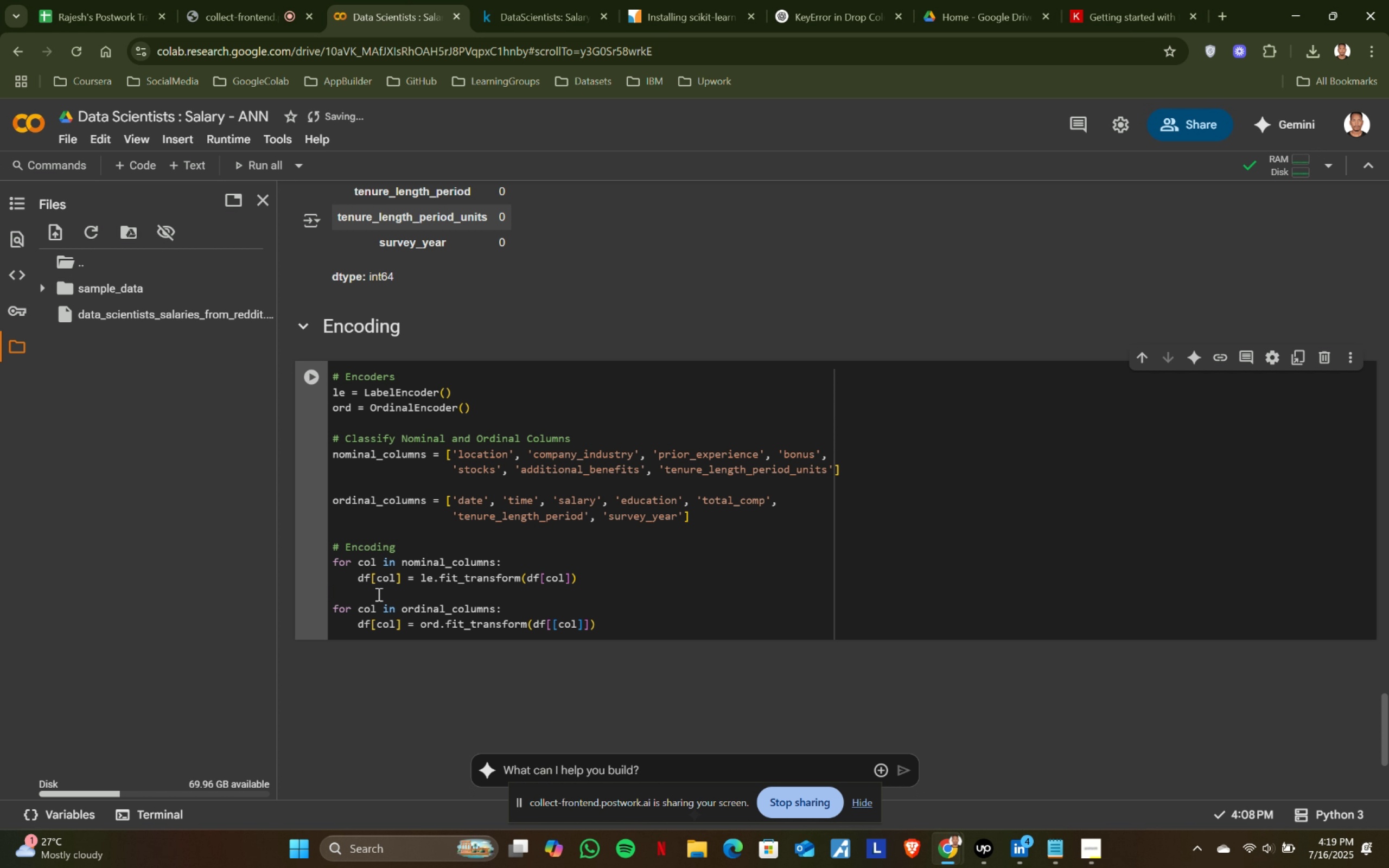 
key(CapsLock)
 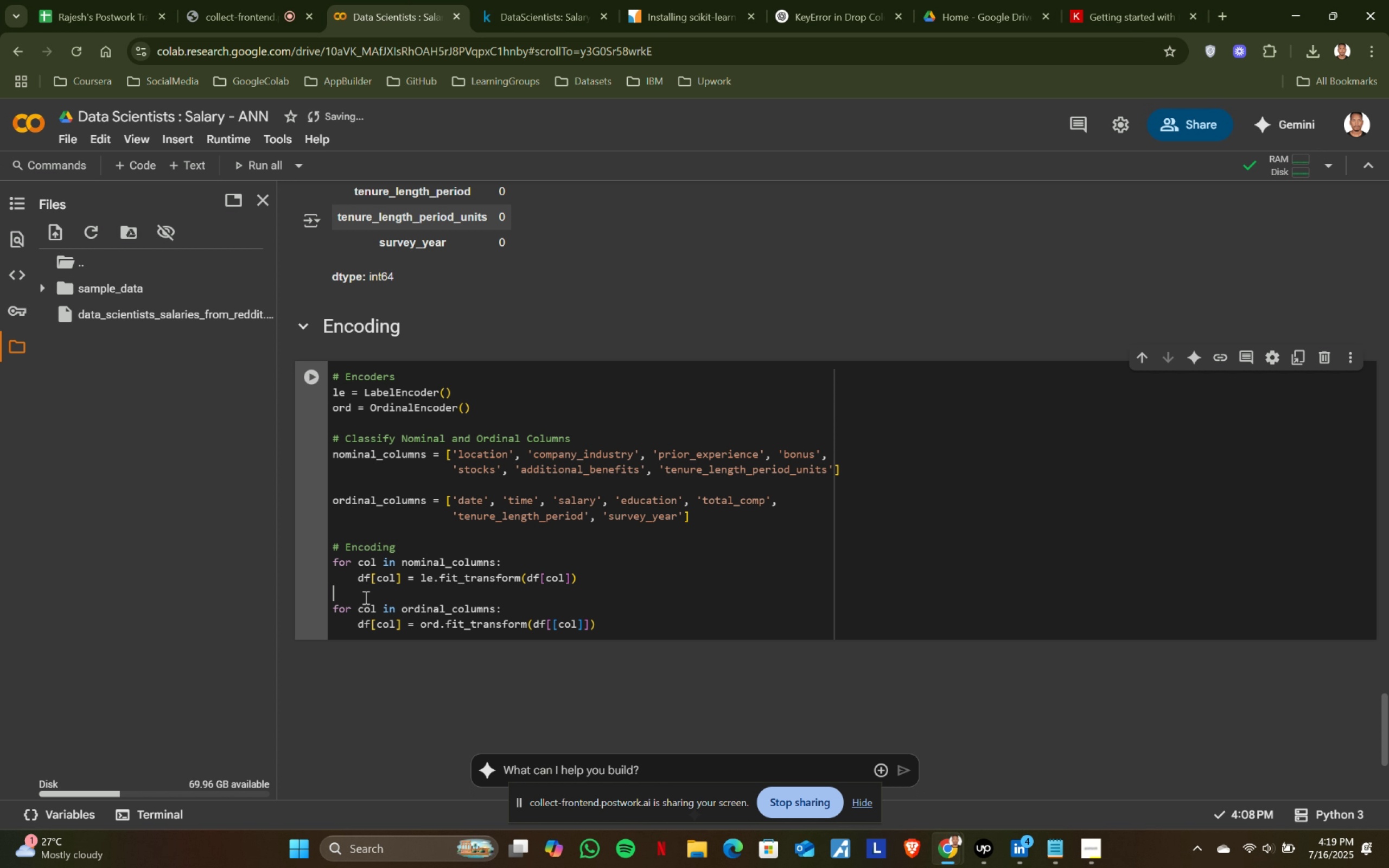 
key(CapsLock)
 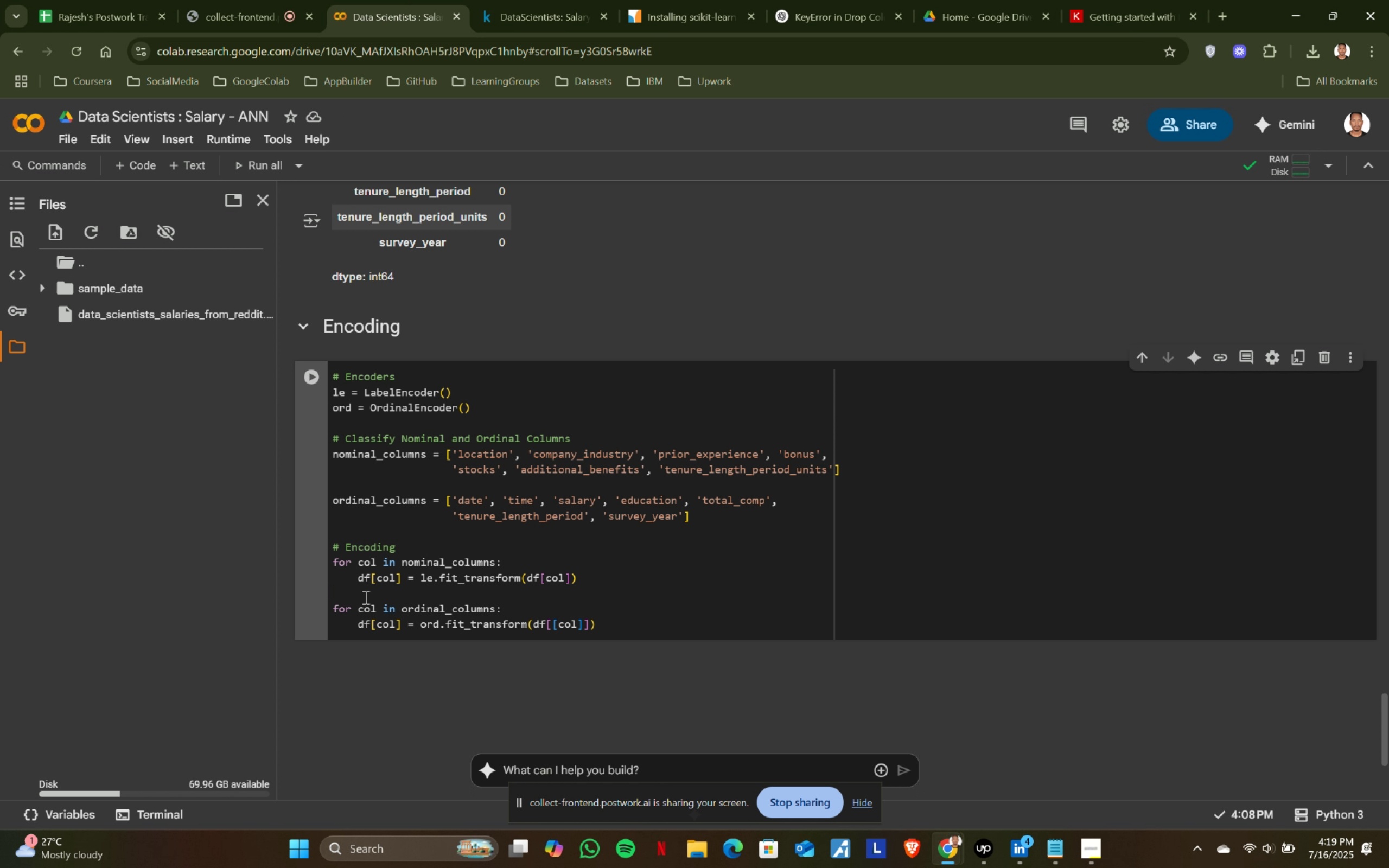 
key(Tab)
 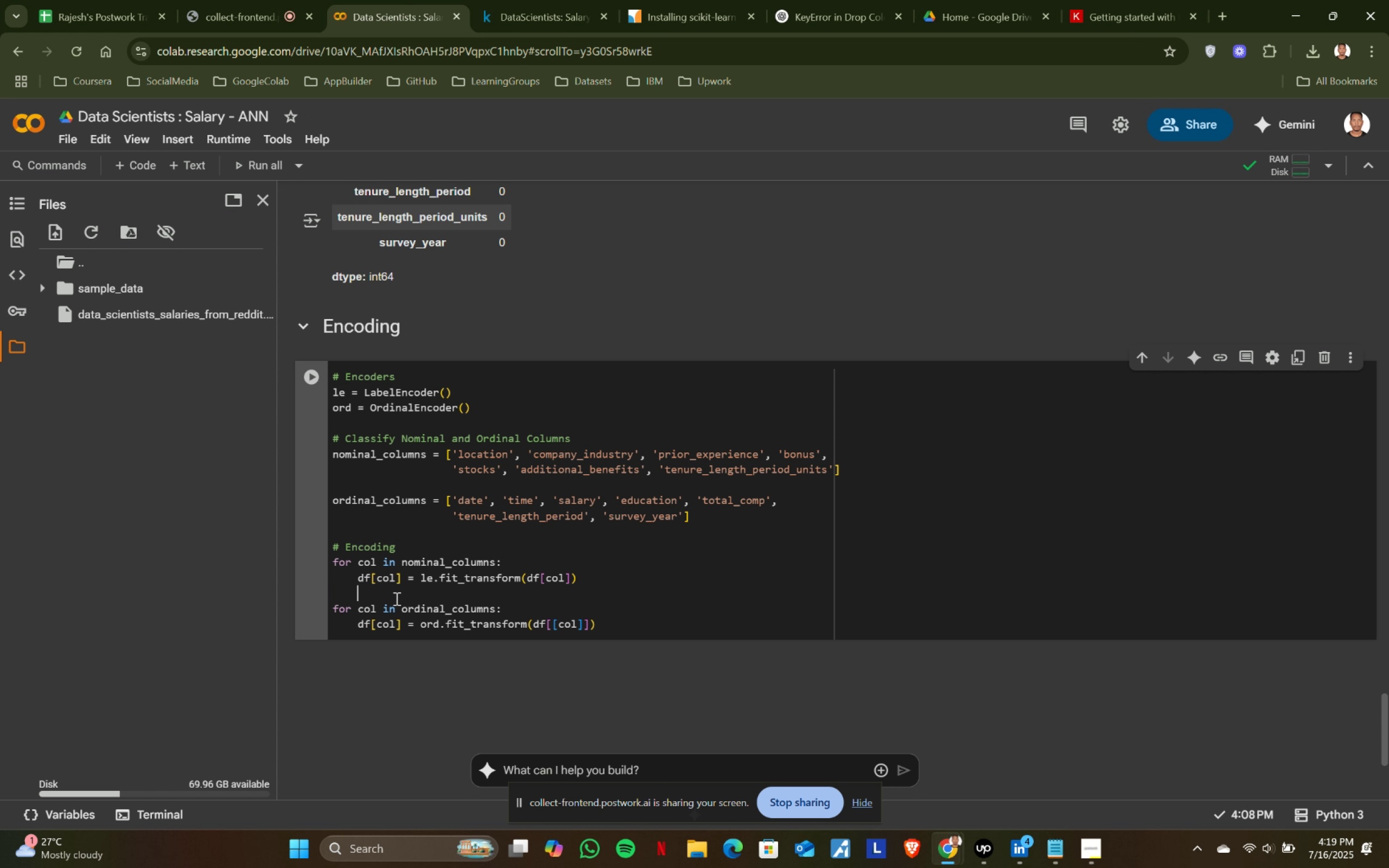 
key(Control+ControlLeft)
 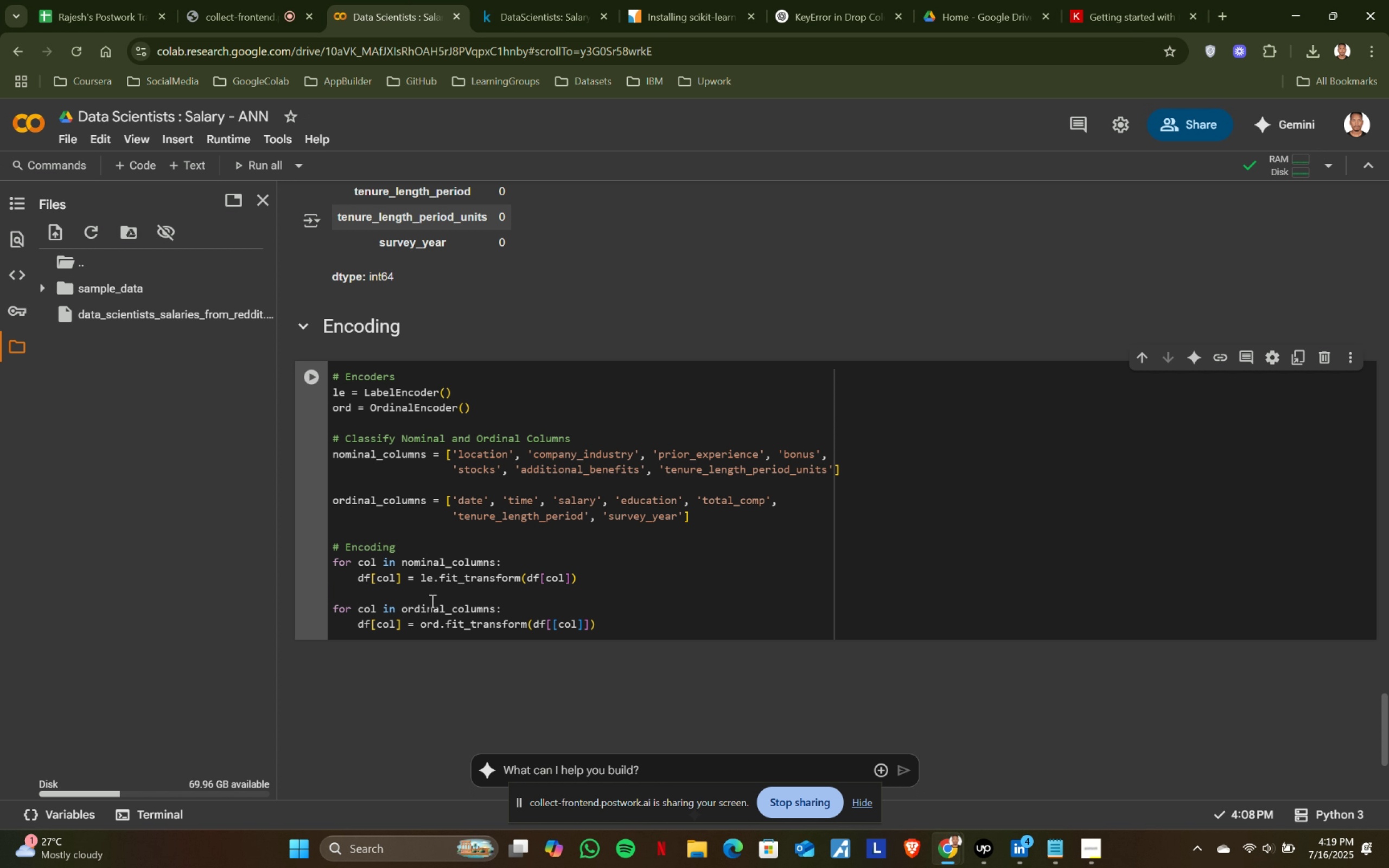 
key(Control+V)
 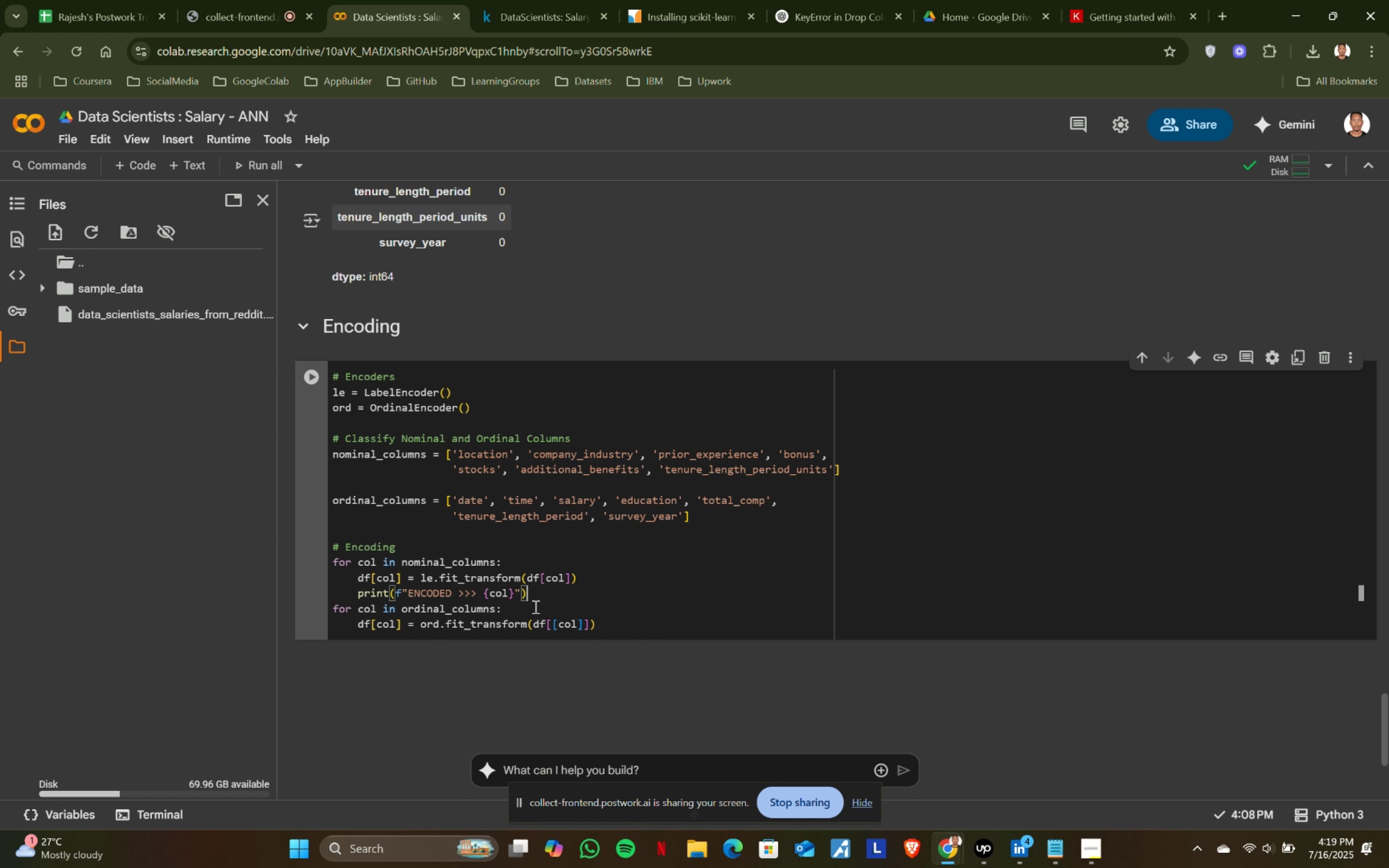 
left_click([566, 598])
 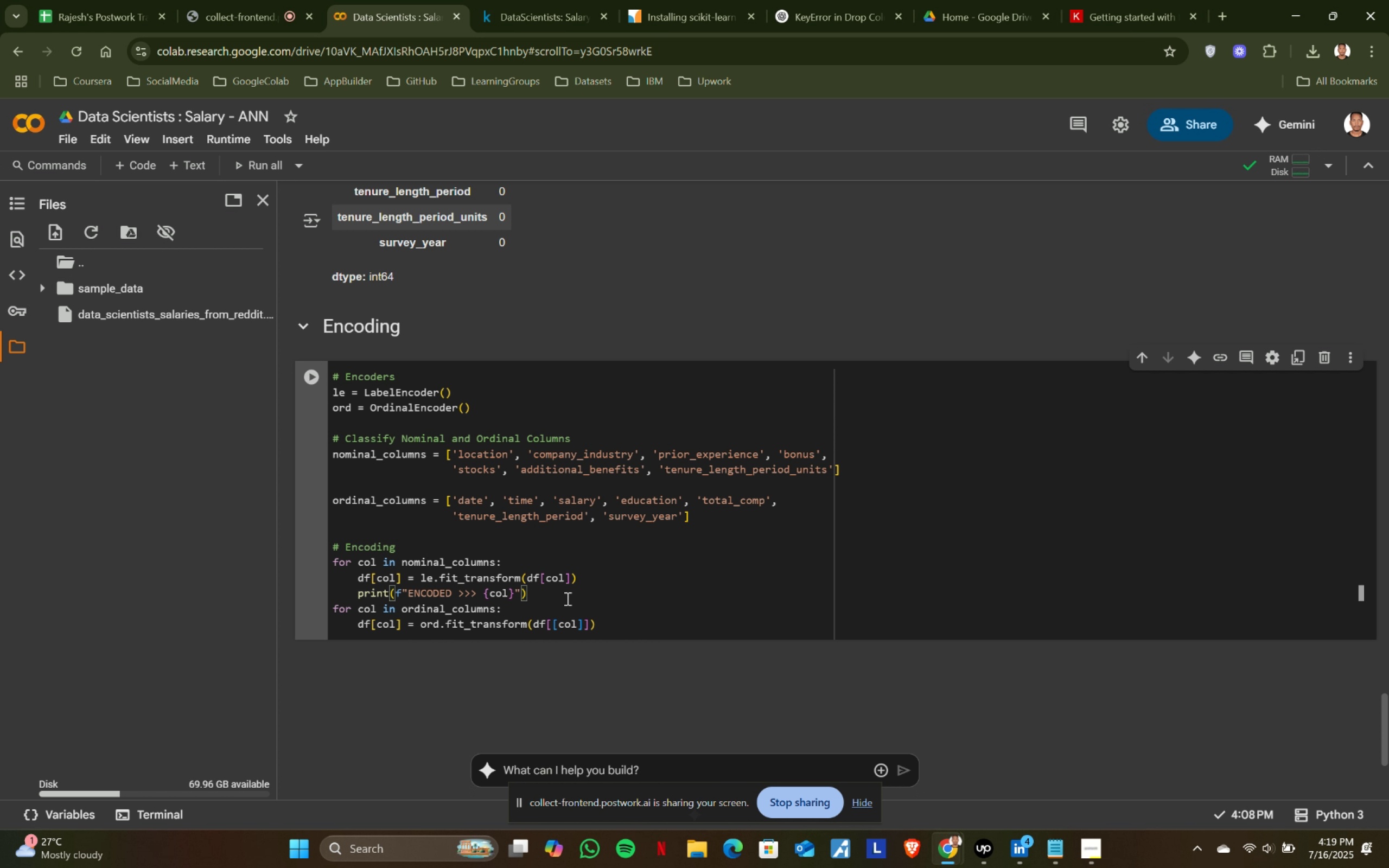 
key(Enter)
 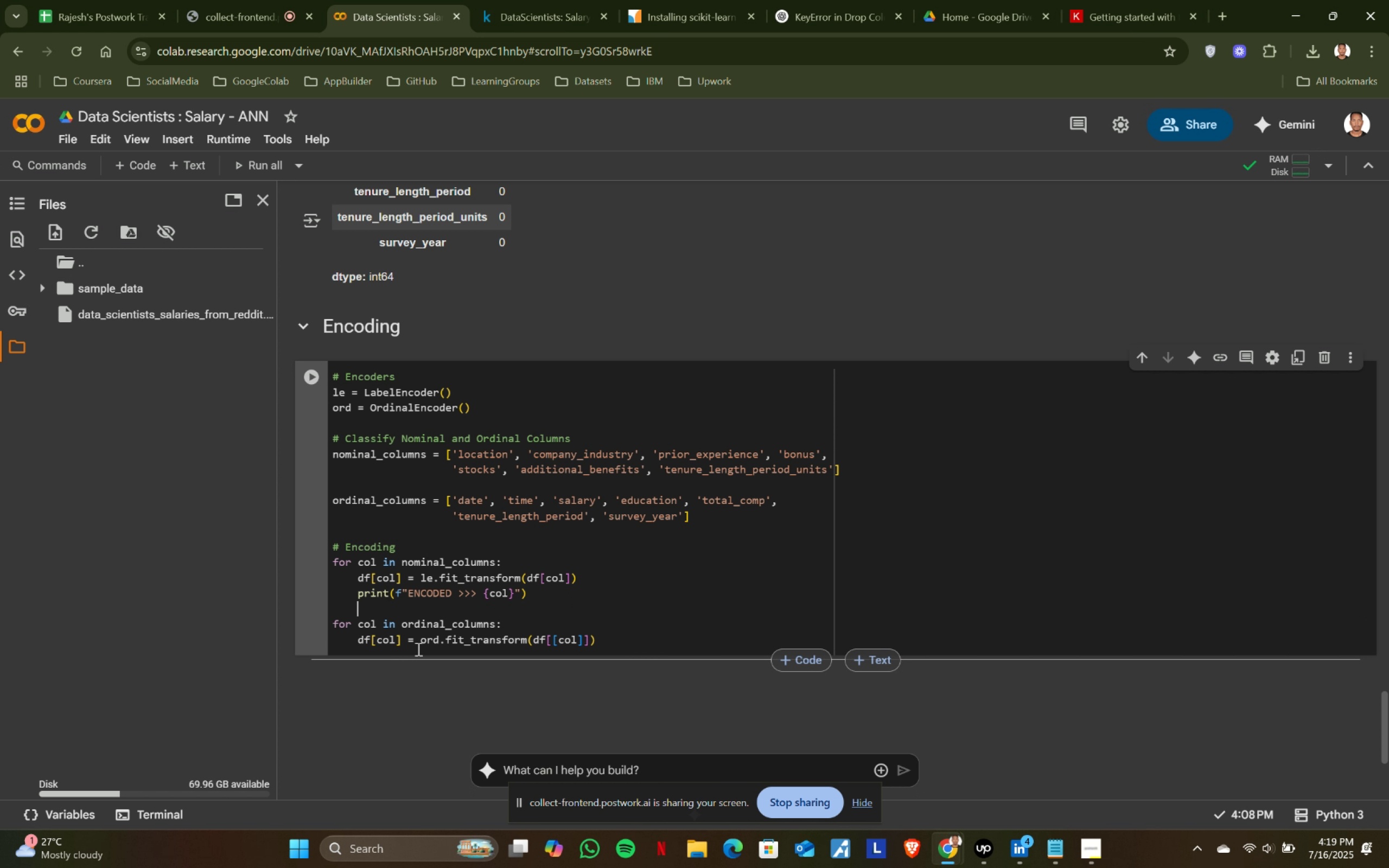 
left_click([654, 643])
 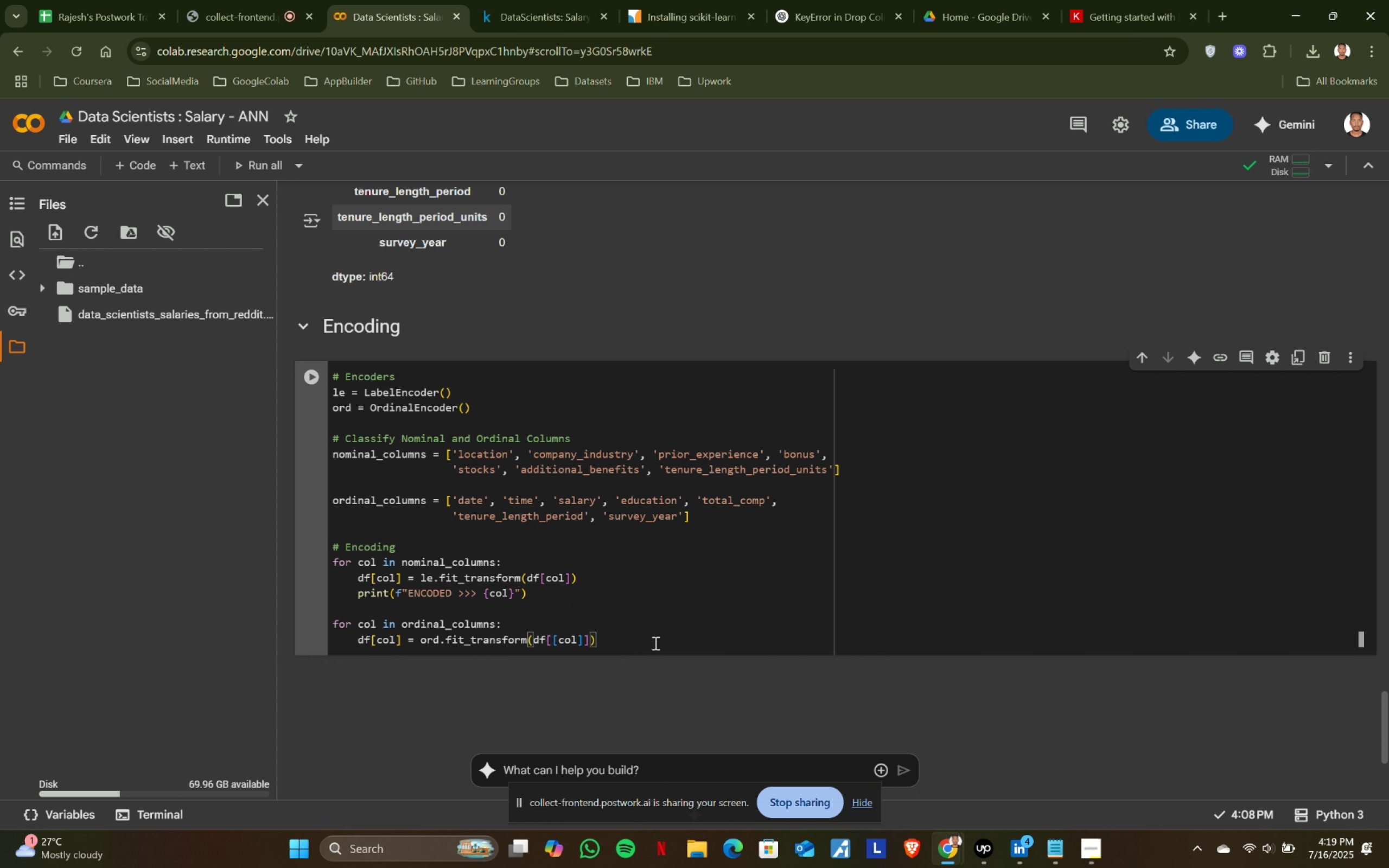 
key(Enter)
 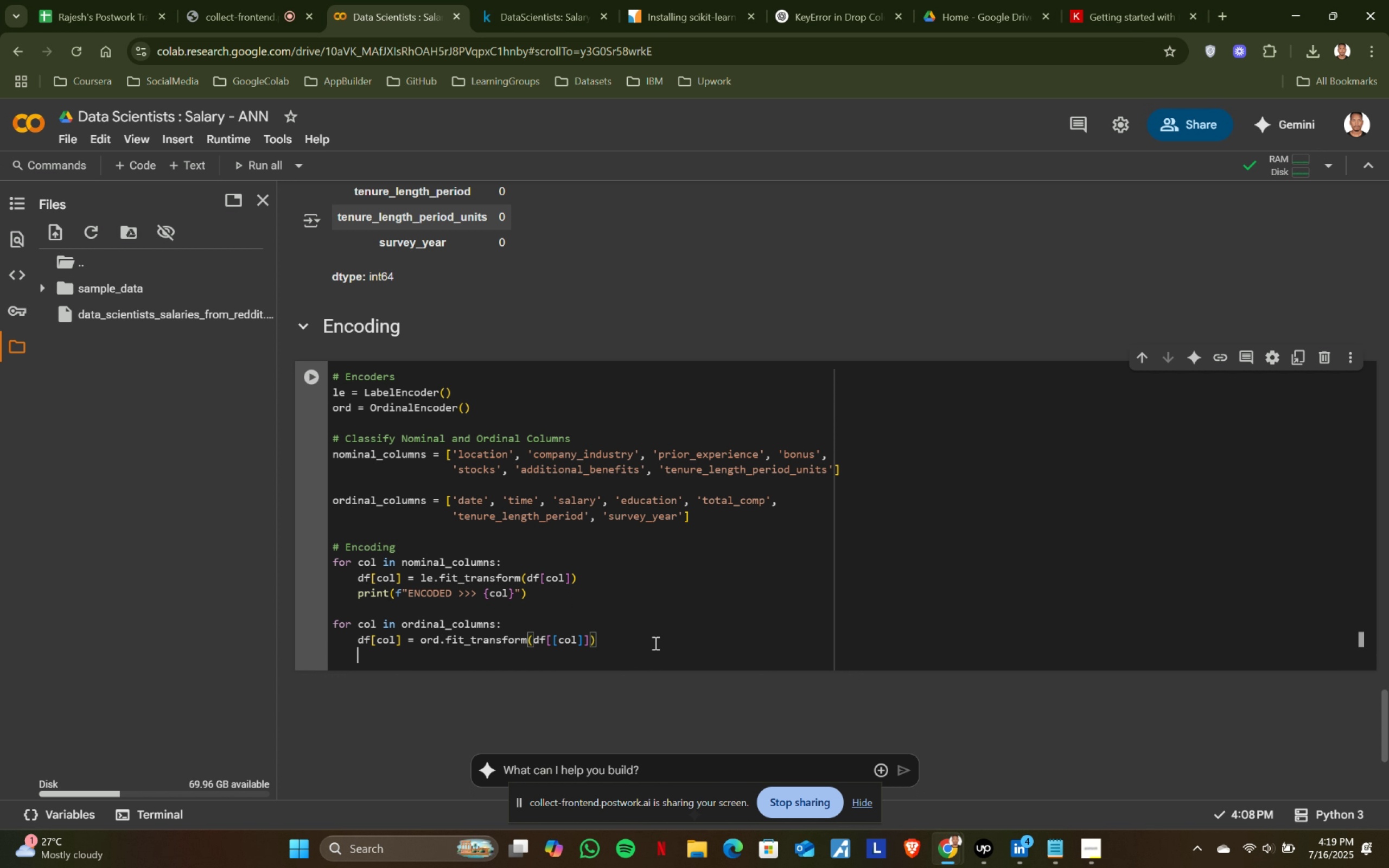 
key(Control+ControlLeft)
 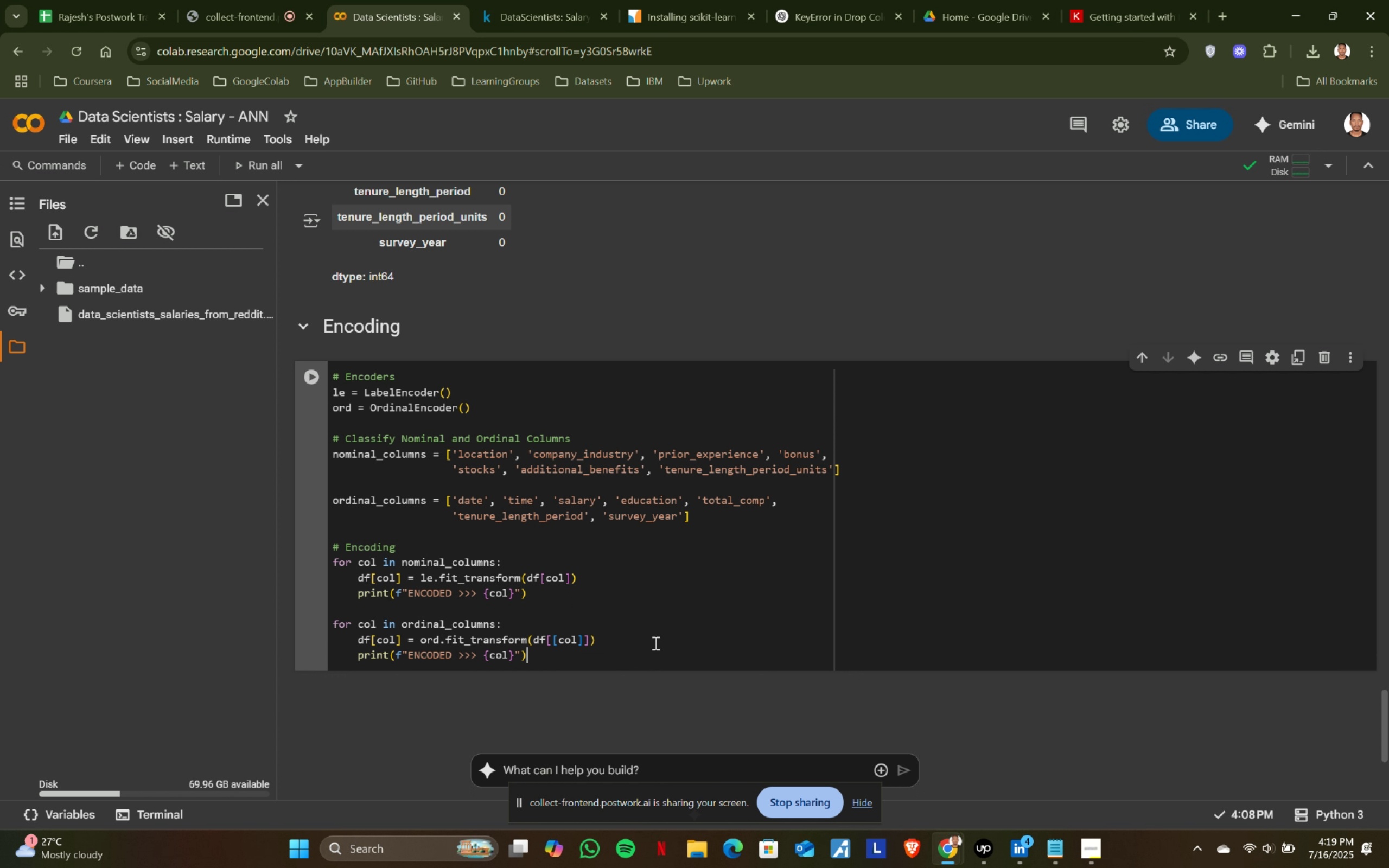 
key(Control+V)
 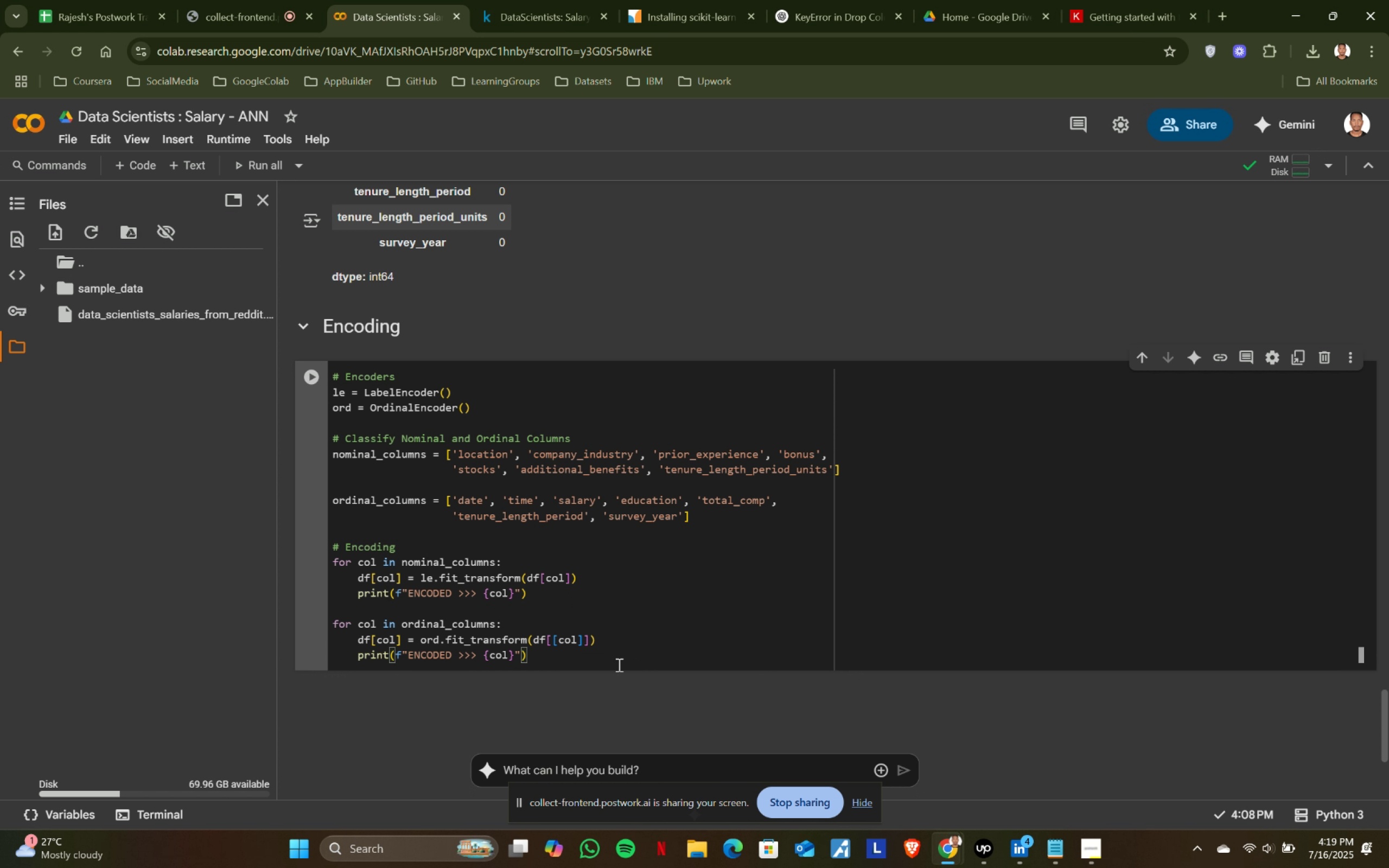 
left_click([627, 661])
 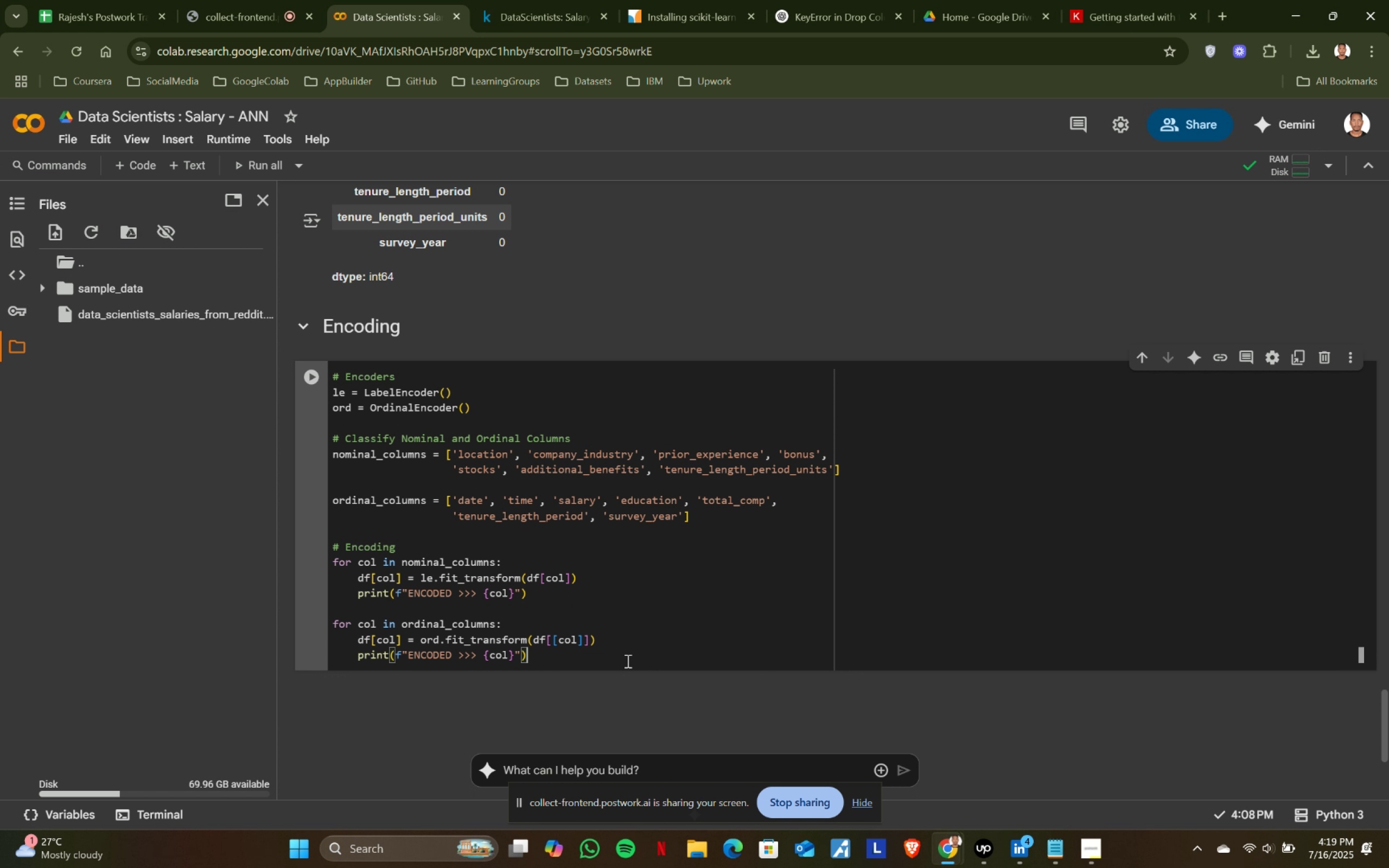 
key(Shift+ShiftRight)
 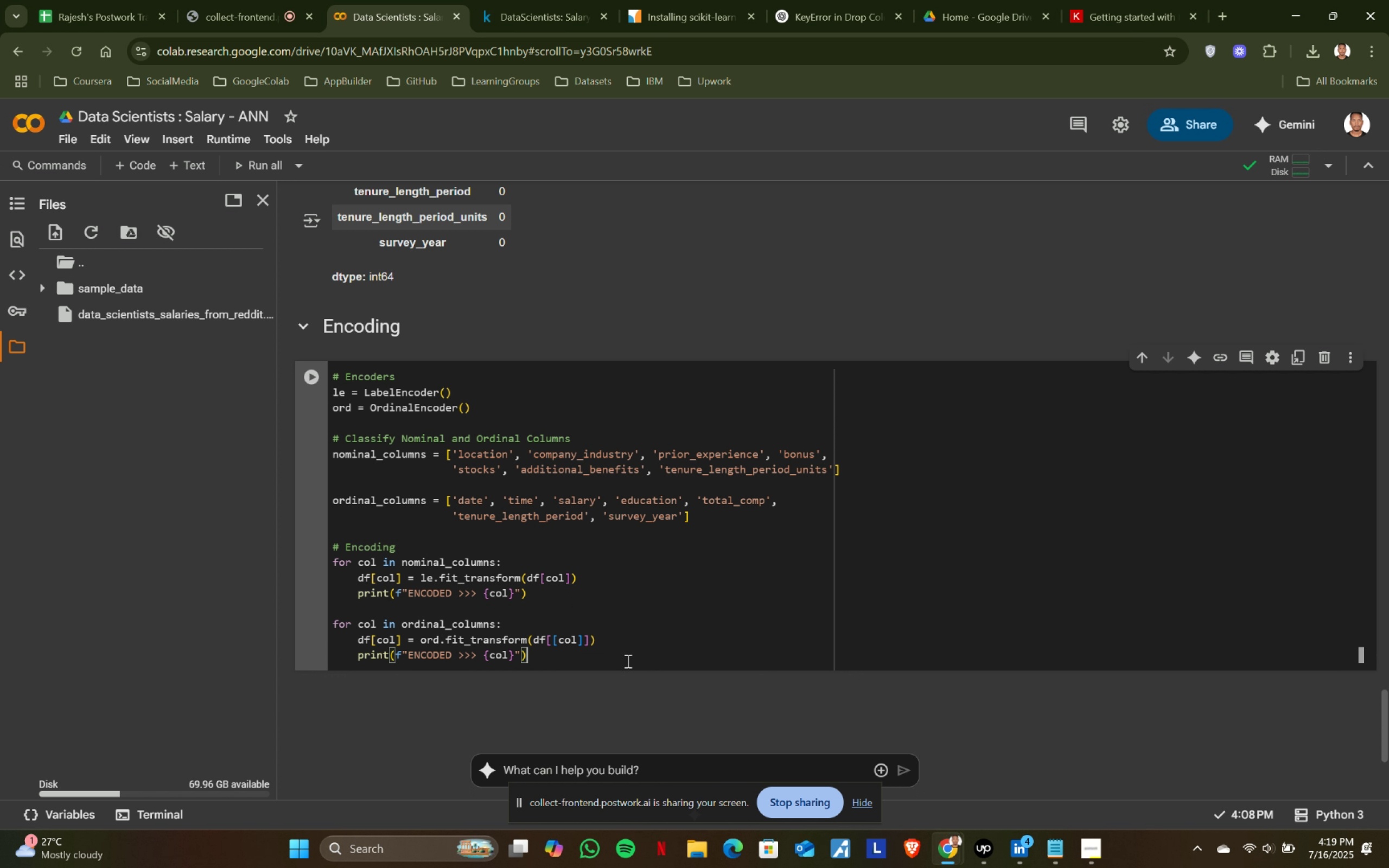 
key(Shift+Enter)
 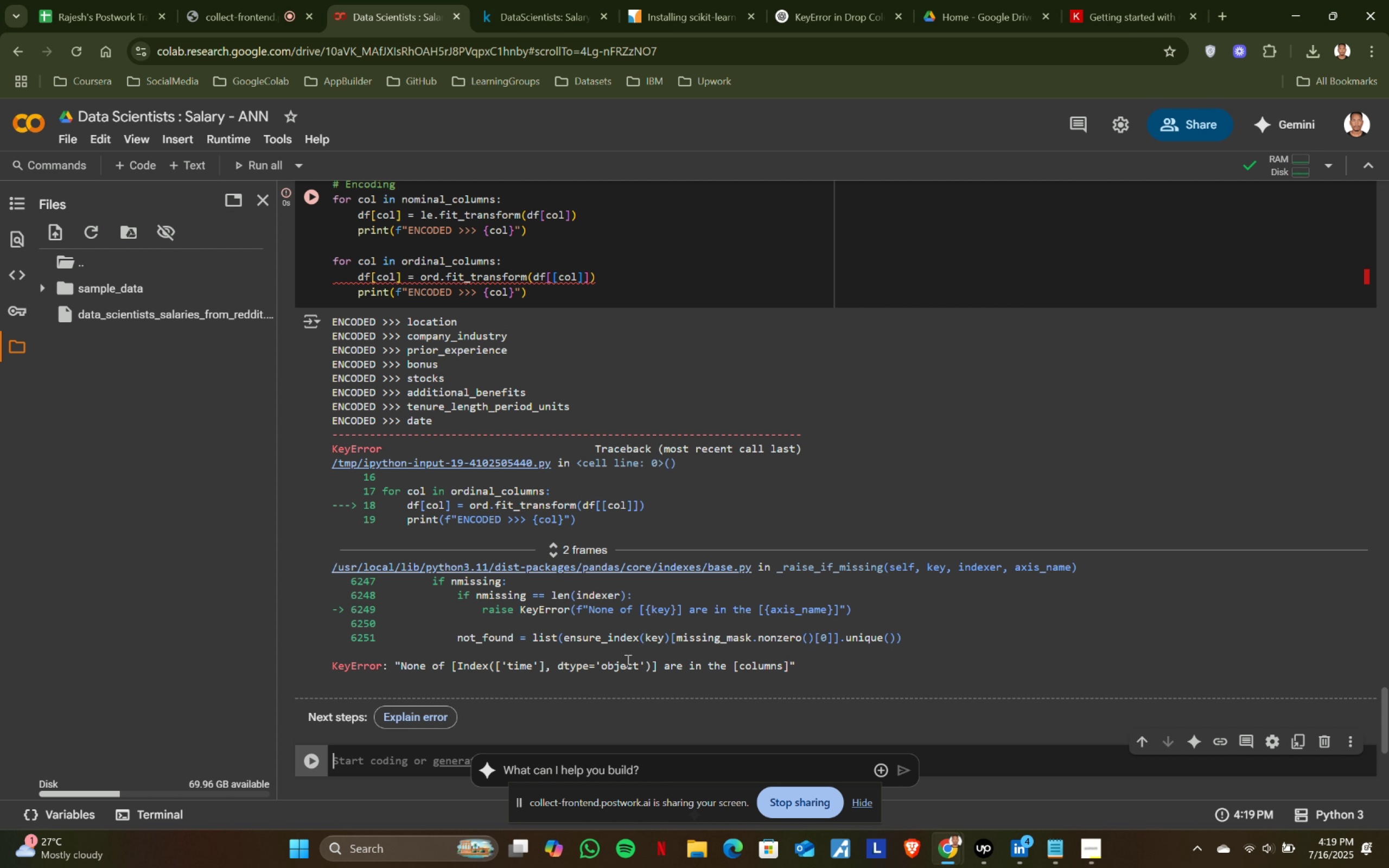 
wait(8.85)
 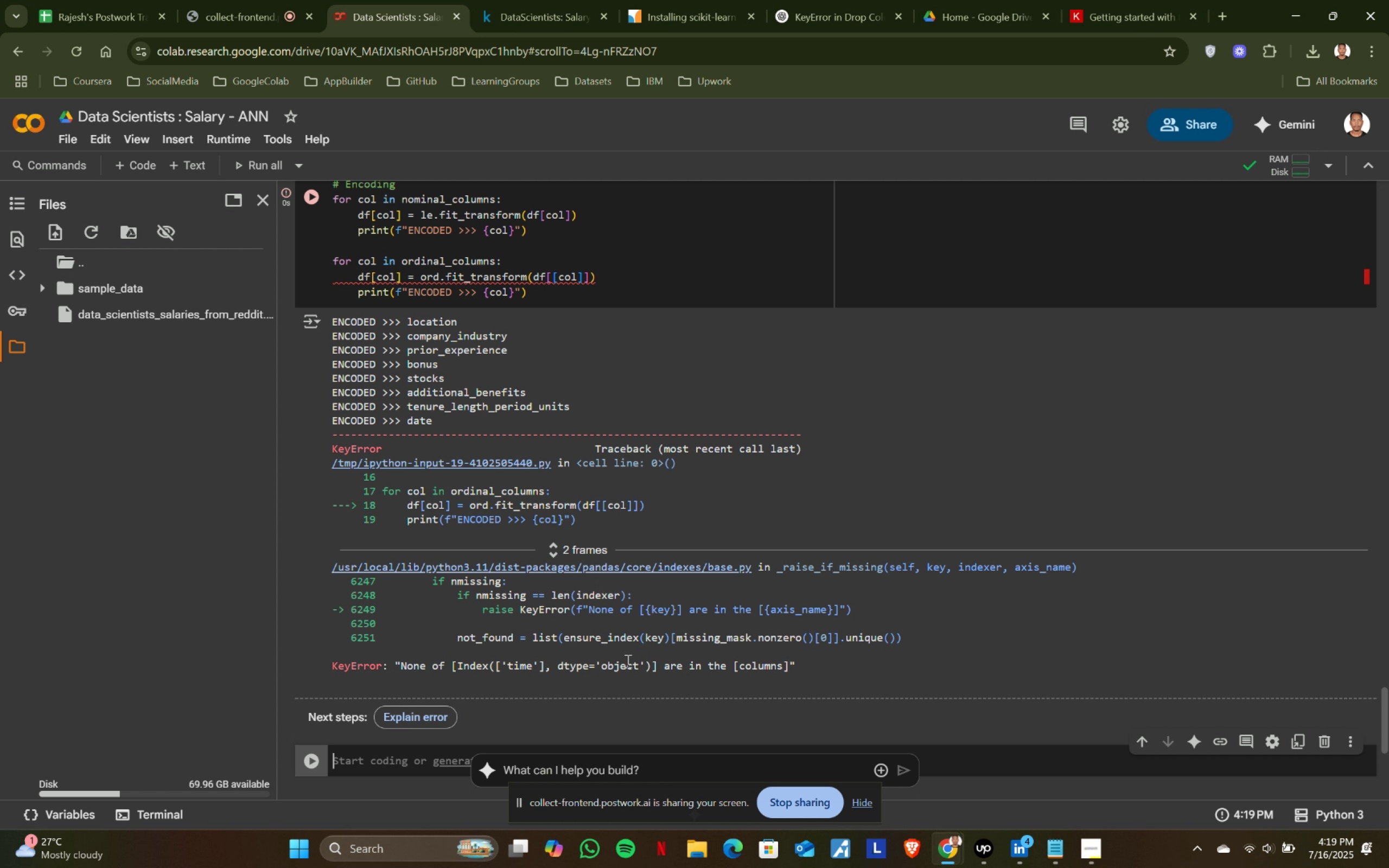 
scroll: coordinate [637, 655], scroll_direction: up, amount: 1.0
 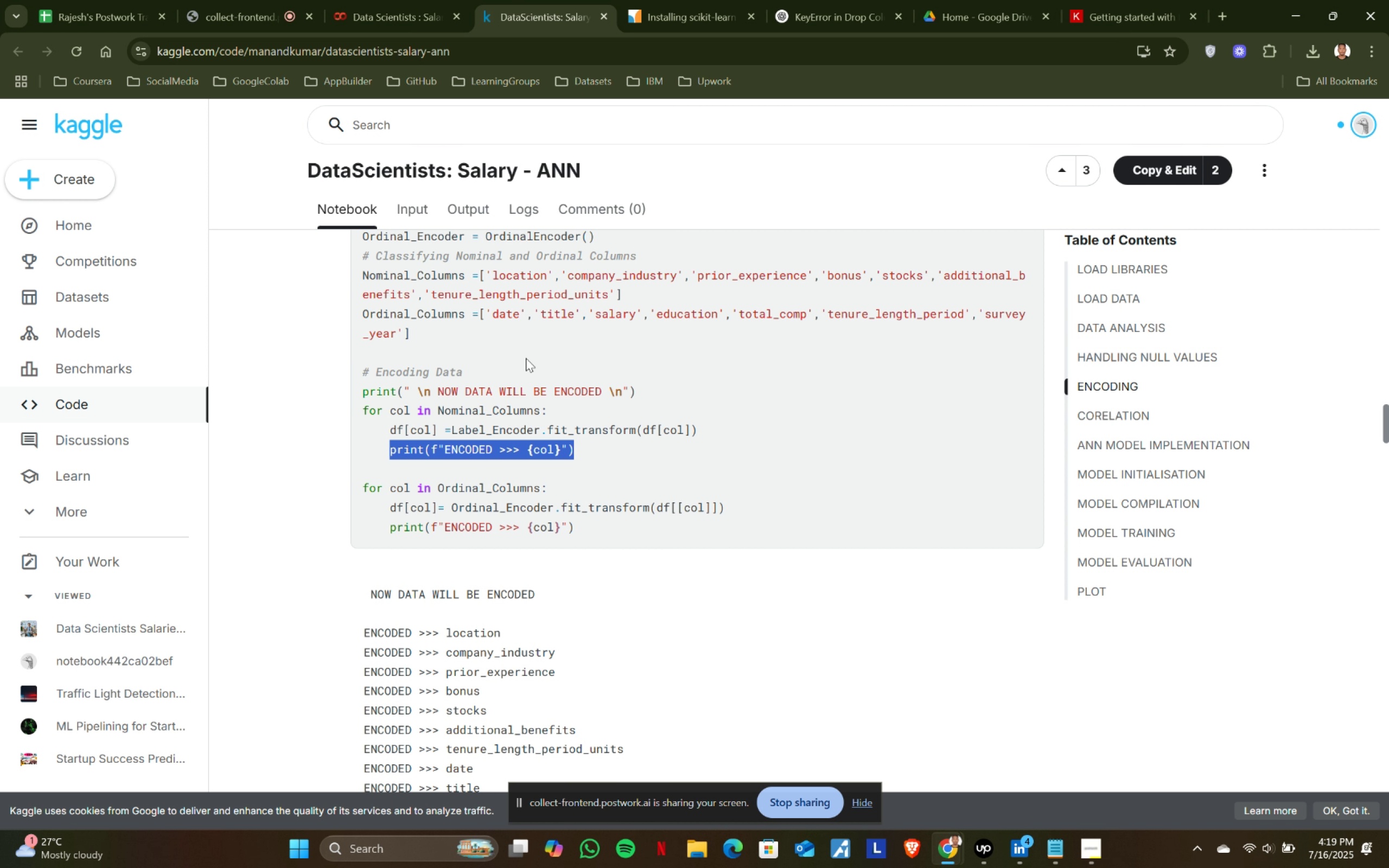 
left_click([517, 0])
 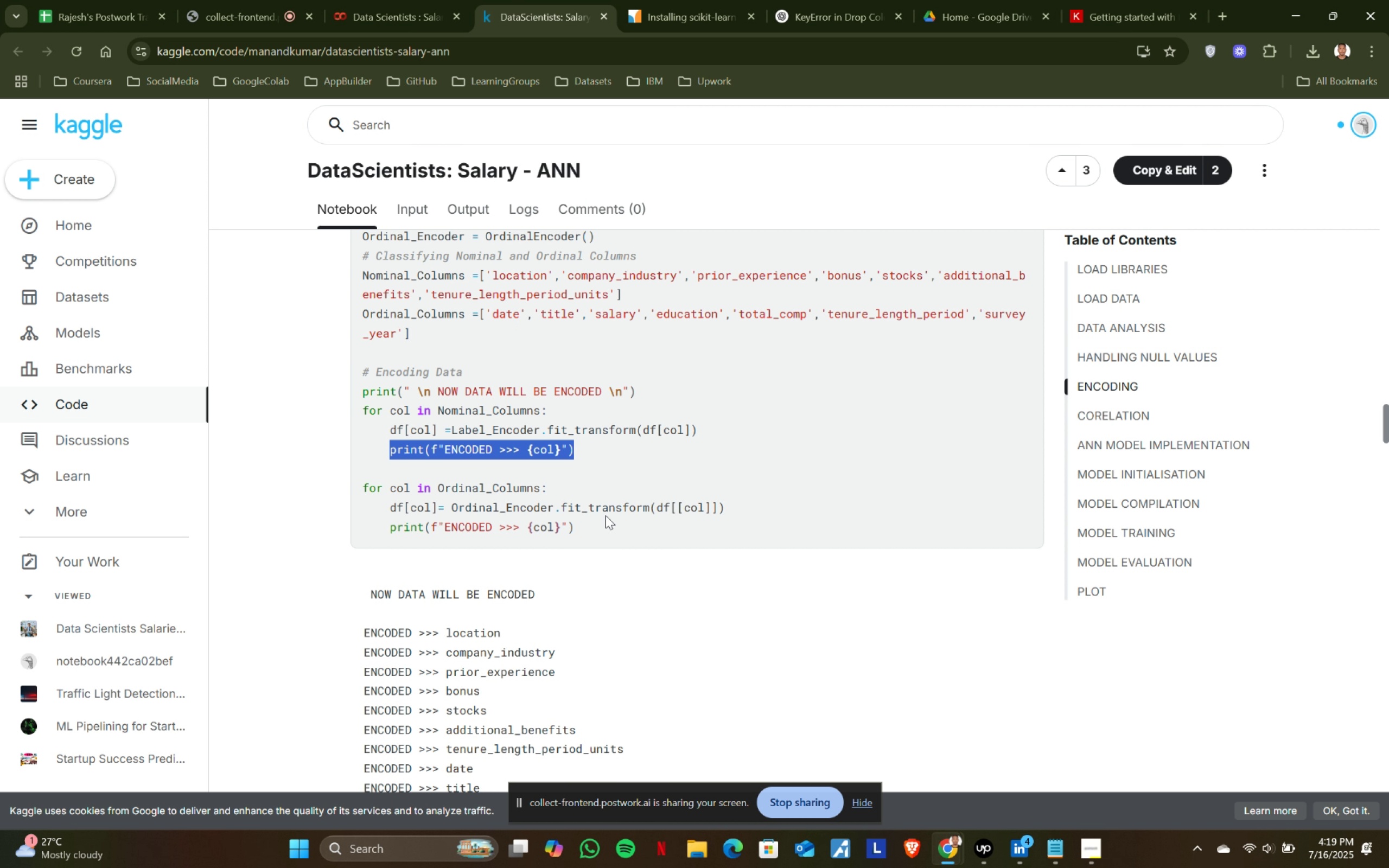 
left_click([407, 0])
 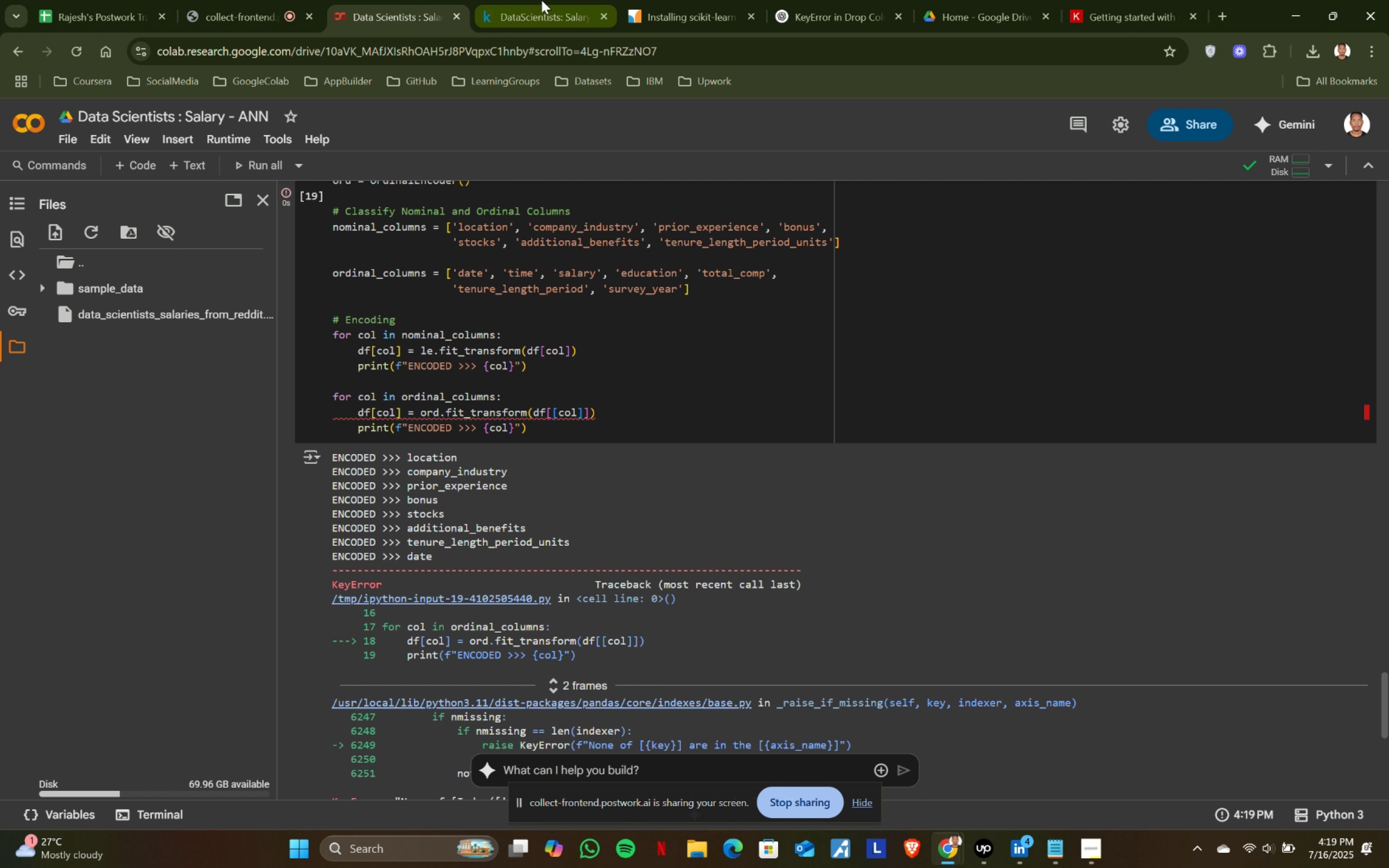 
left_click([541, 0])
 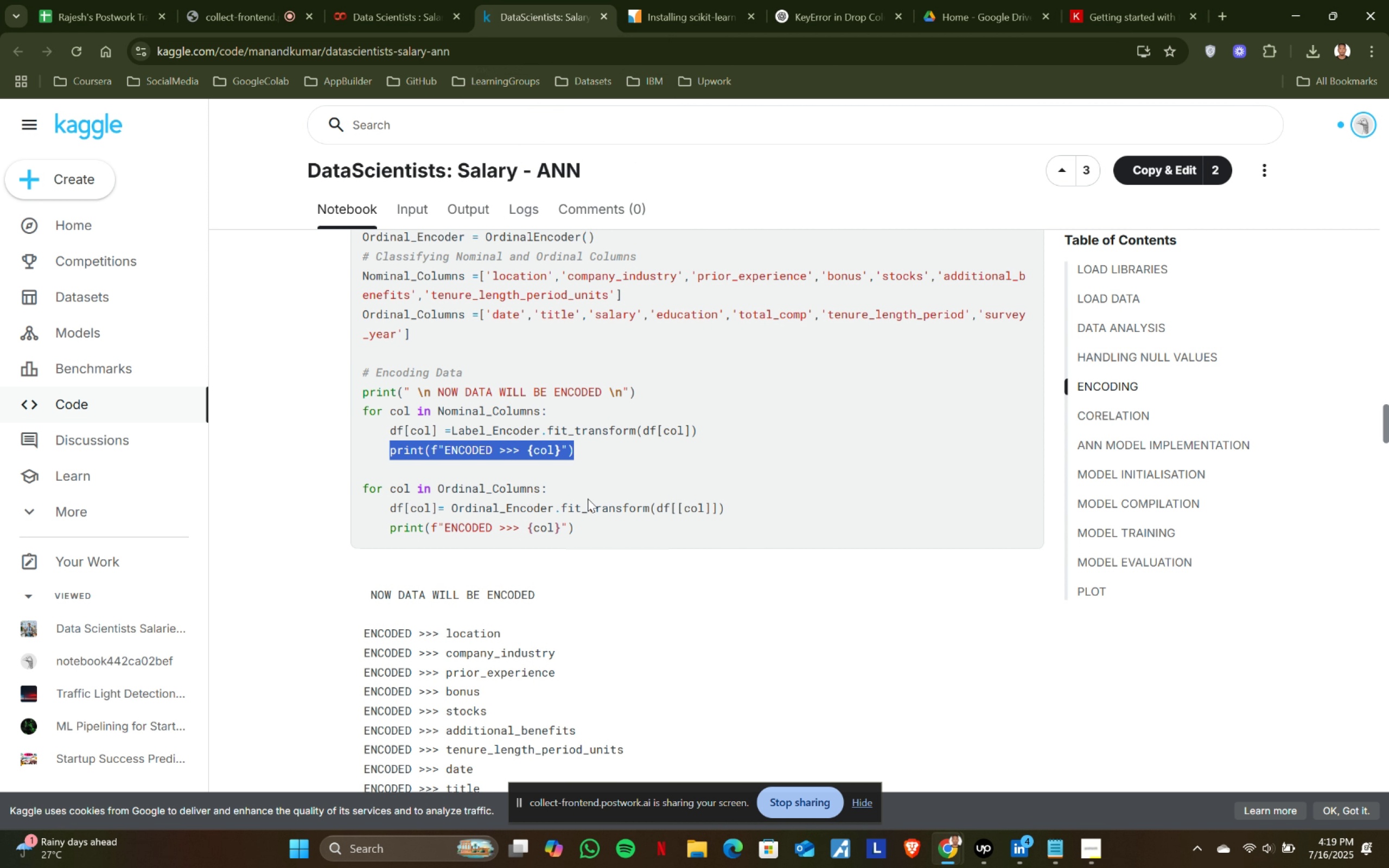 
scroll: coordinate [588, 499], scroll_direction: up, amount: 1.0
 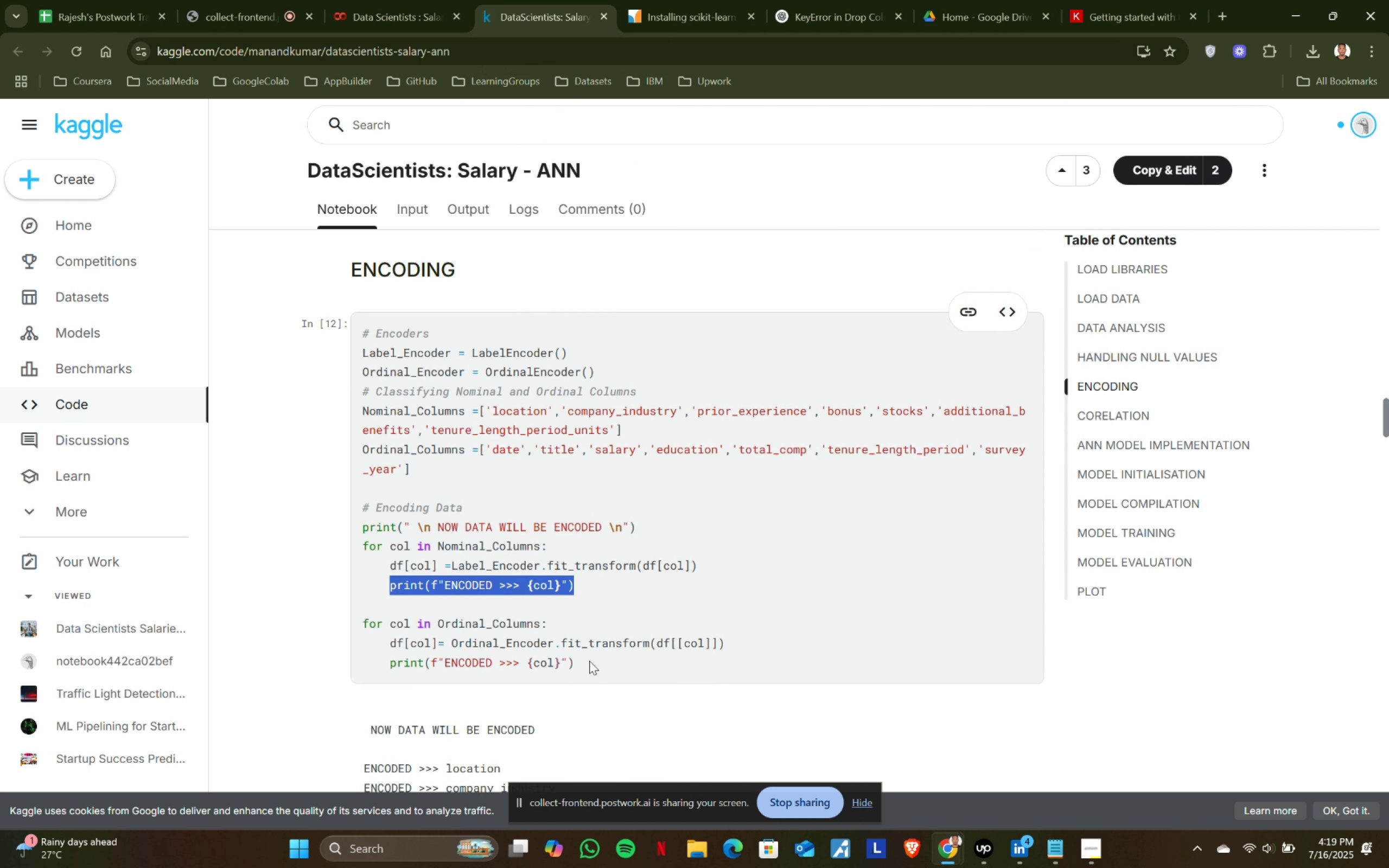 
wait(7.25)
 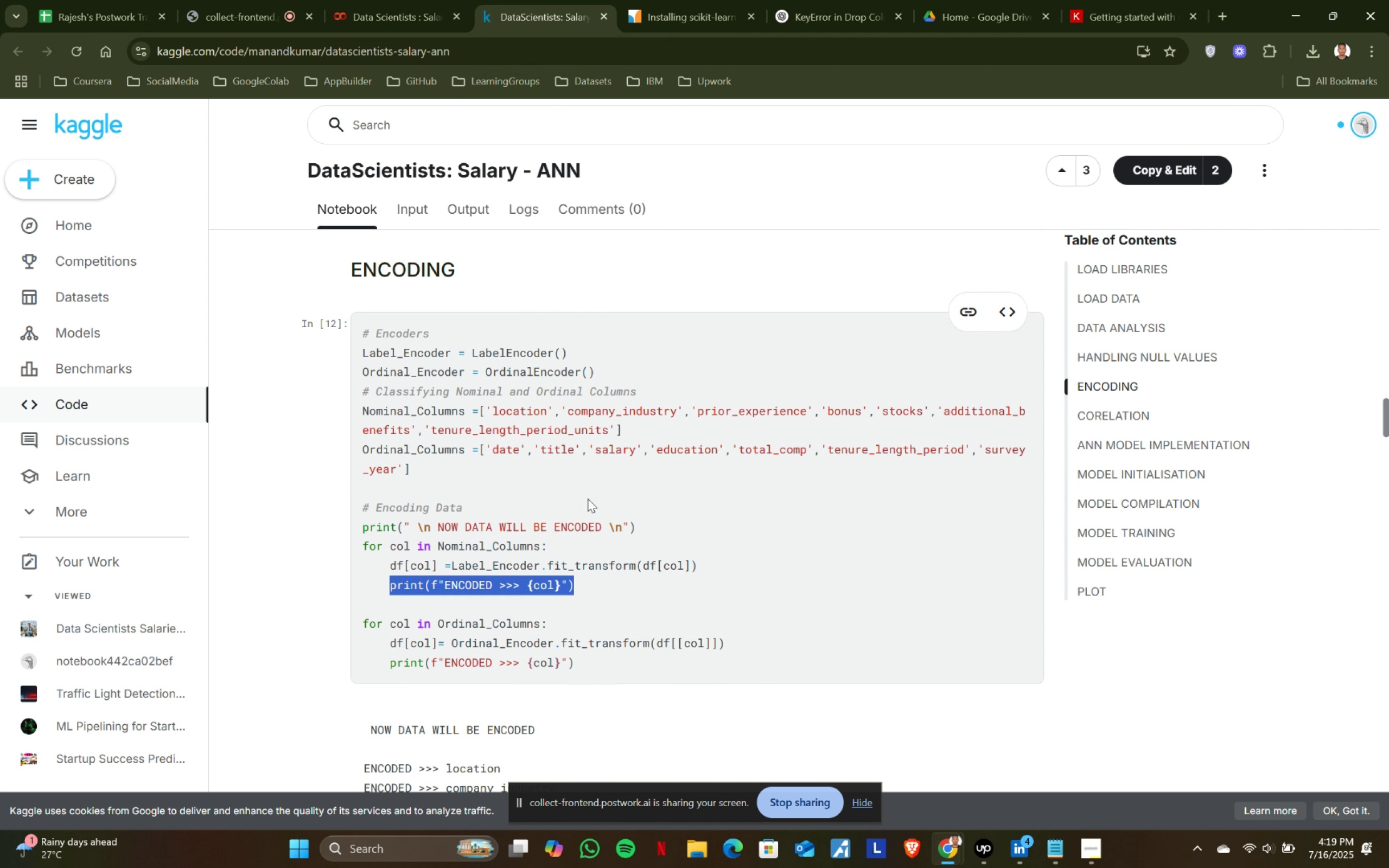 
key(Control+ControlLeft)
 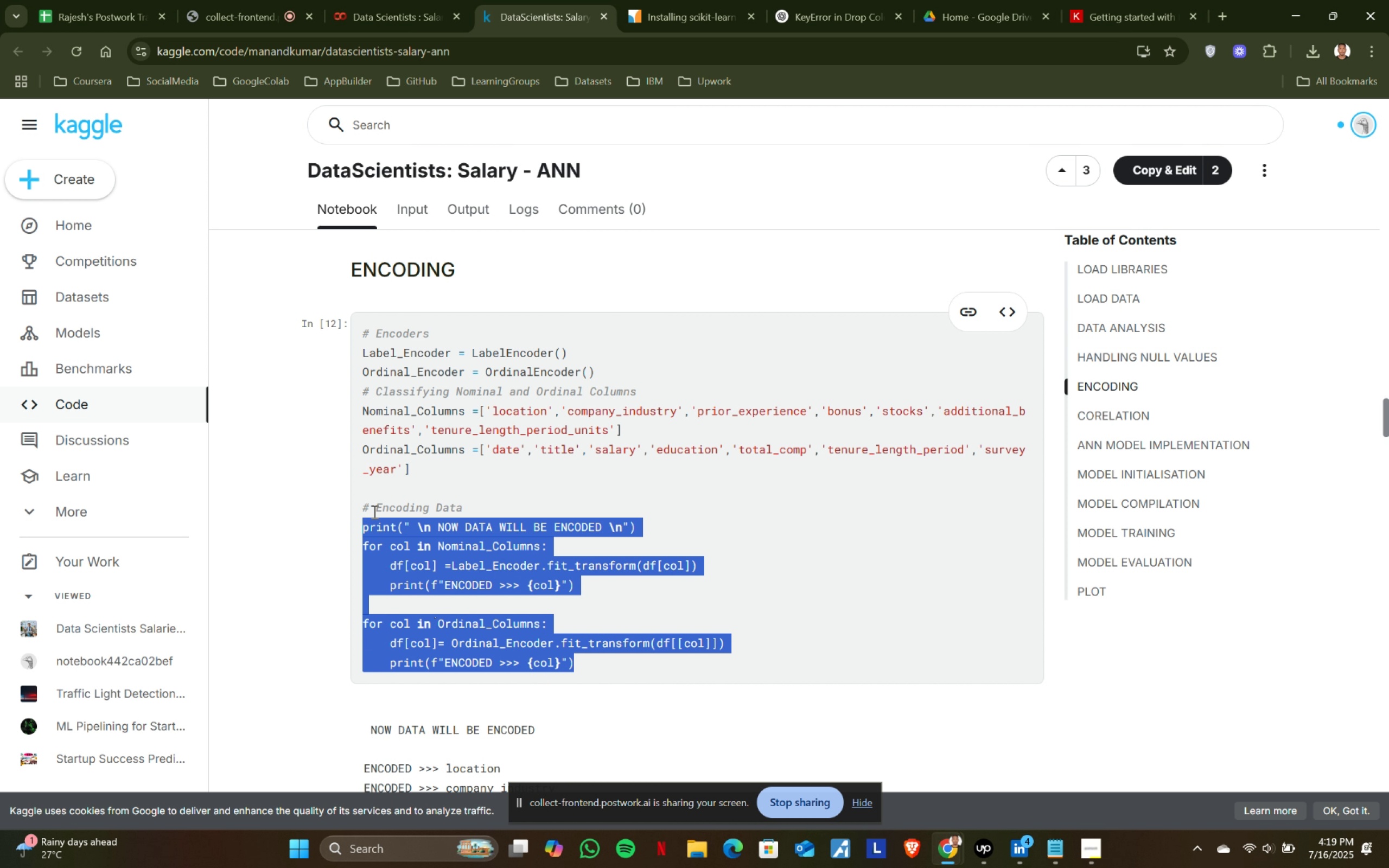 
key(Control+C)
 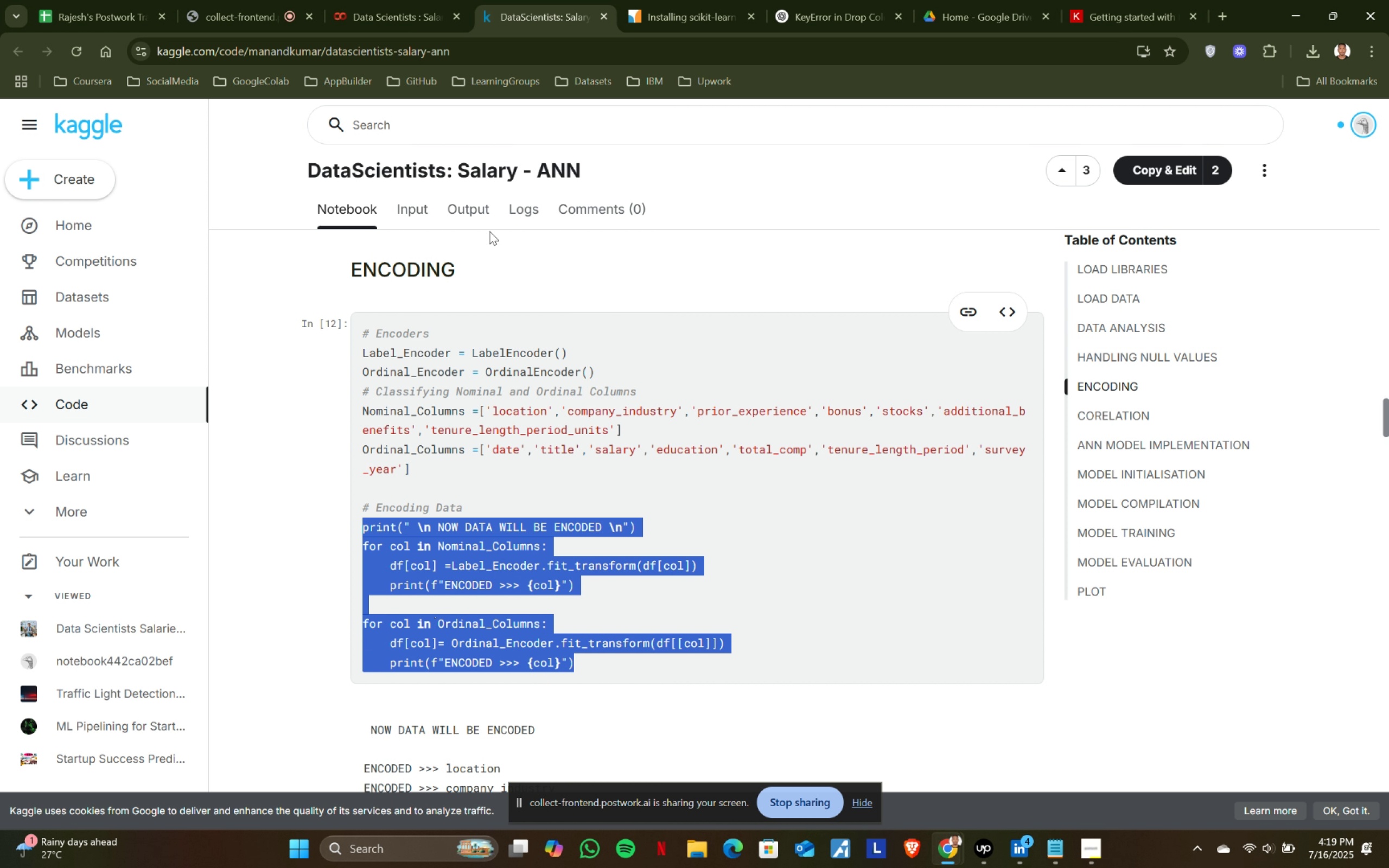 
key(Control+ControlLeft)
 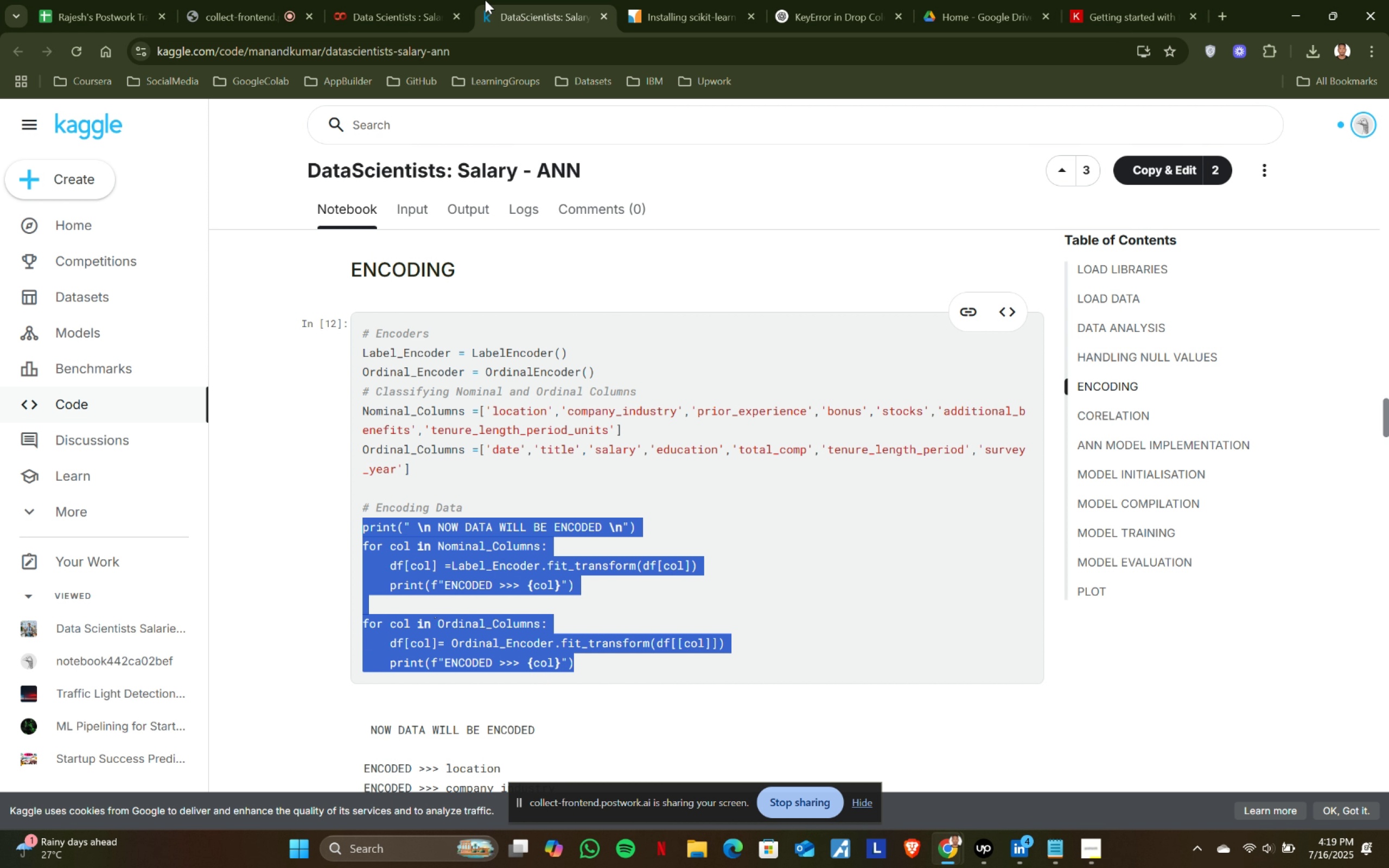 
key(Control+C)
 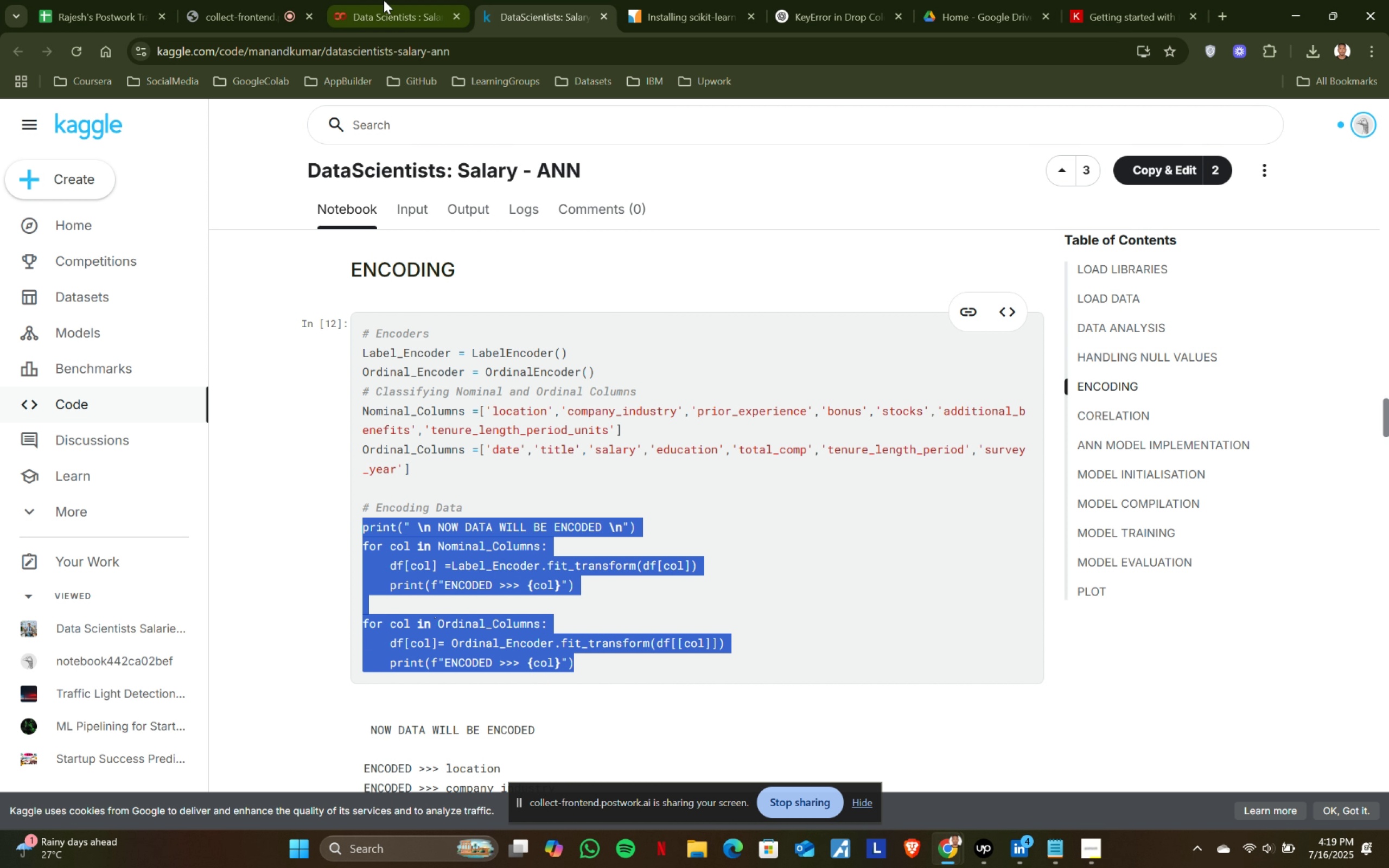 
left_click([376, 0])
 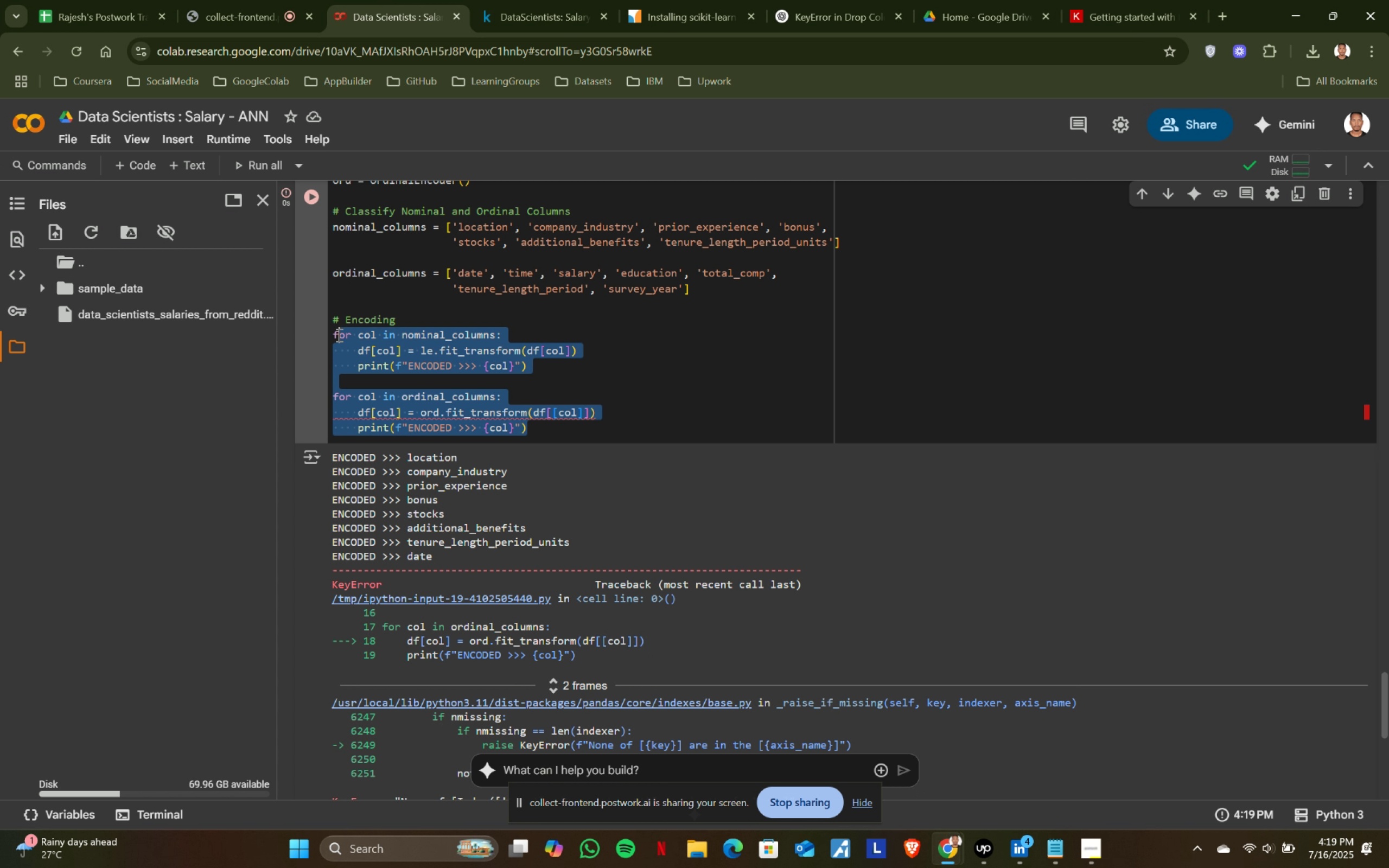 
key(Control+ControlLeft)
 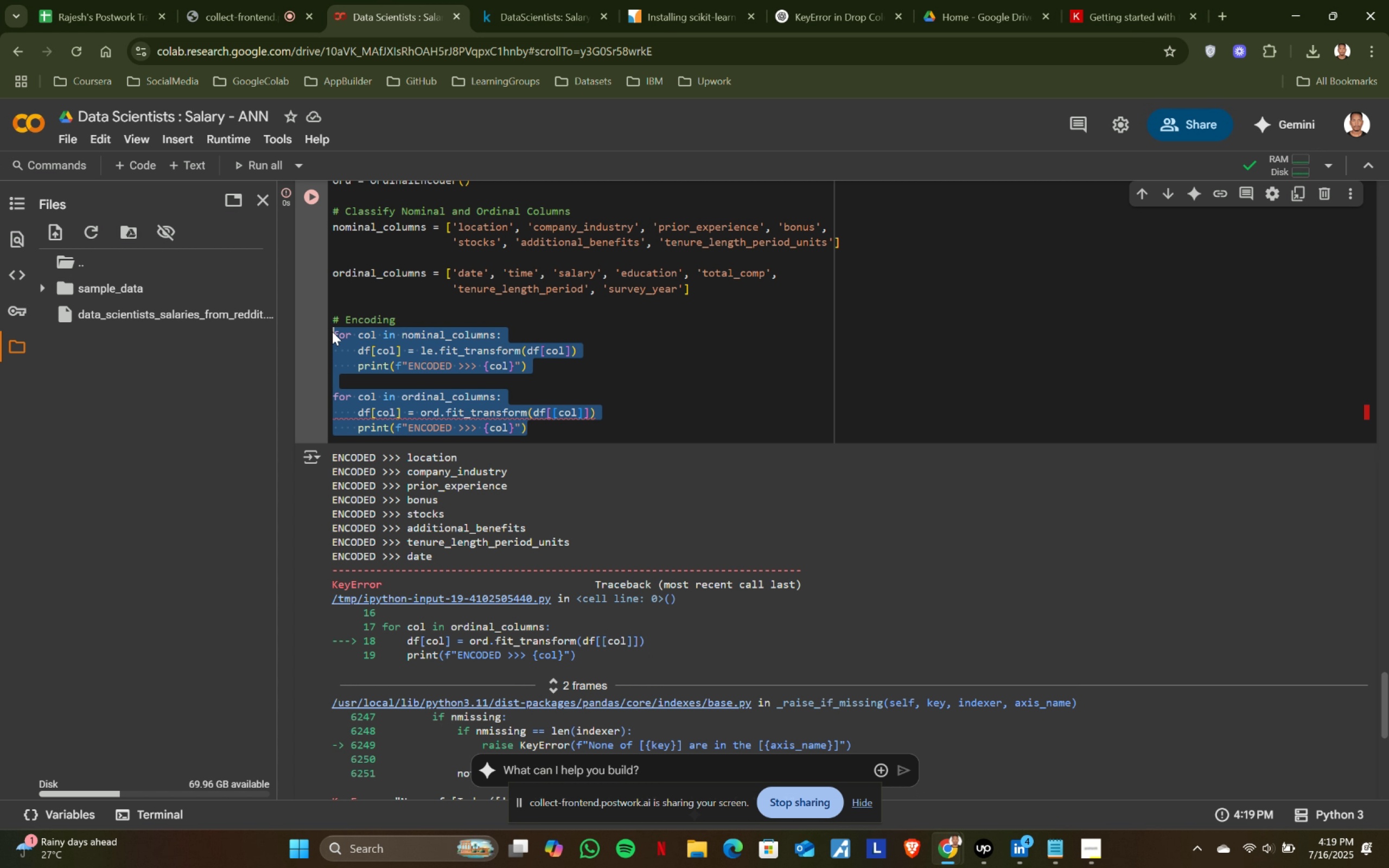 
key(Control+V)
 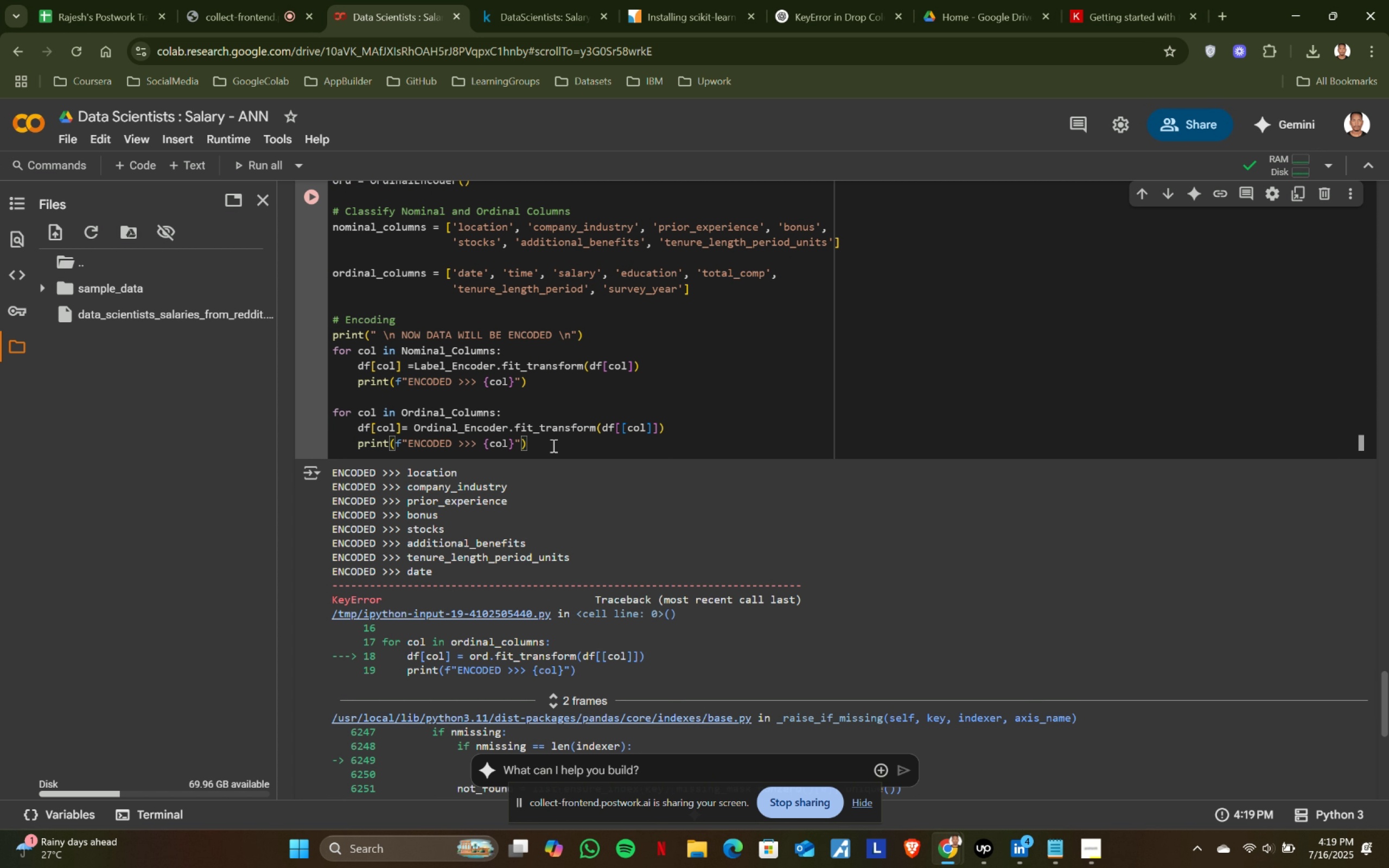 
left_click([556, 445])
 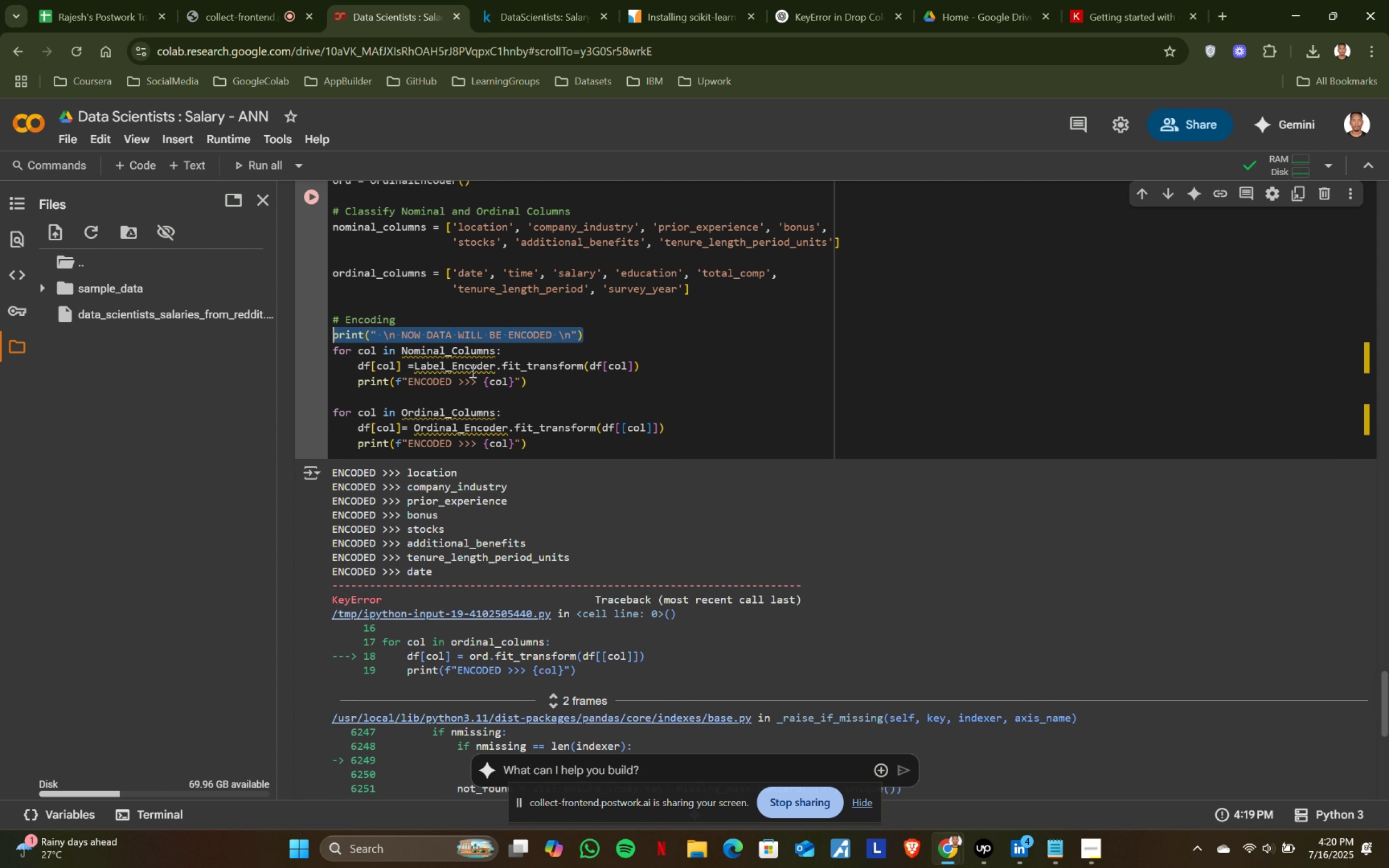 
key(Backspace)
 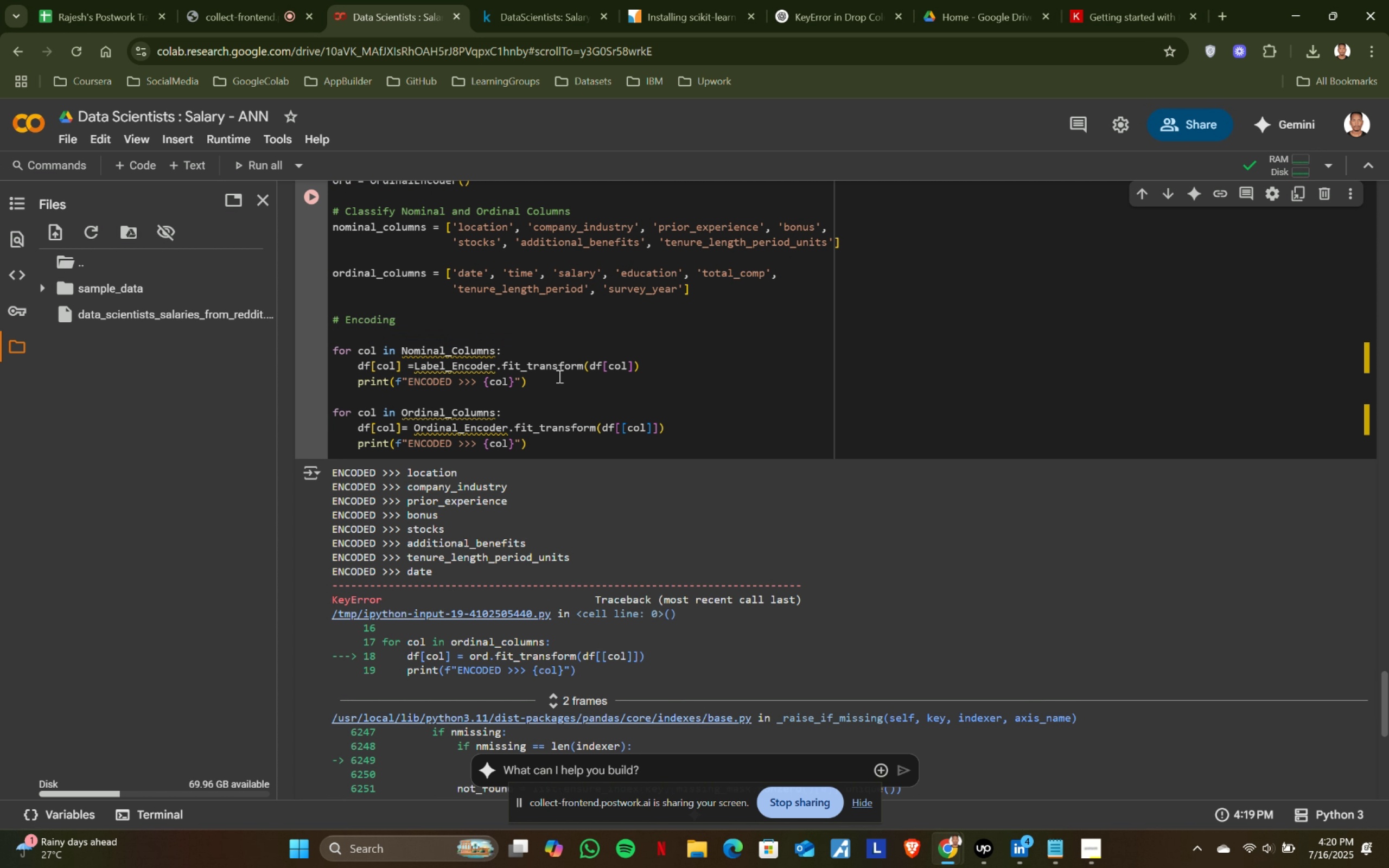 
key(Delete)
 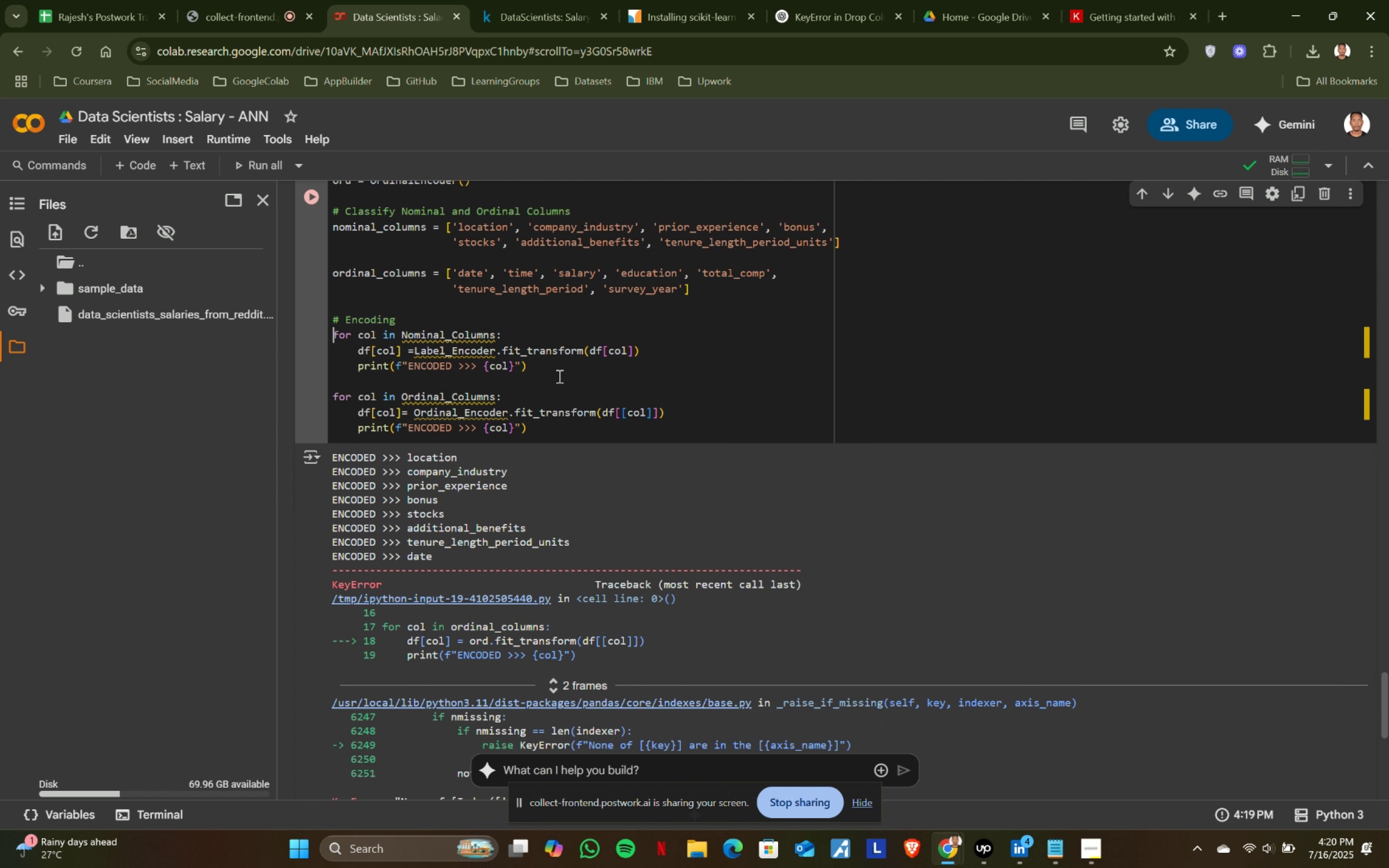 
key(Shift+ShiftRight)
 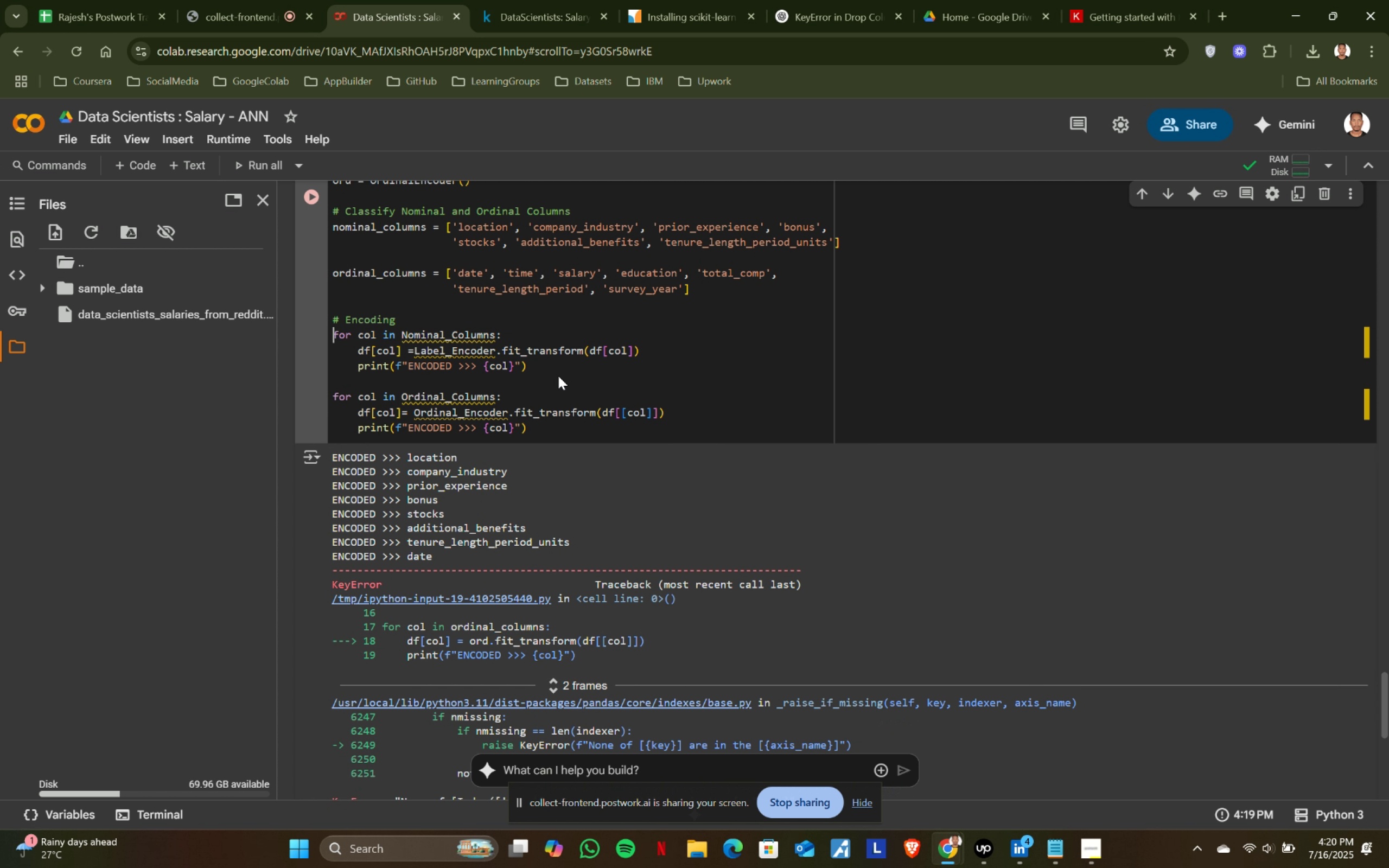 
key(Shift+Enter)
 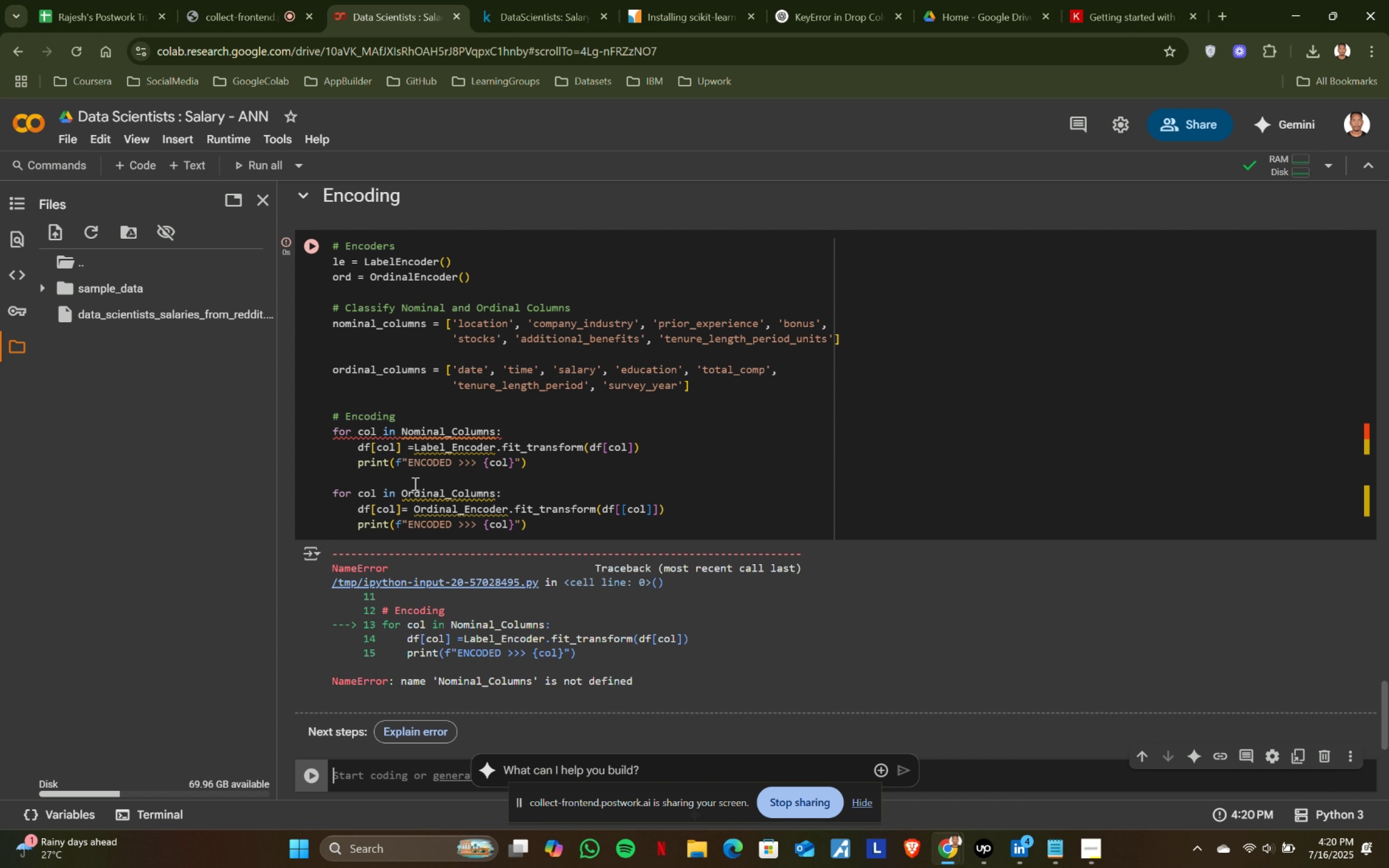 
left_click([408, 431])
 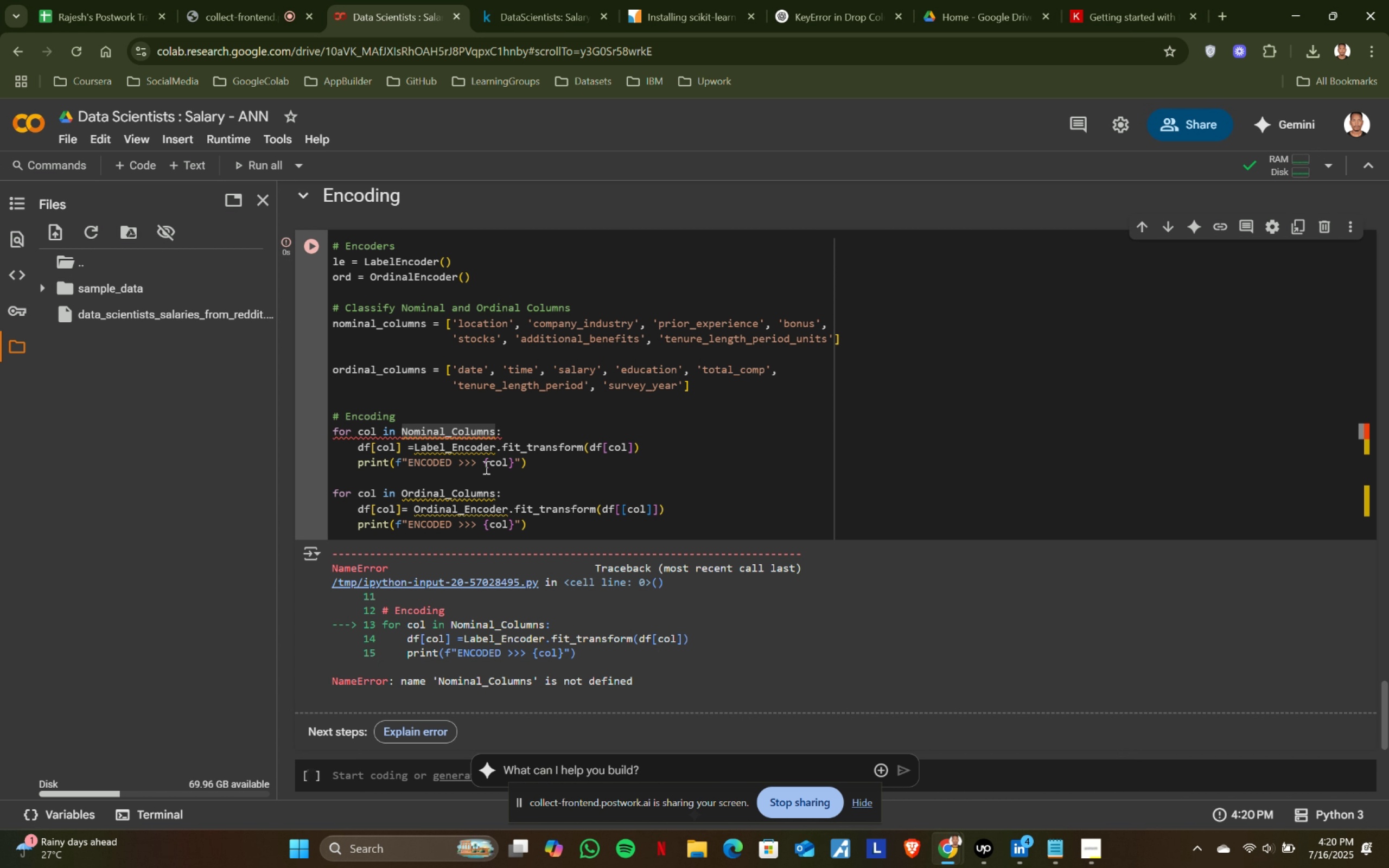 
key(Backspace)
 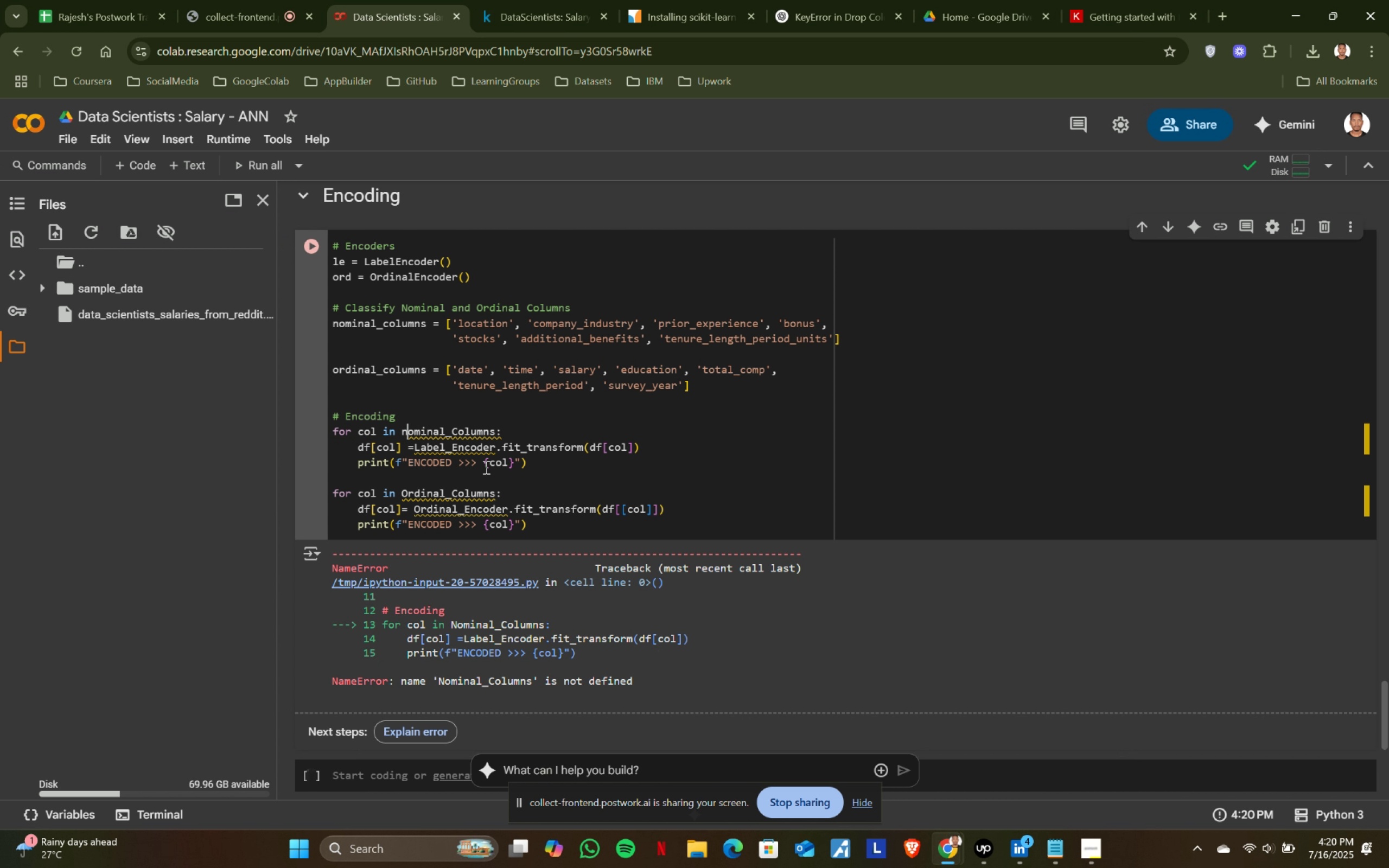 
key(N)
 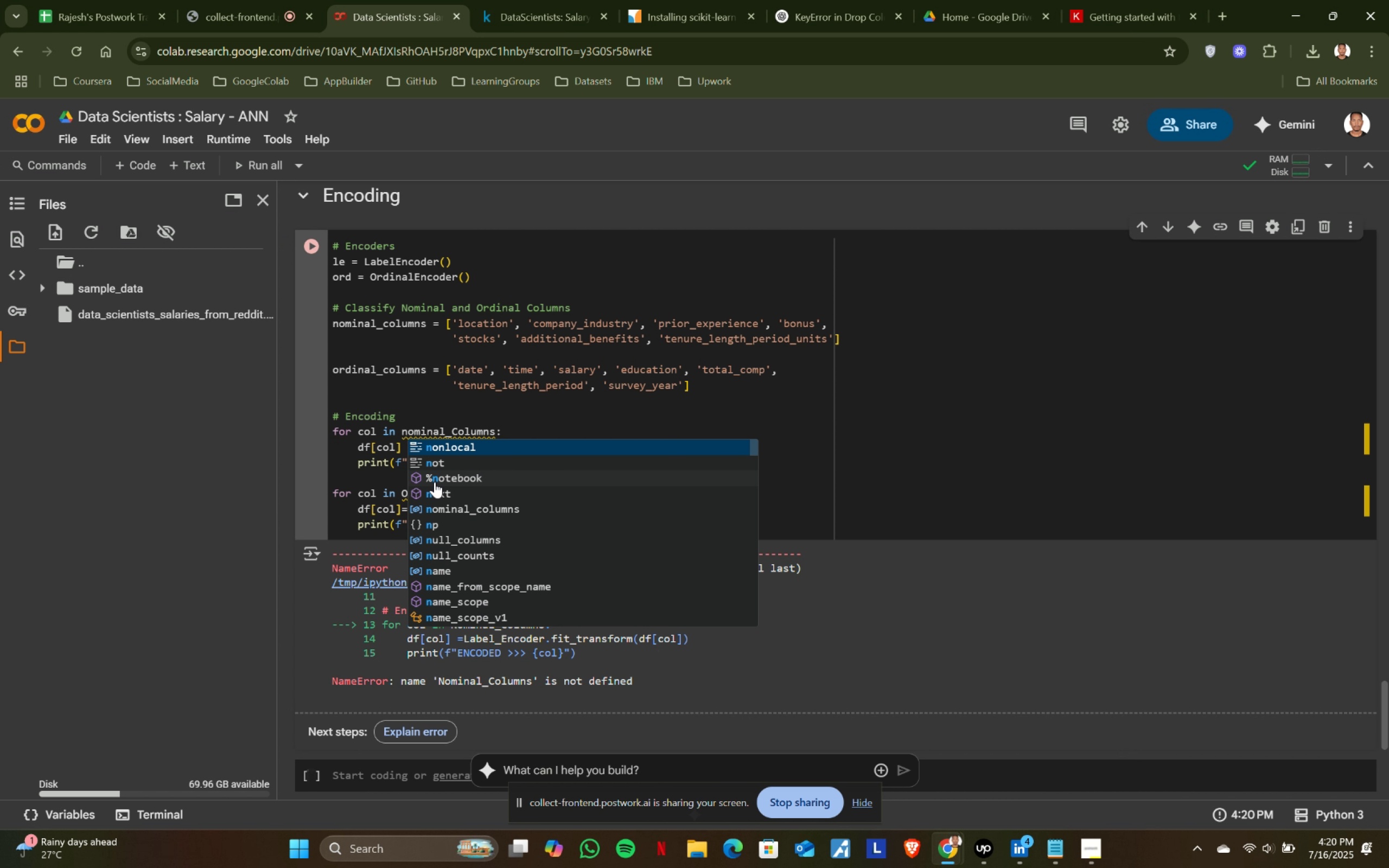 
left_click([356, 459])
 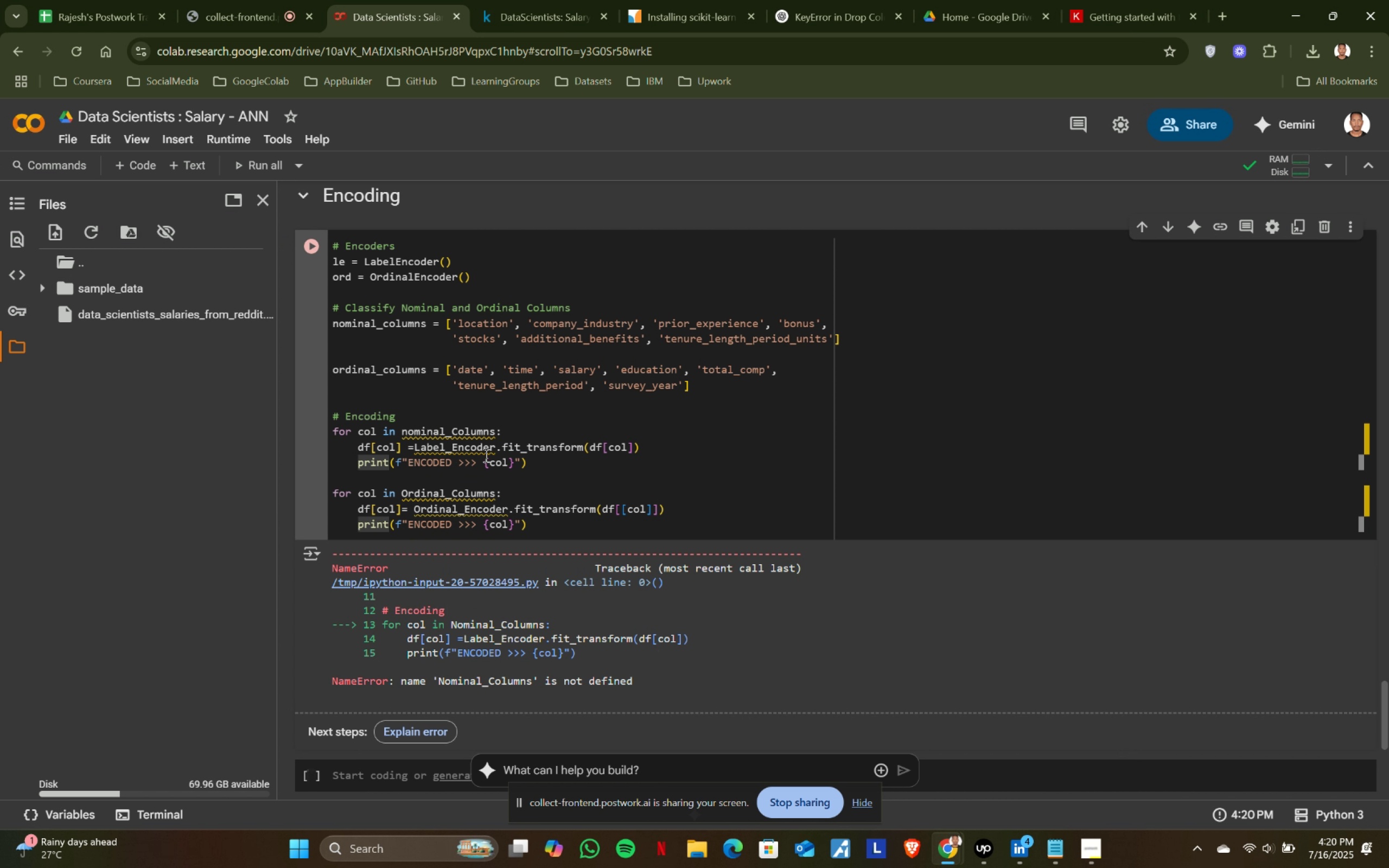 
left_click([493, 449])
 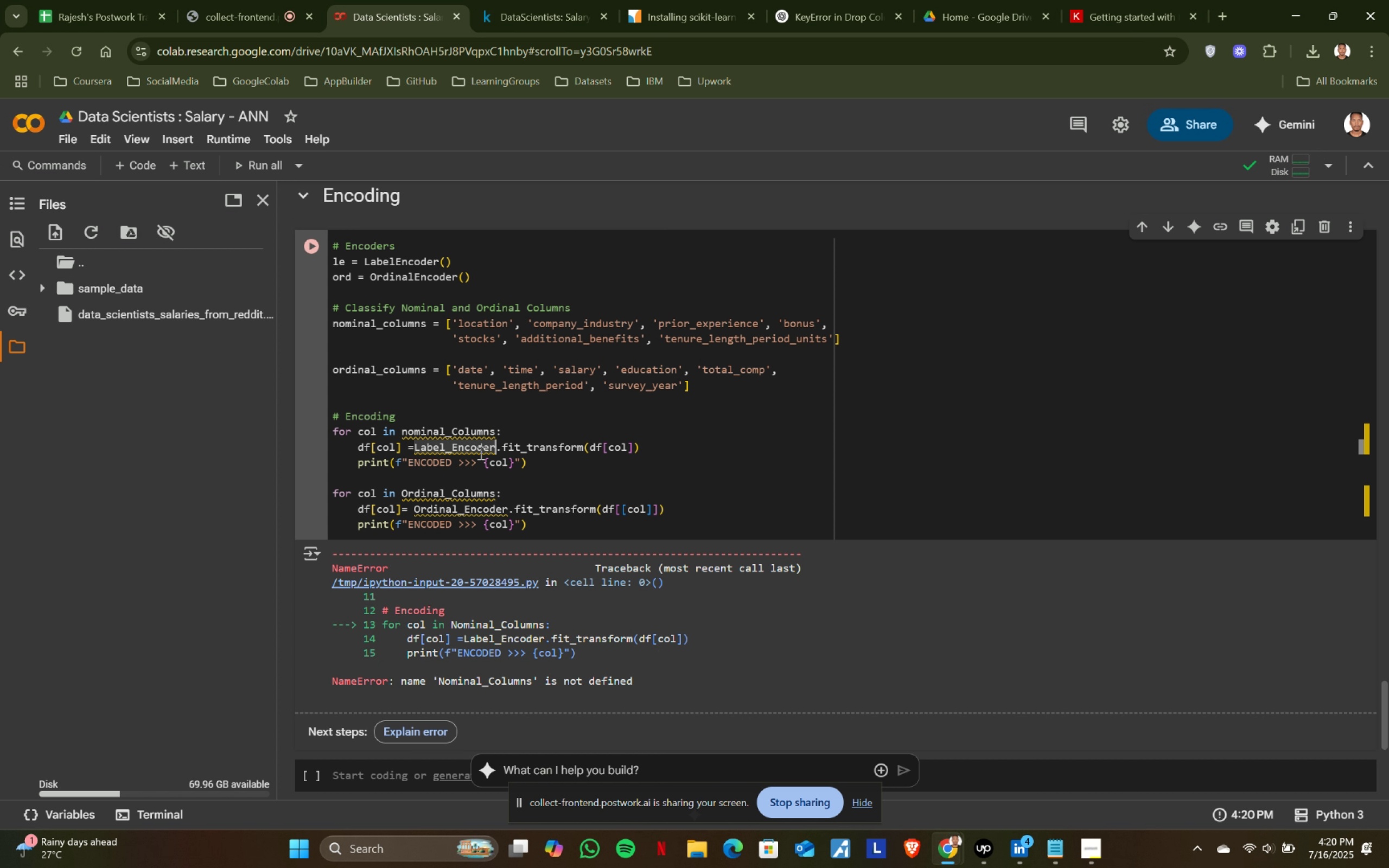 
hold_key(key=ShiftLeft, duration=1.53)
 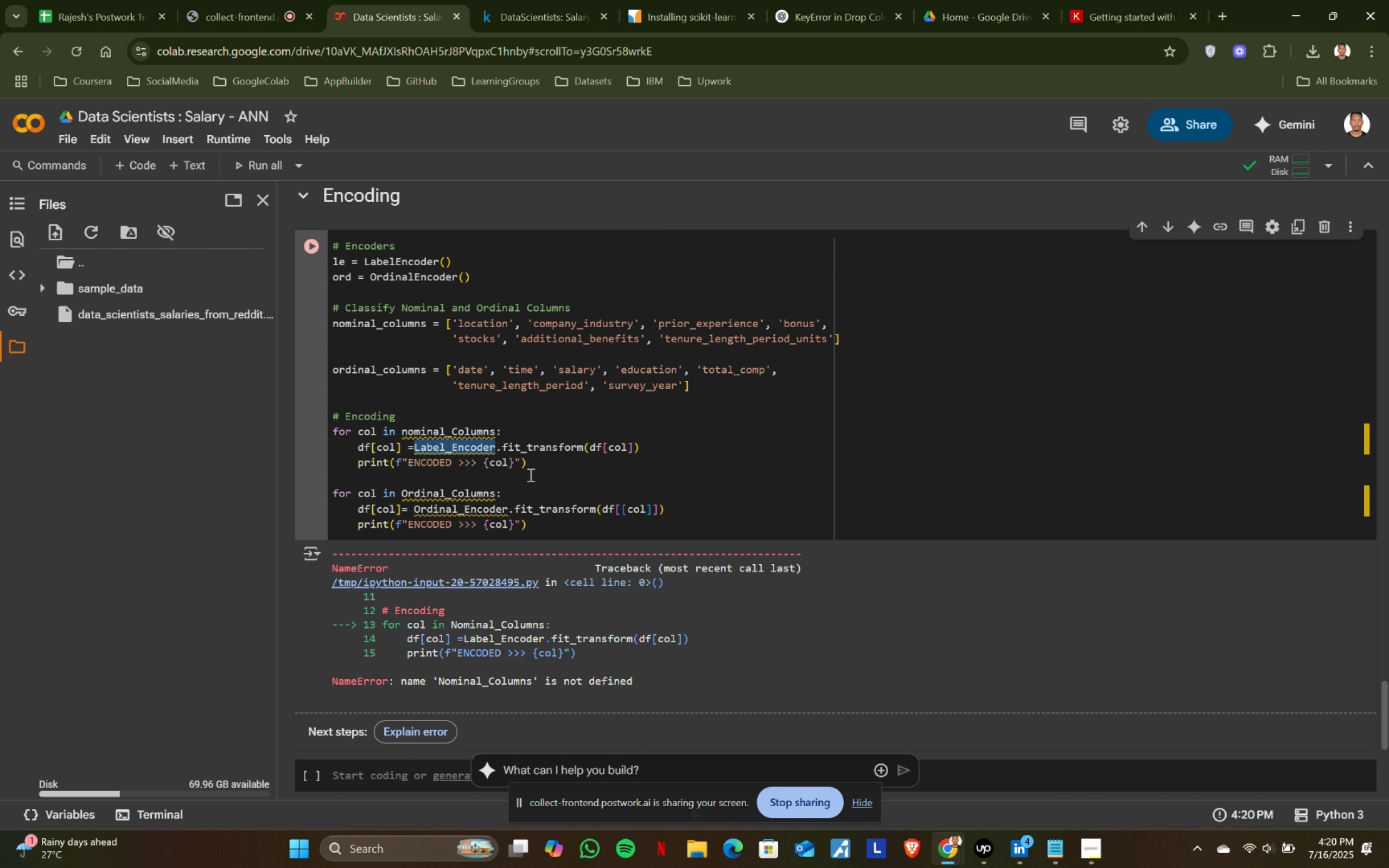 
hold_key(key=ShiftLeft, duration=0.32)
left_click([416, 445])
 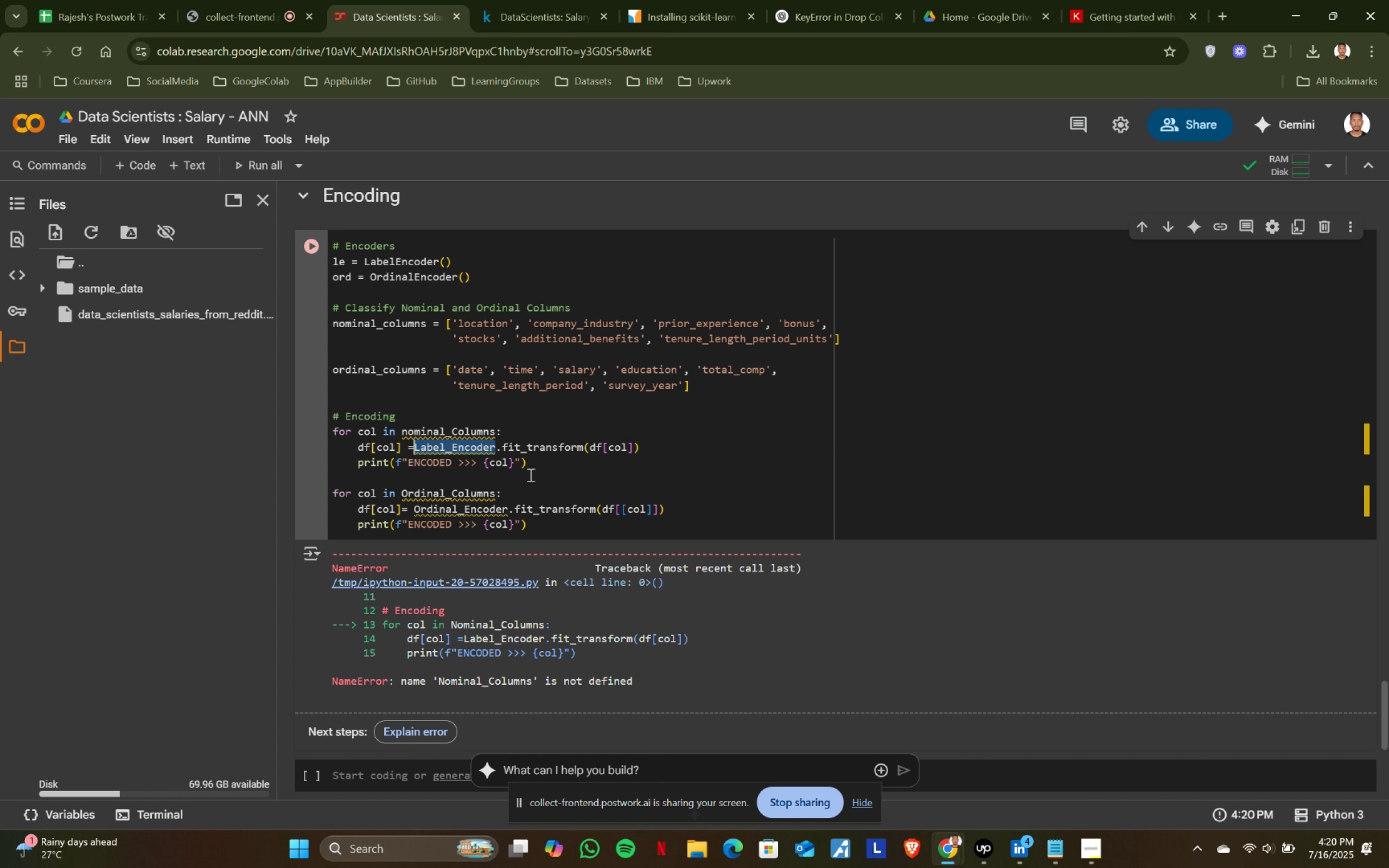 
type(le)
 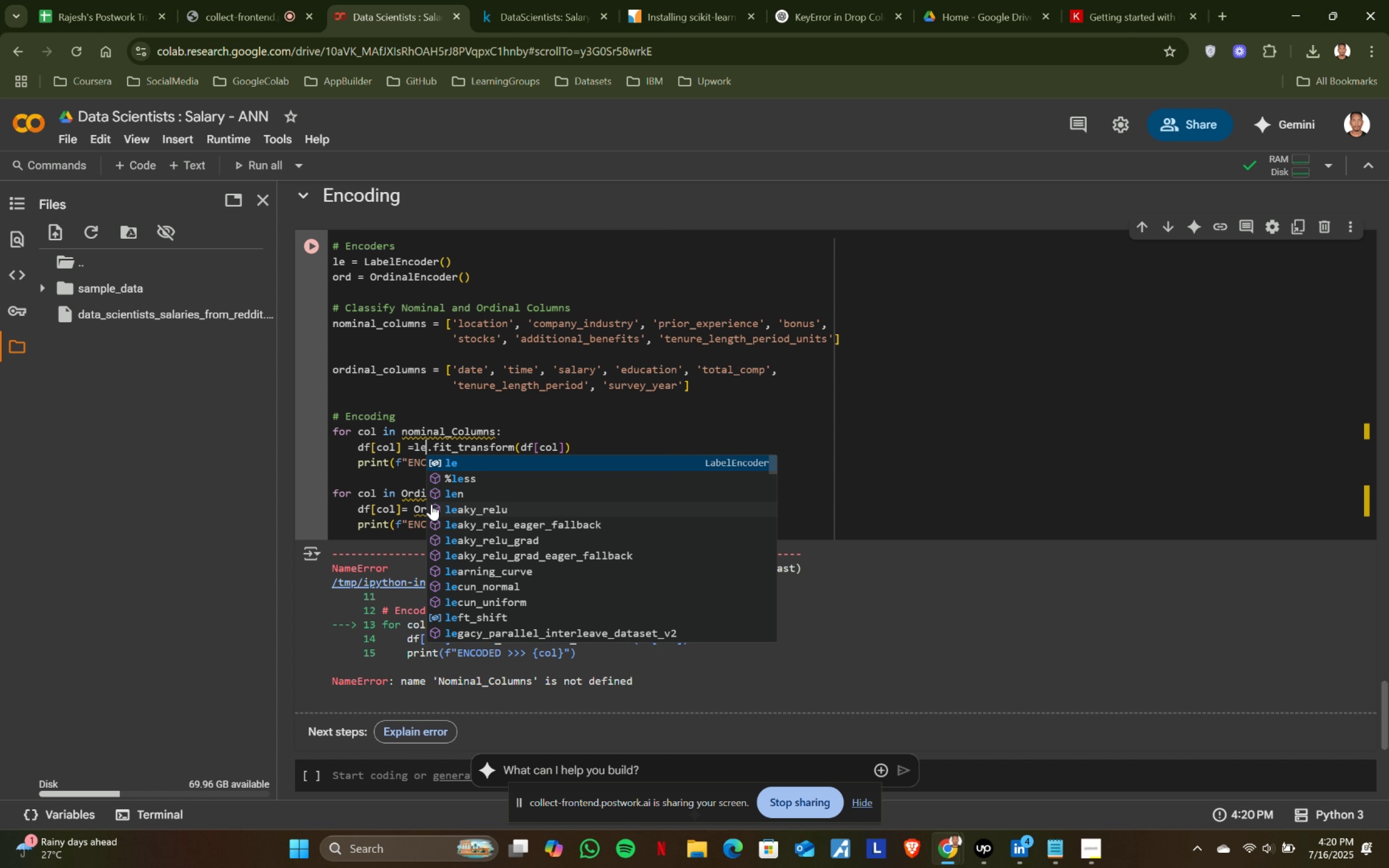 
left_click([403, 495])
 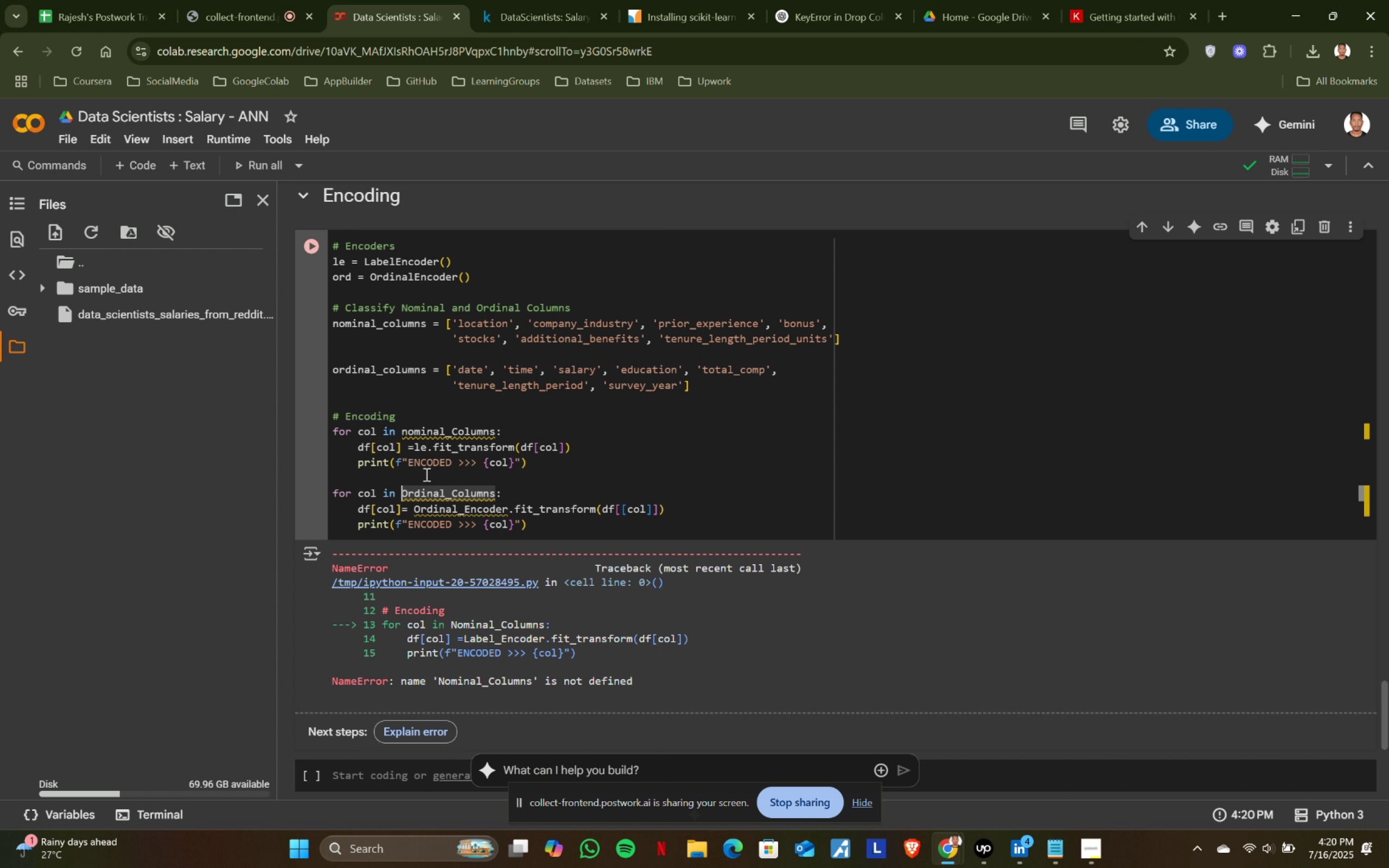 
key(Backspace)
 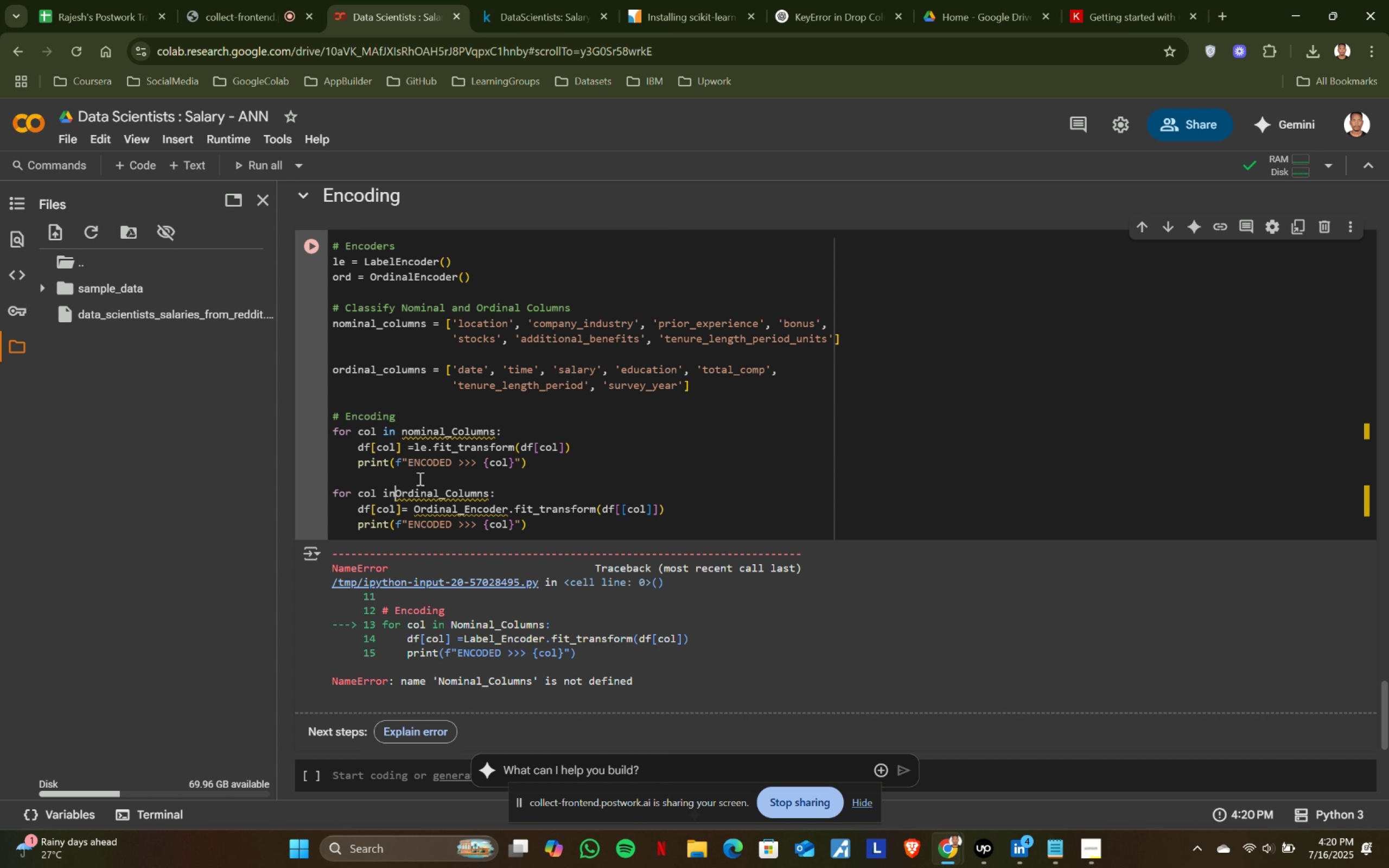 
key(O)
 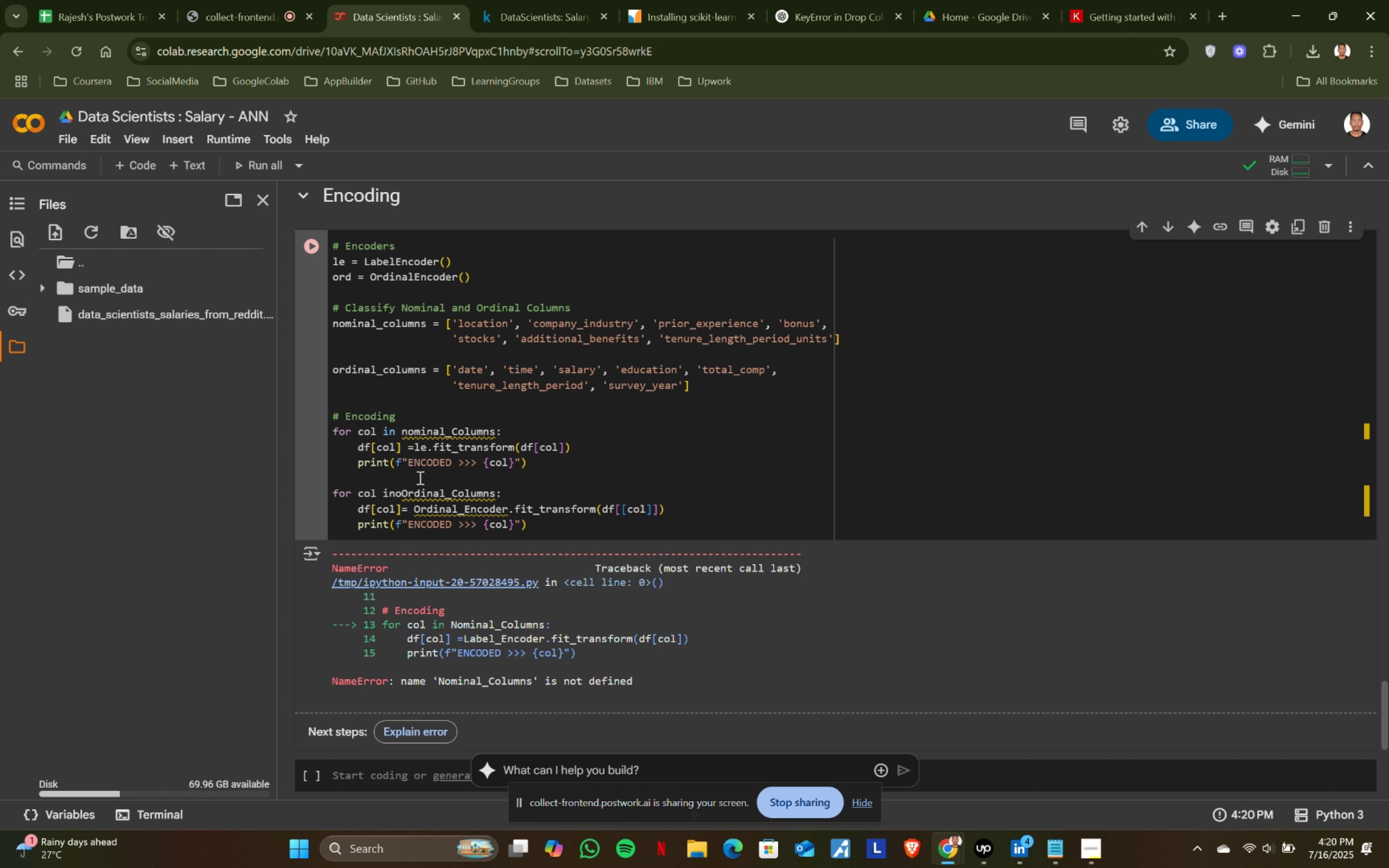 
hold_key(key=ArrowRight, duration=0.71)
 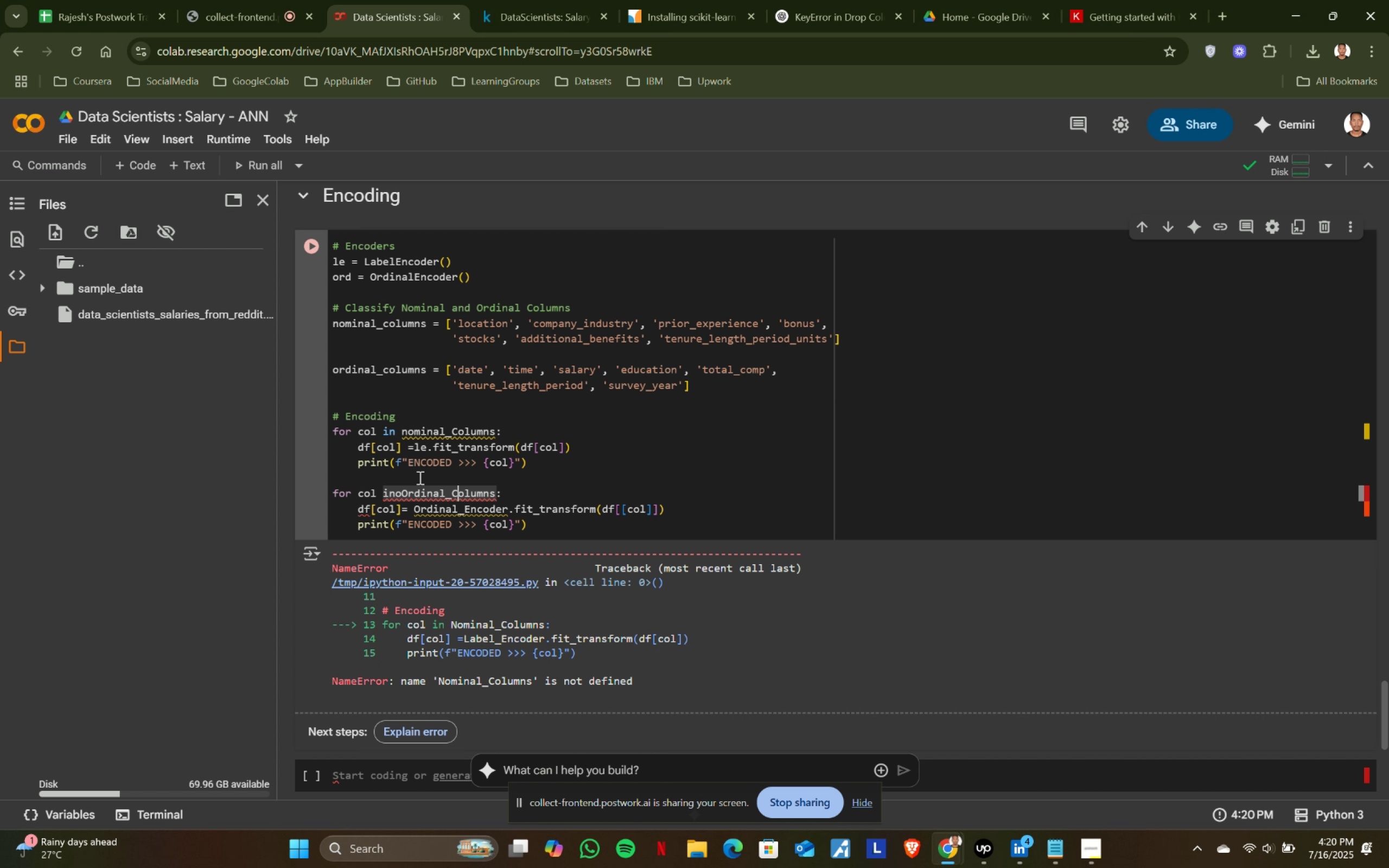 
key(ArrowRight)
 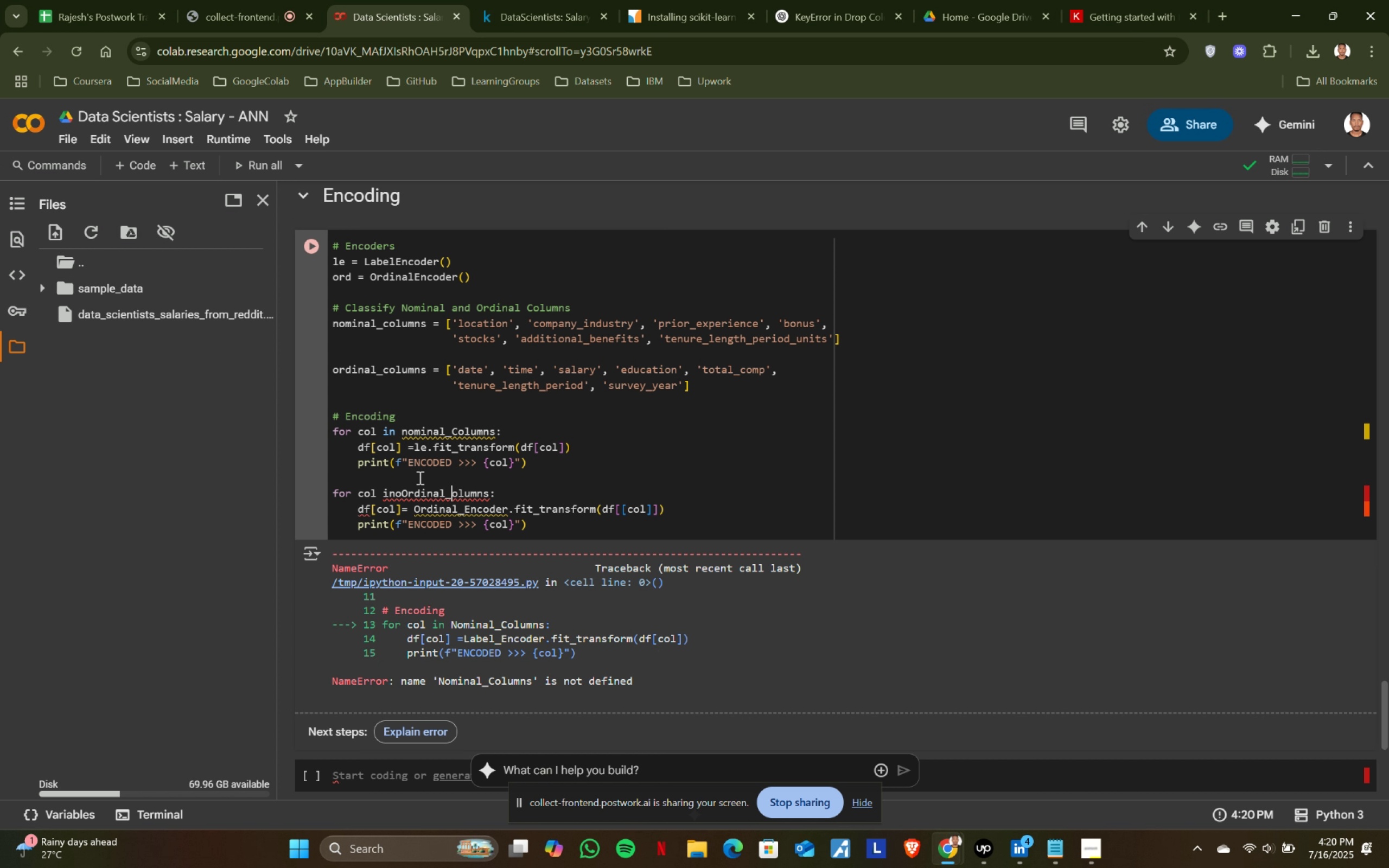 
key(Backspace)
 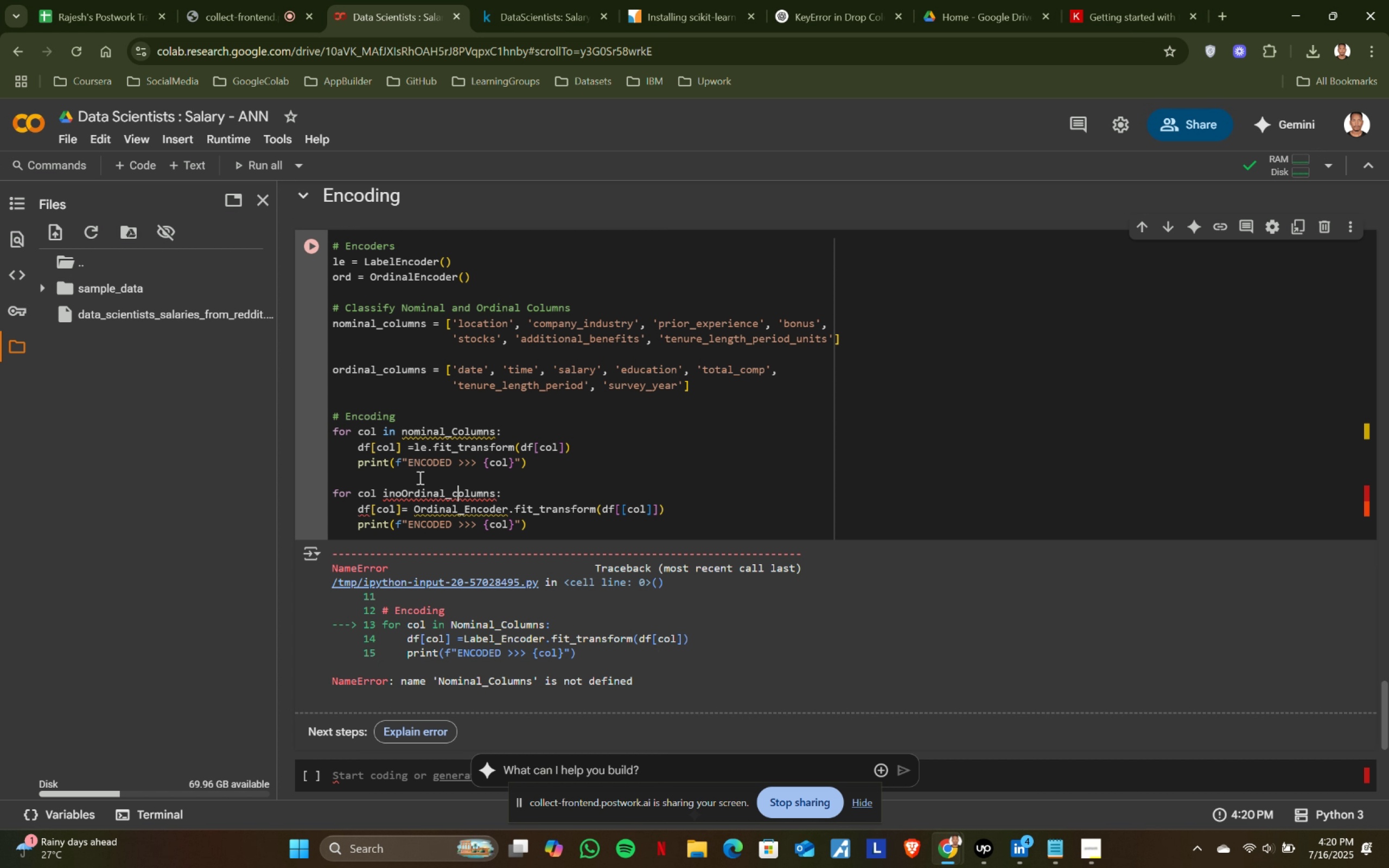 
key(C)
 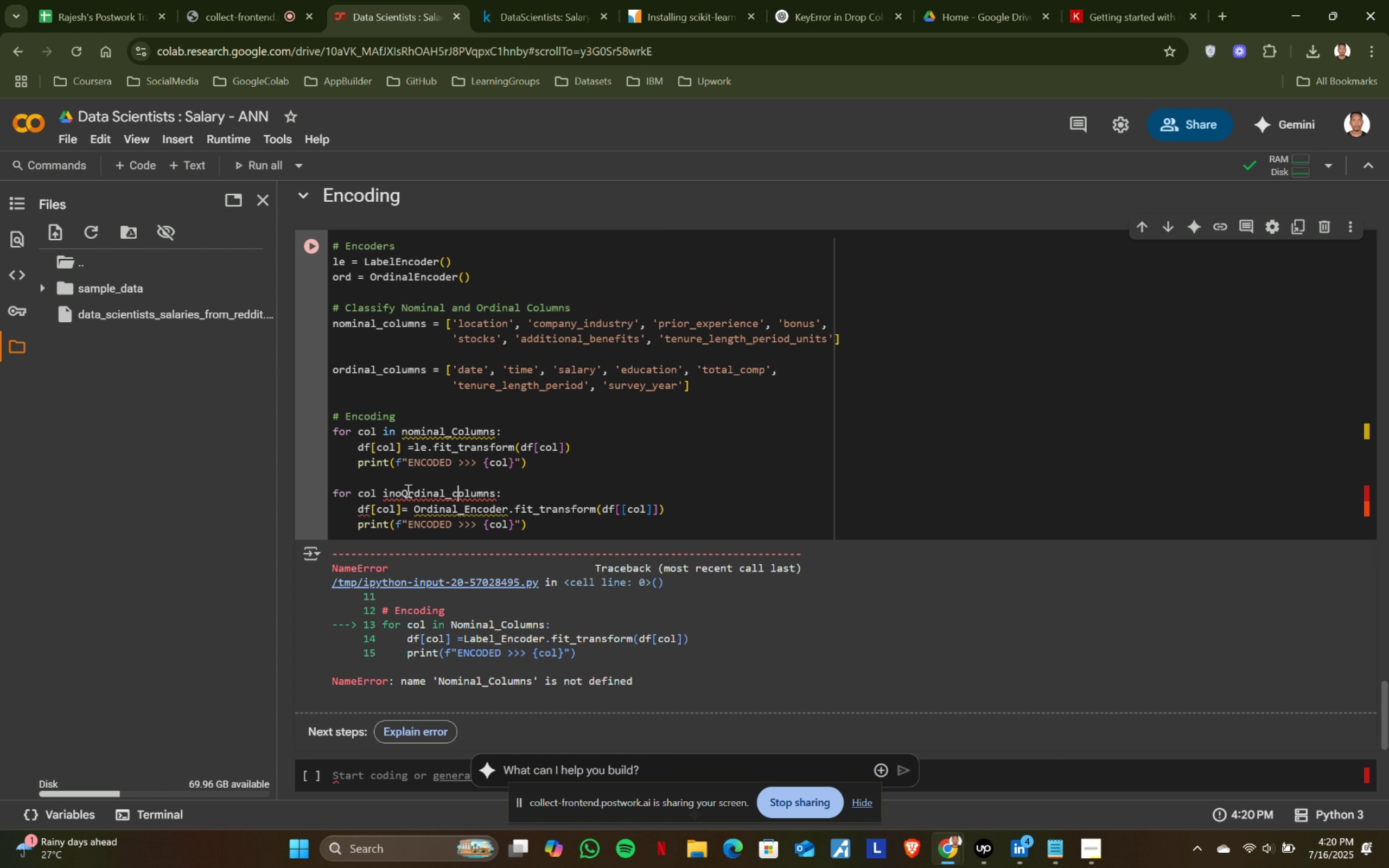 
left_click([403, 490])
 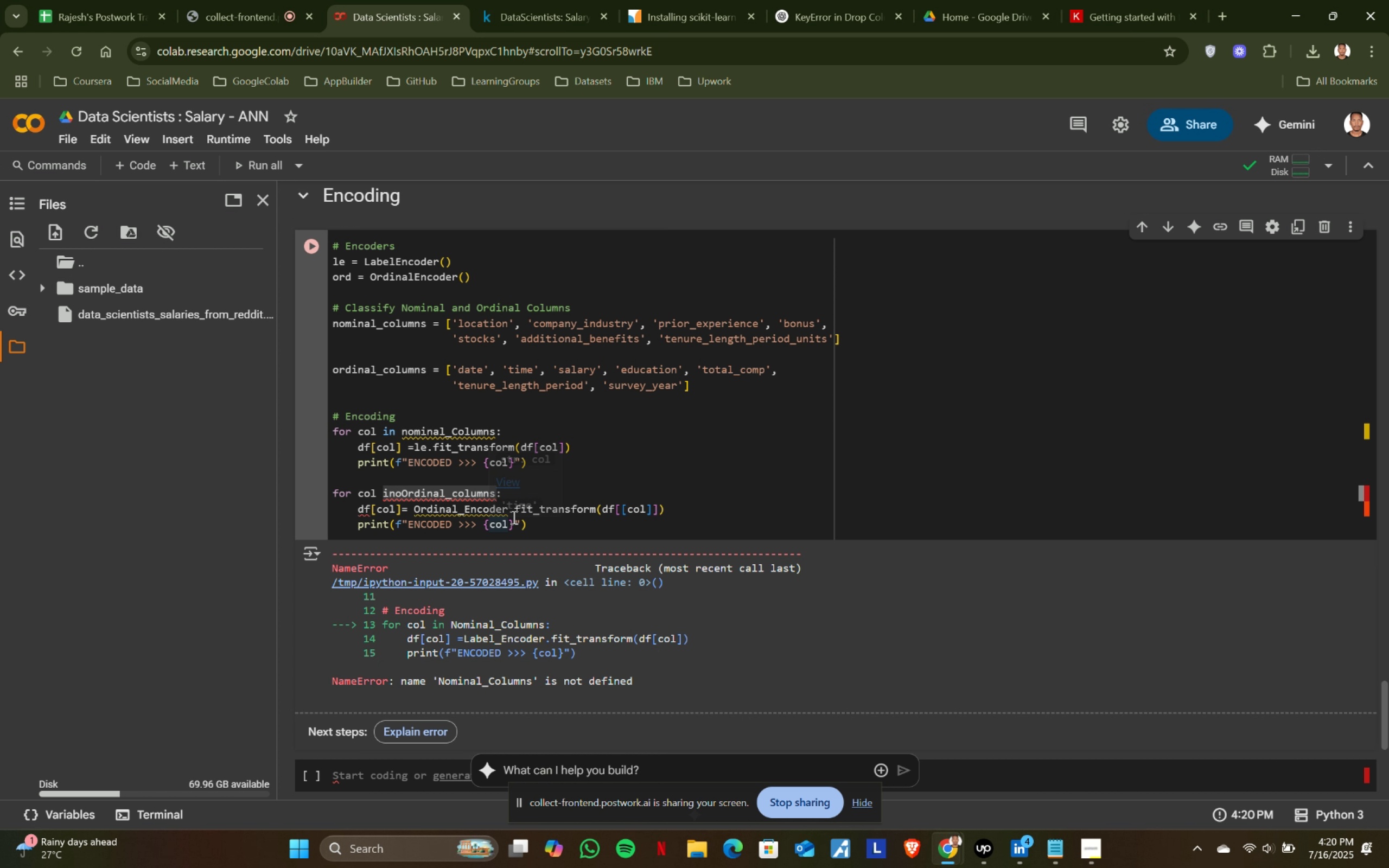 
key(Backspace)
 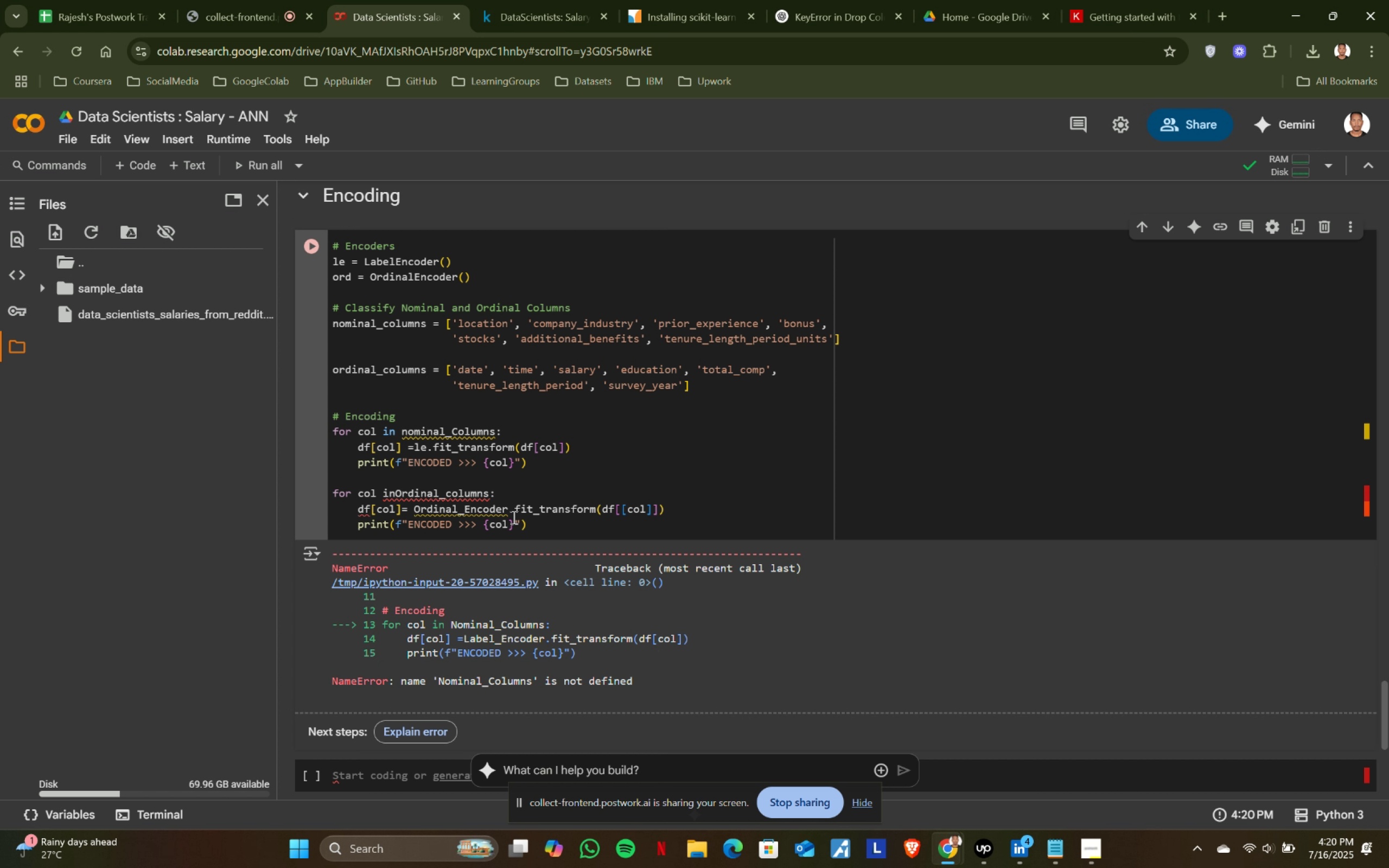 
key(Space)
 